 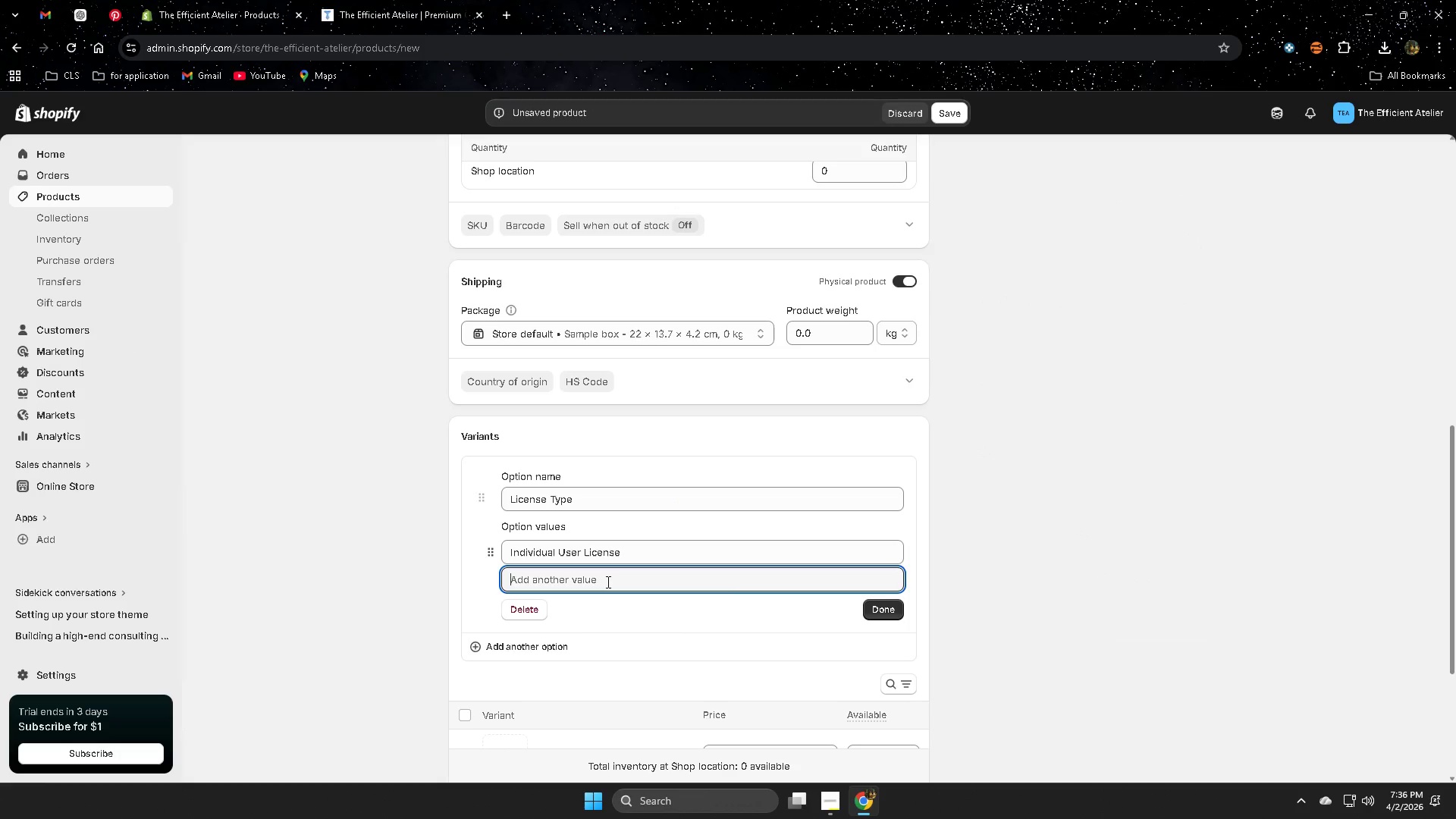 
key(Control+ControlLeft)
 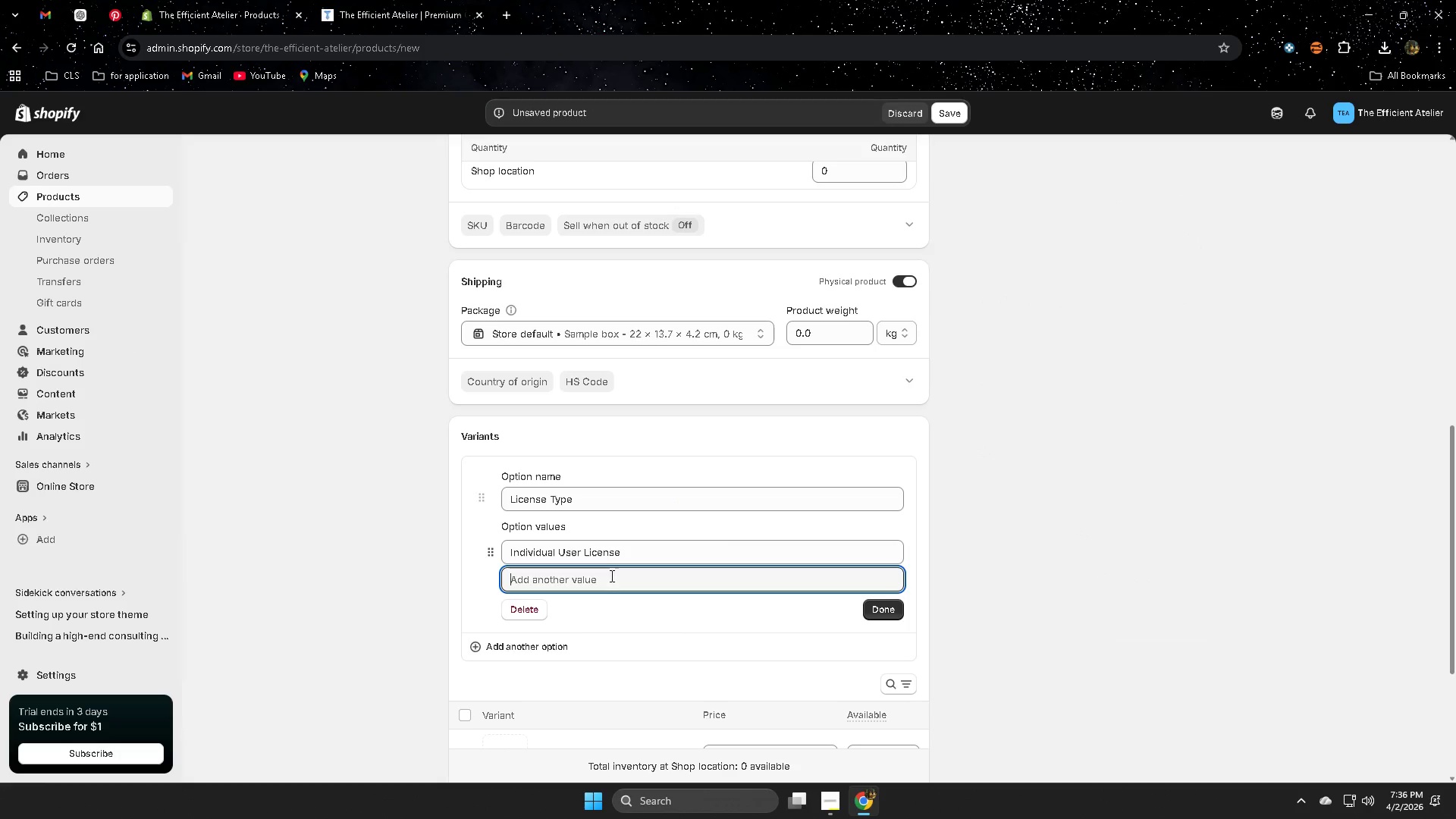 
key(Control+V)
 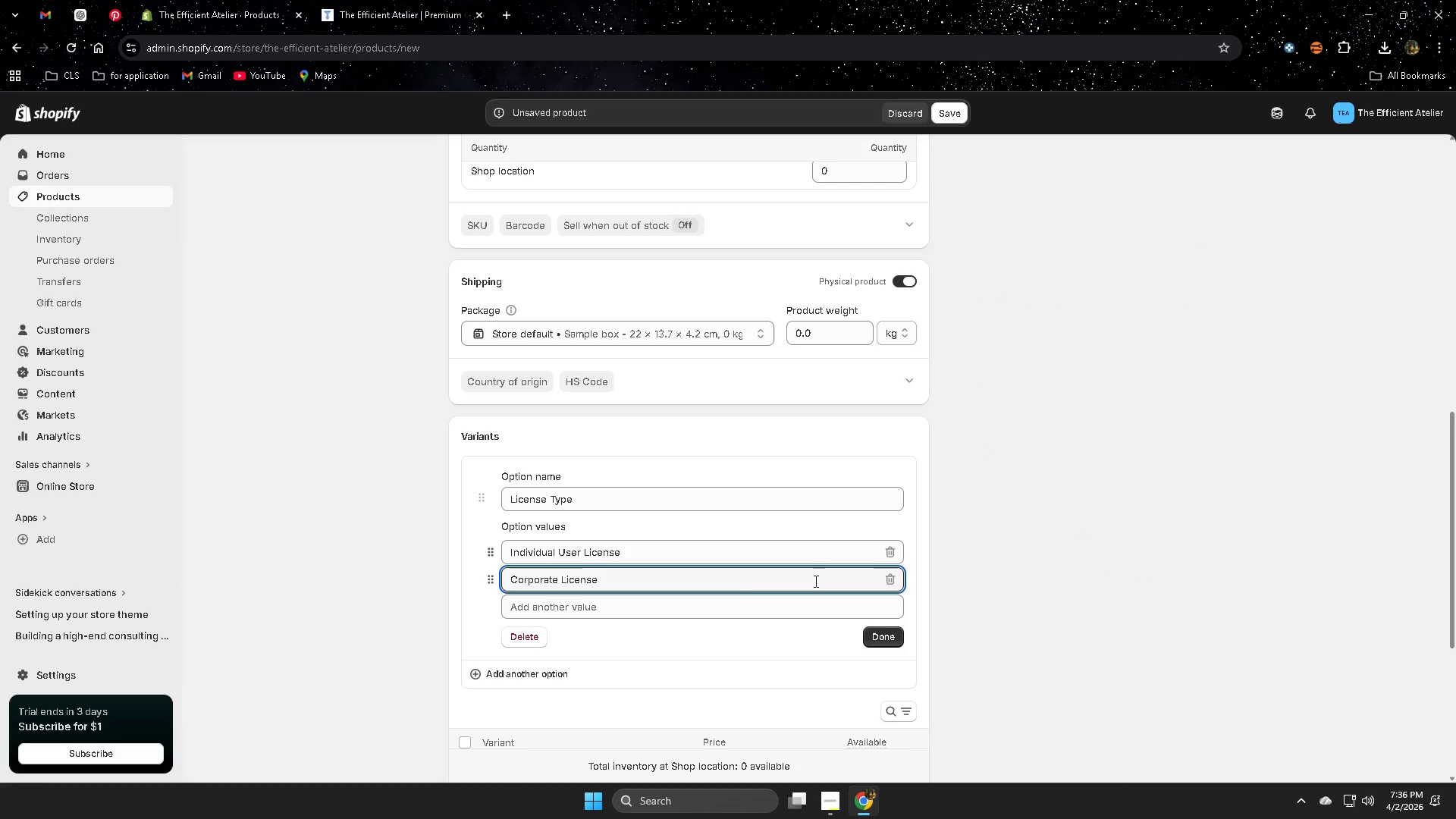 
left_click([1012, 582])
 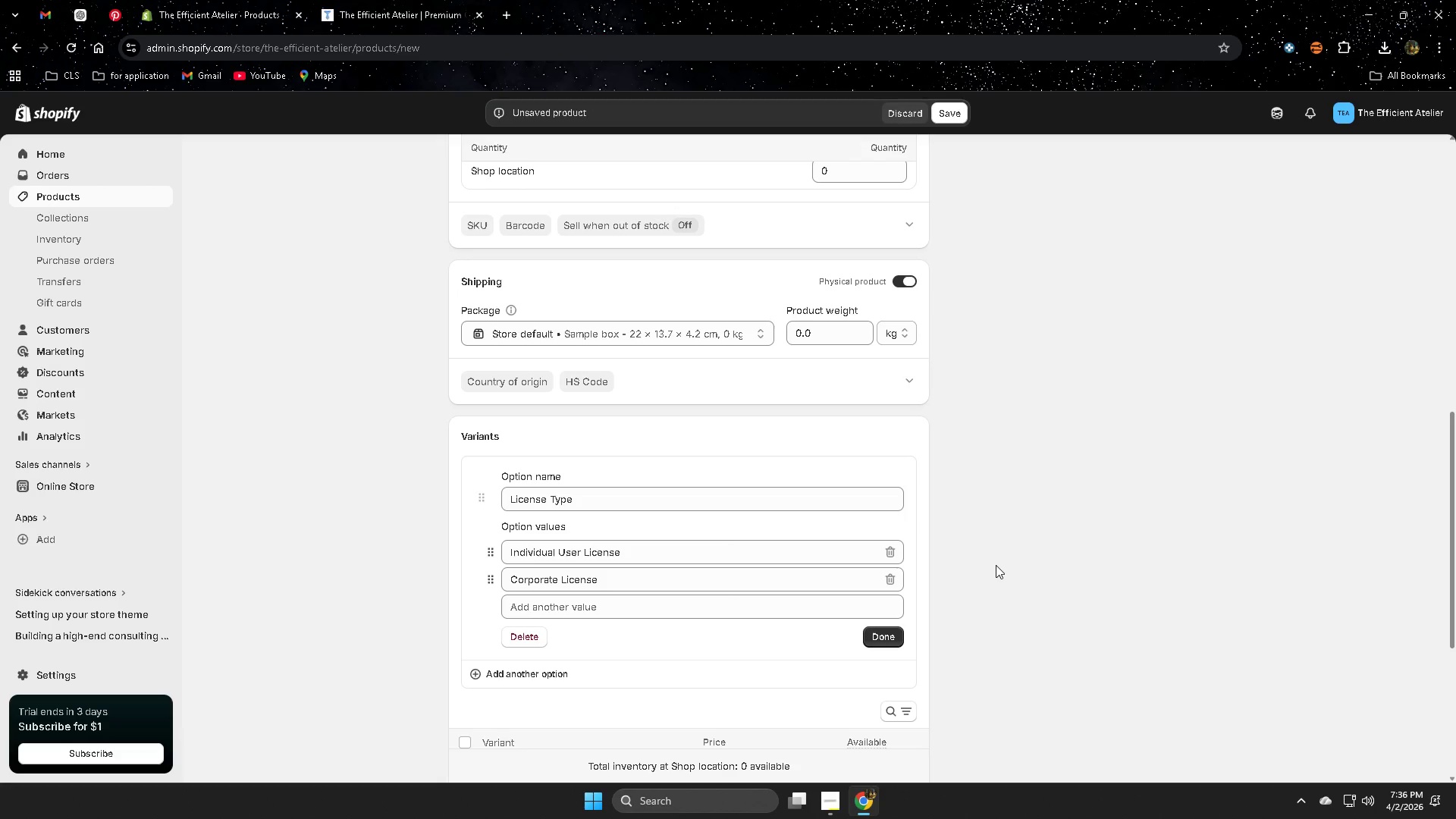 
scroll: coordinate [896, 651], scroll_direction: down, amount: 1.0
 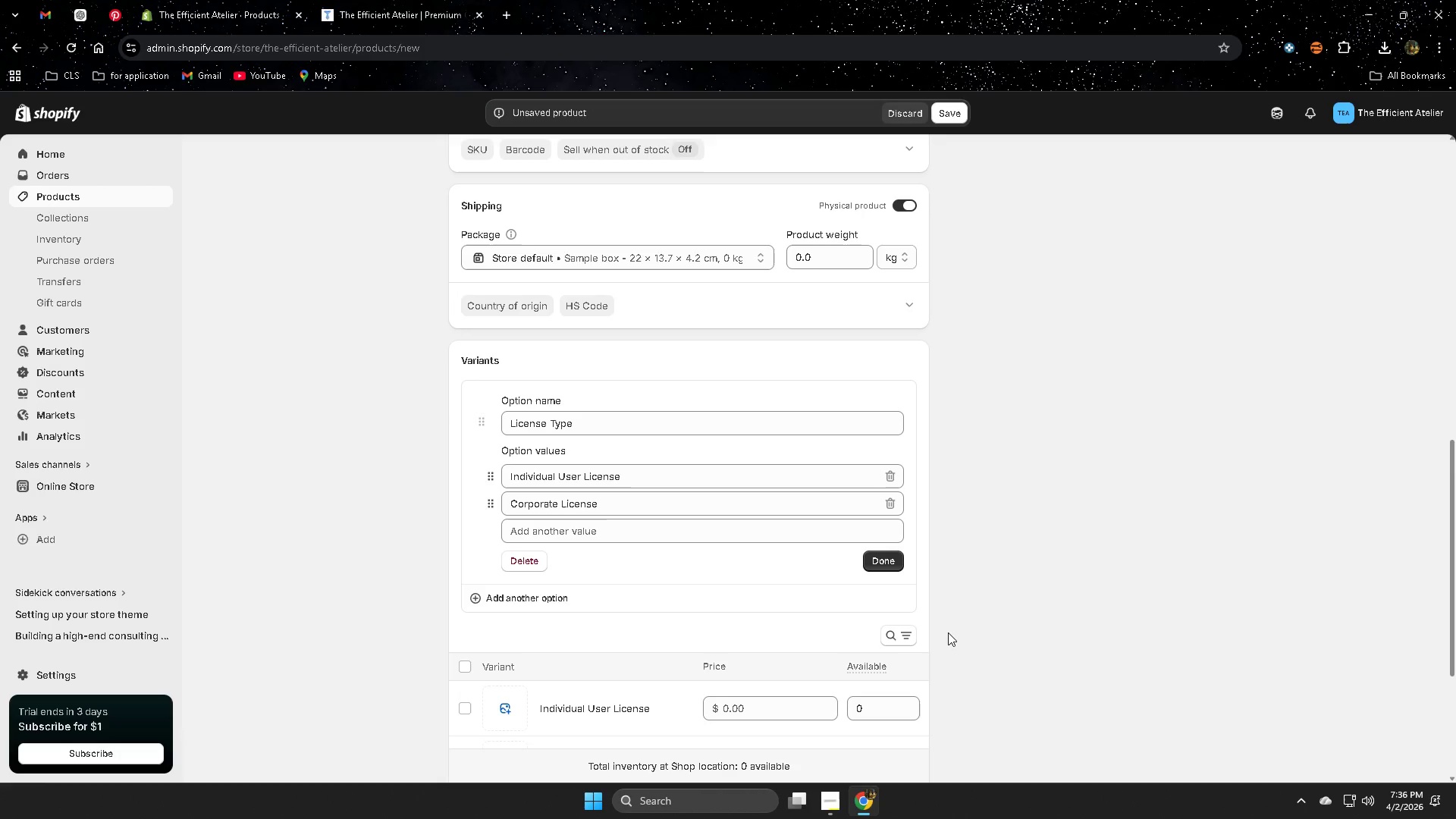 
wait(5.16)
 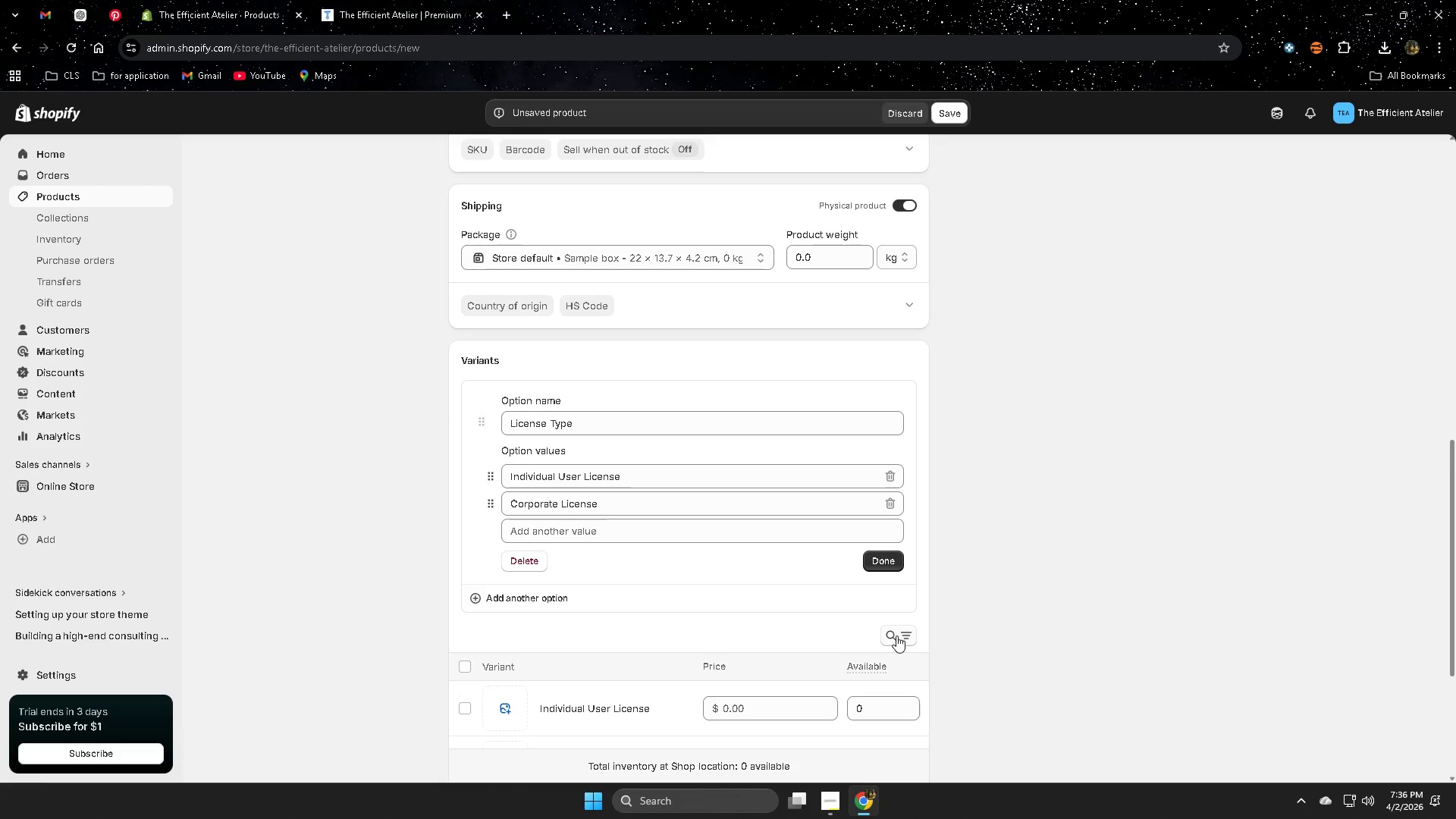 
scroll: coordinate [1028, 682], scroll_direction: down, amount: 2.0
 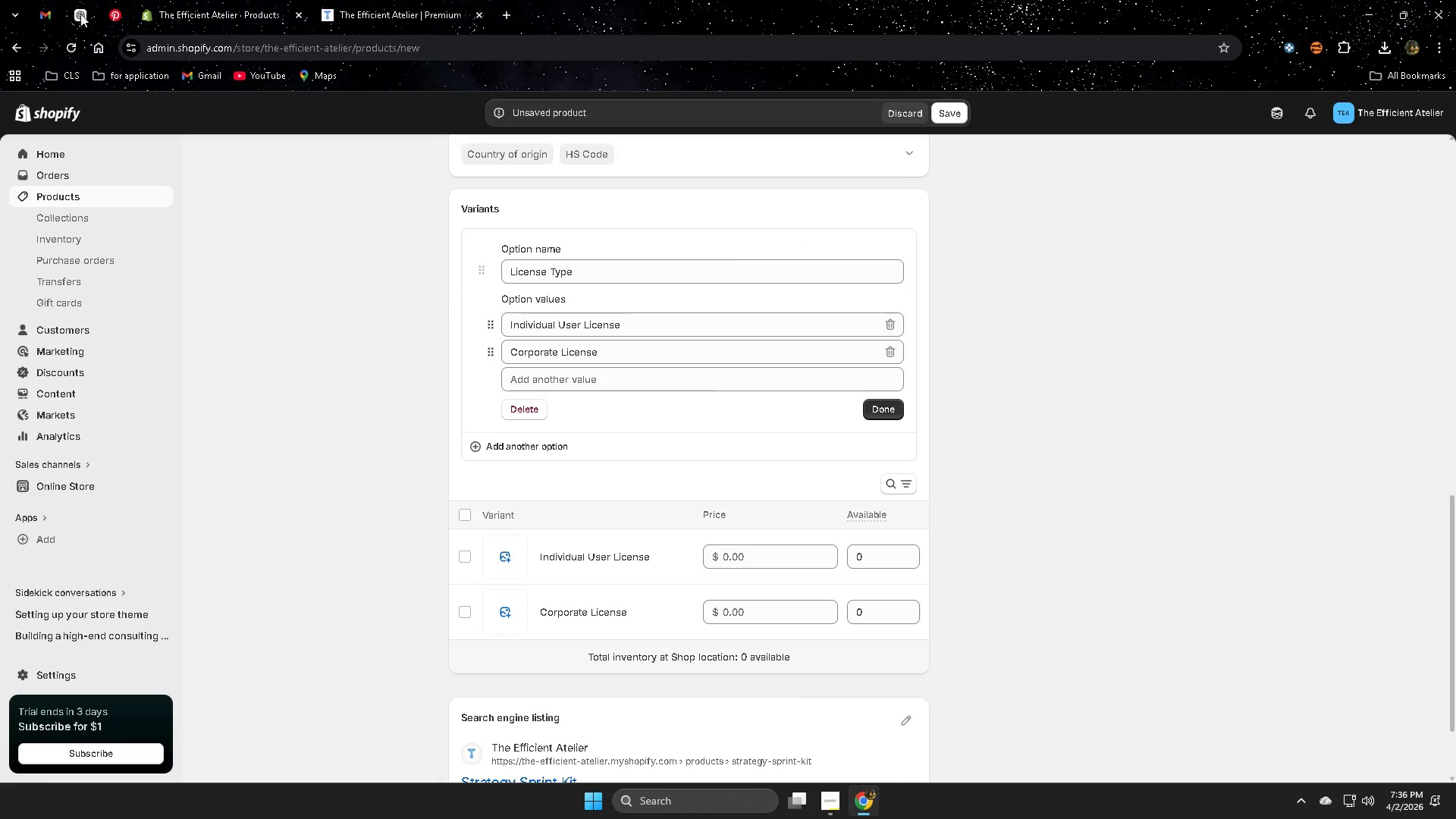 
left_click([80, 8])
 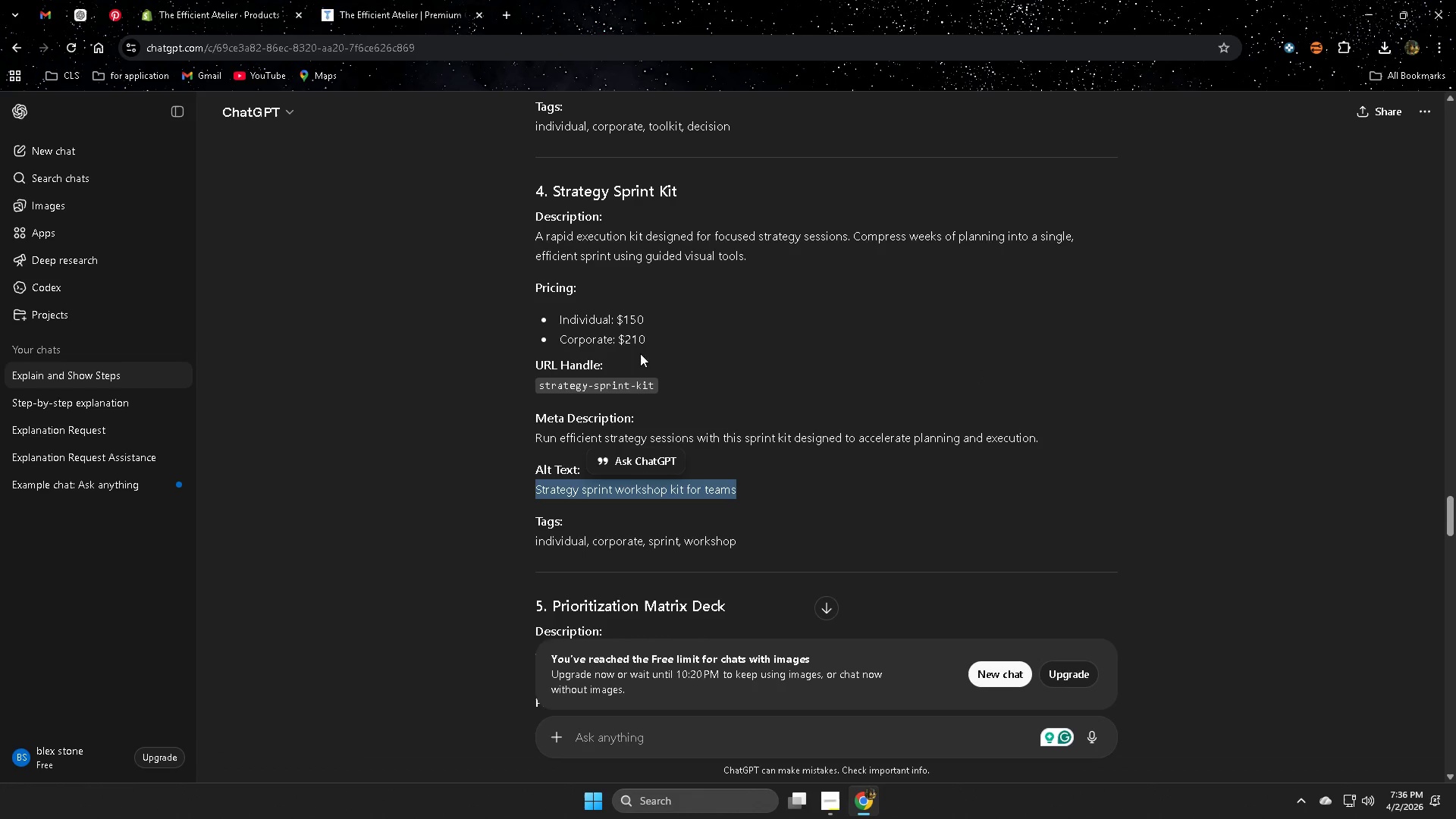 
double_click([631, 322])
 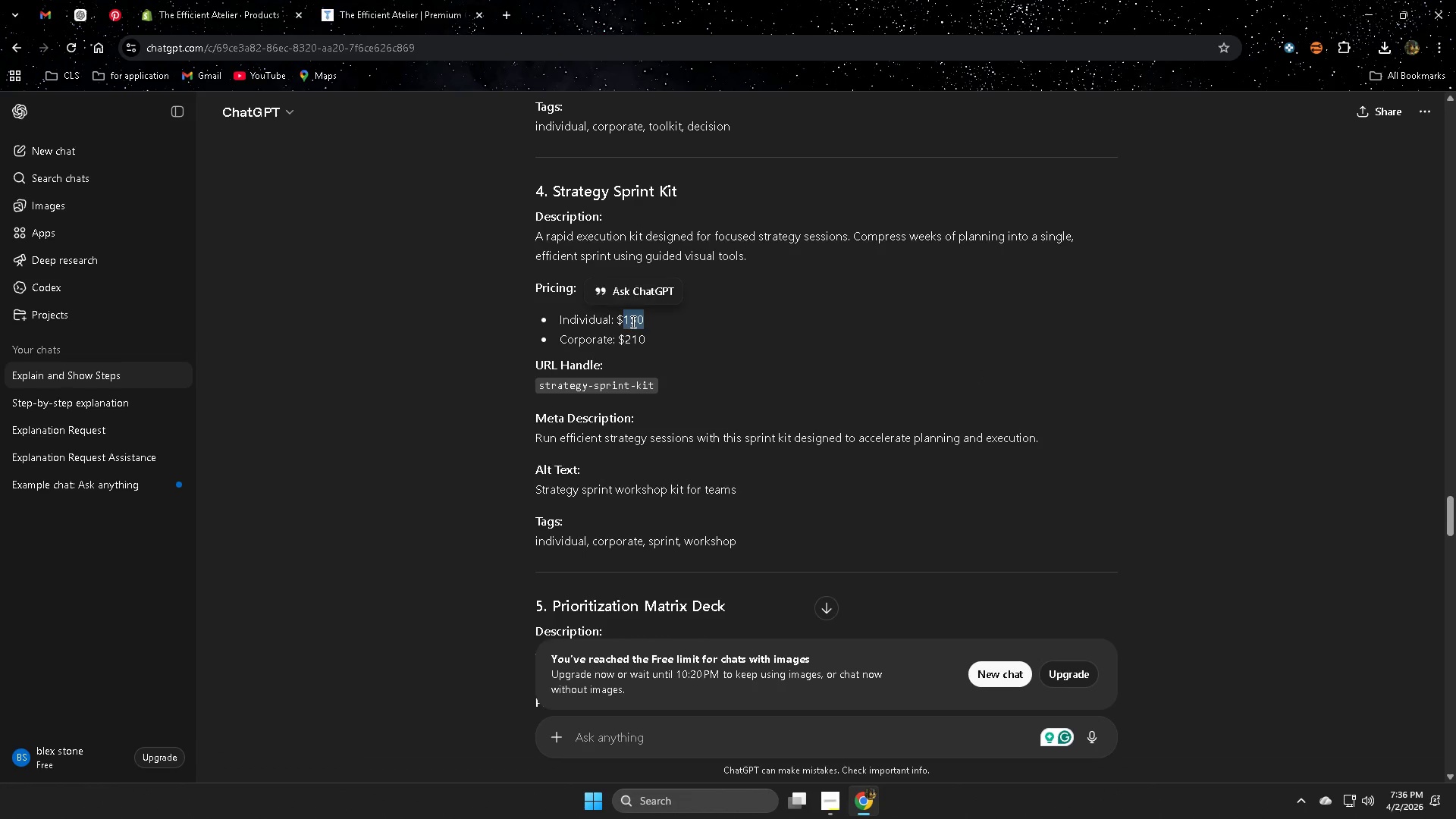 
key(Control+ControlLeft)
 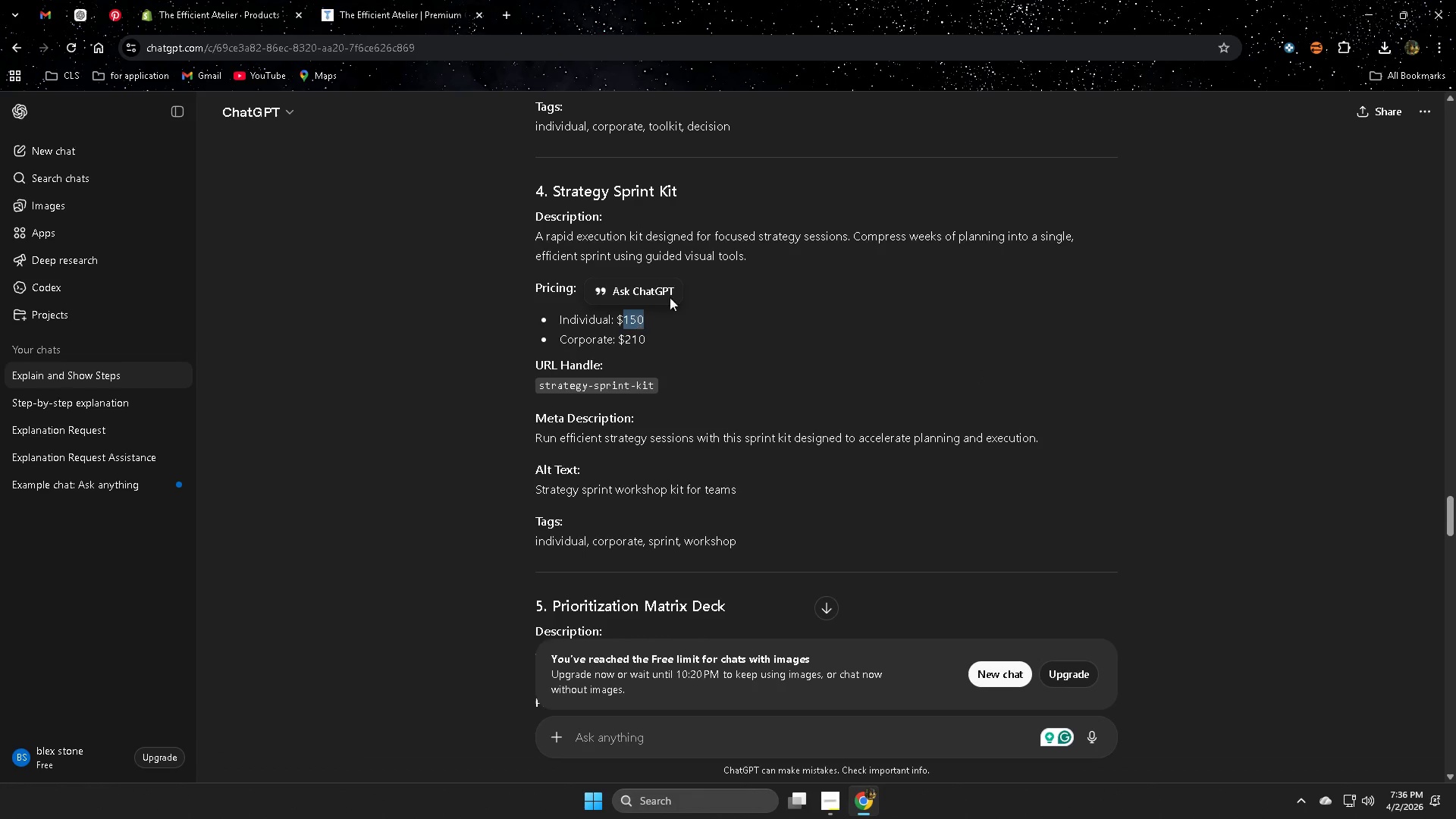 
key(Control+C)
 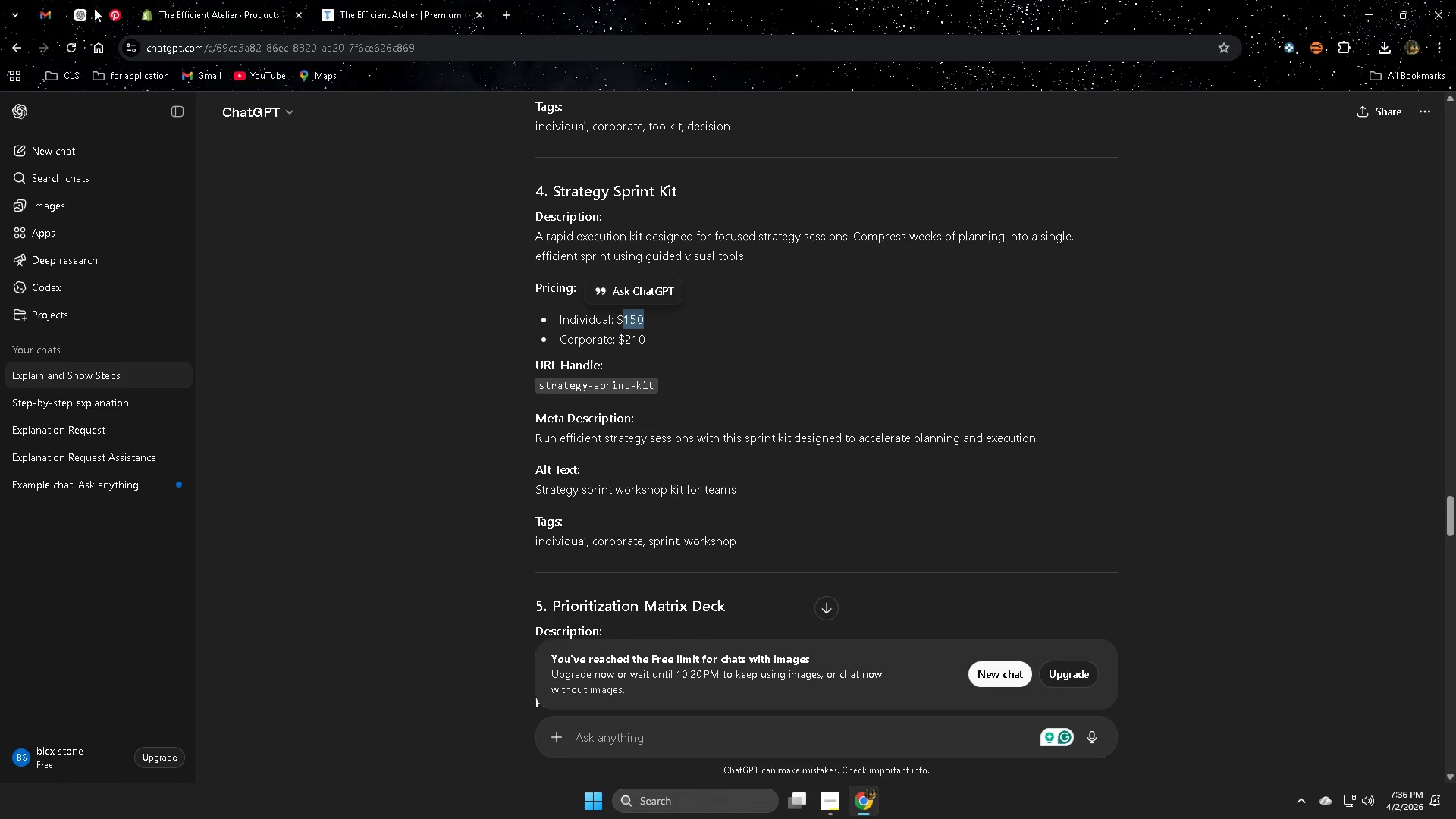 
left_click([217, 4])
 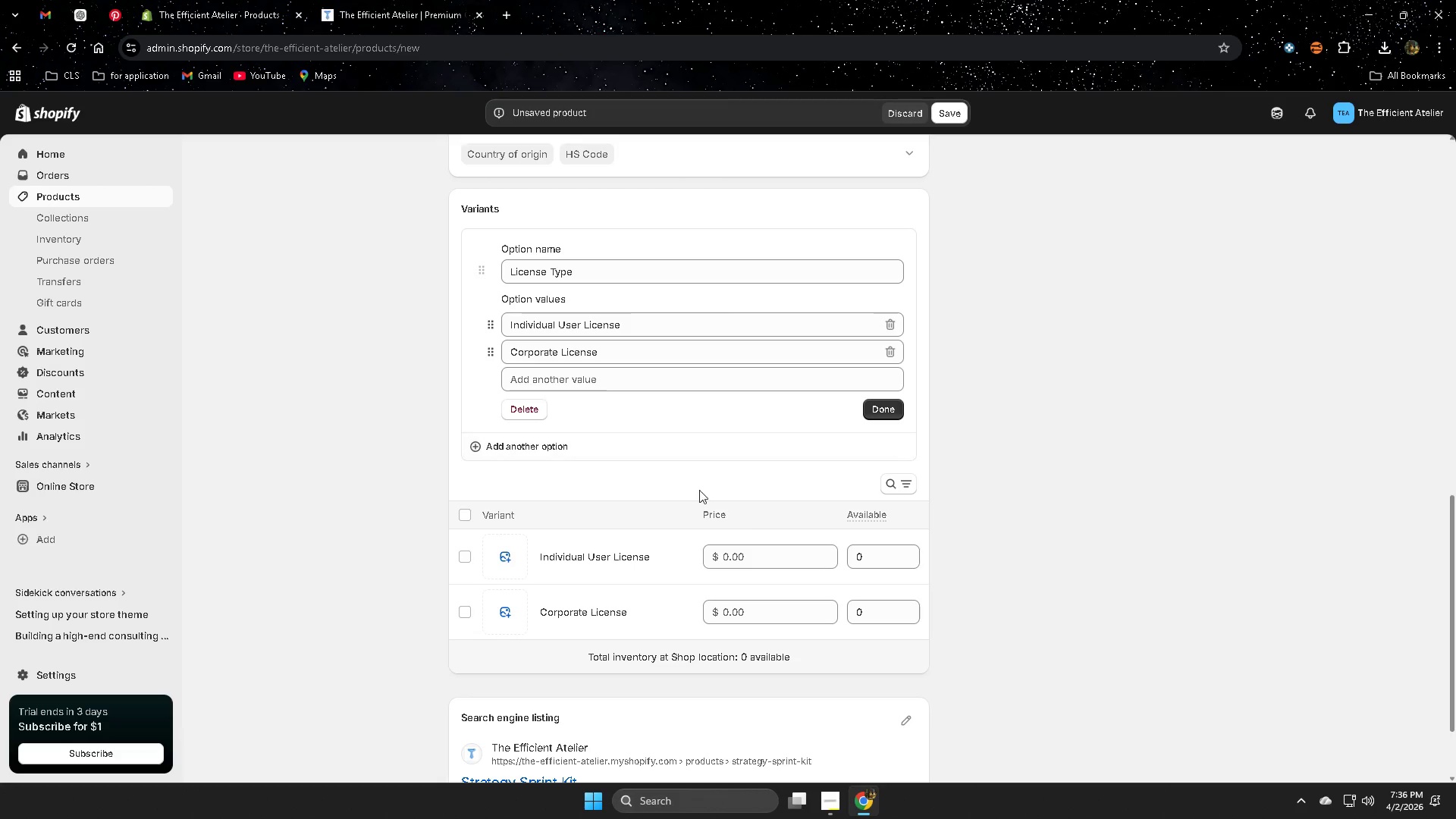 
left_click([755, 551])
 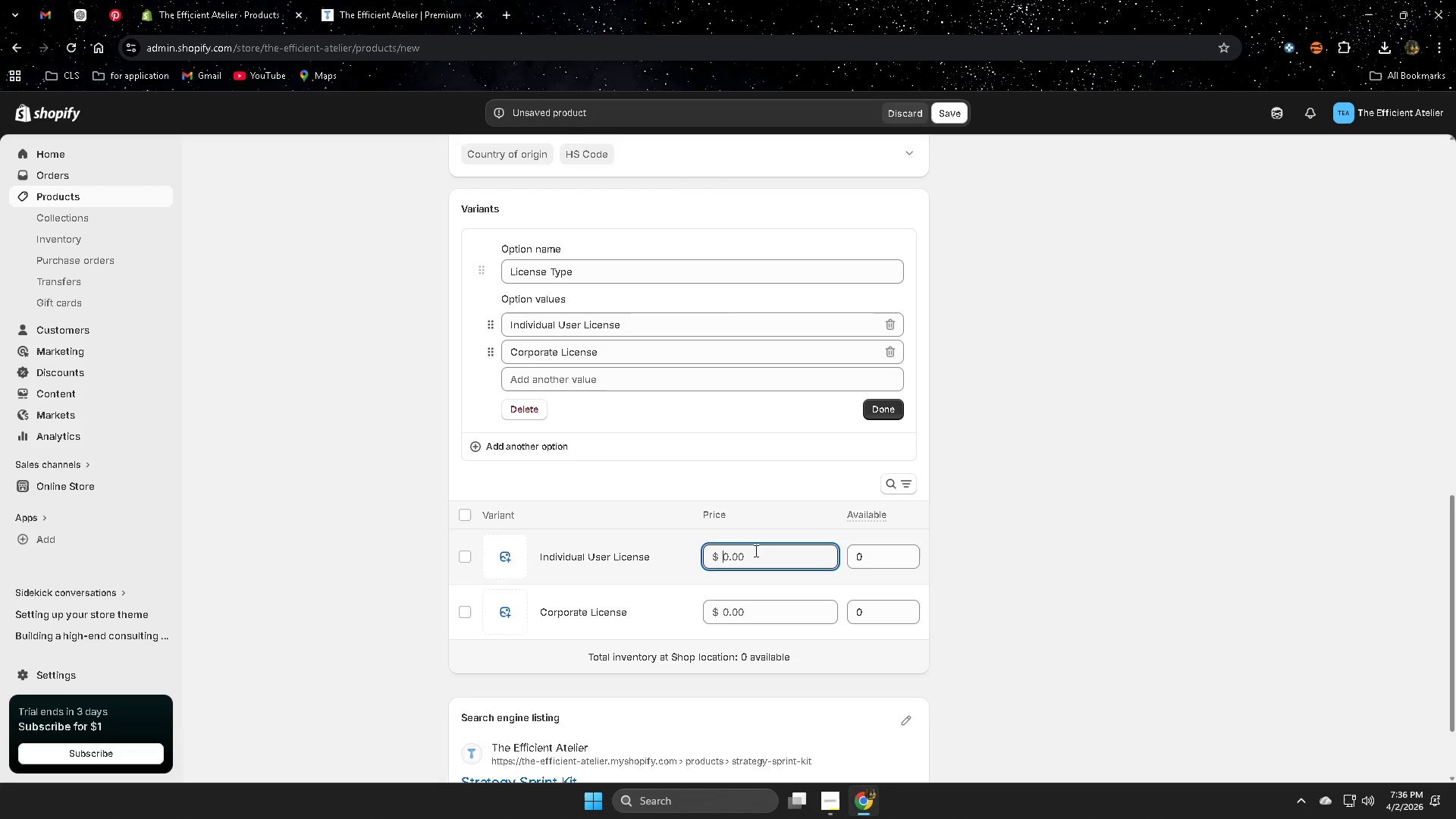 
key(Control+V)
 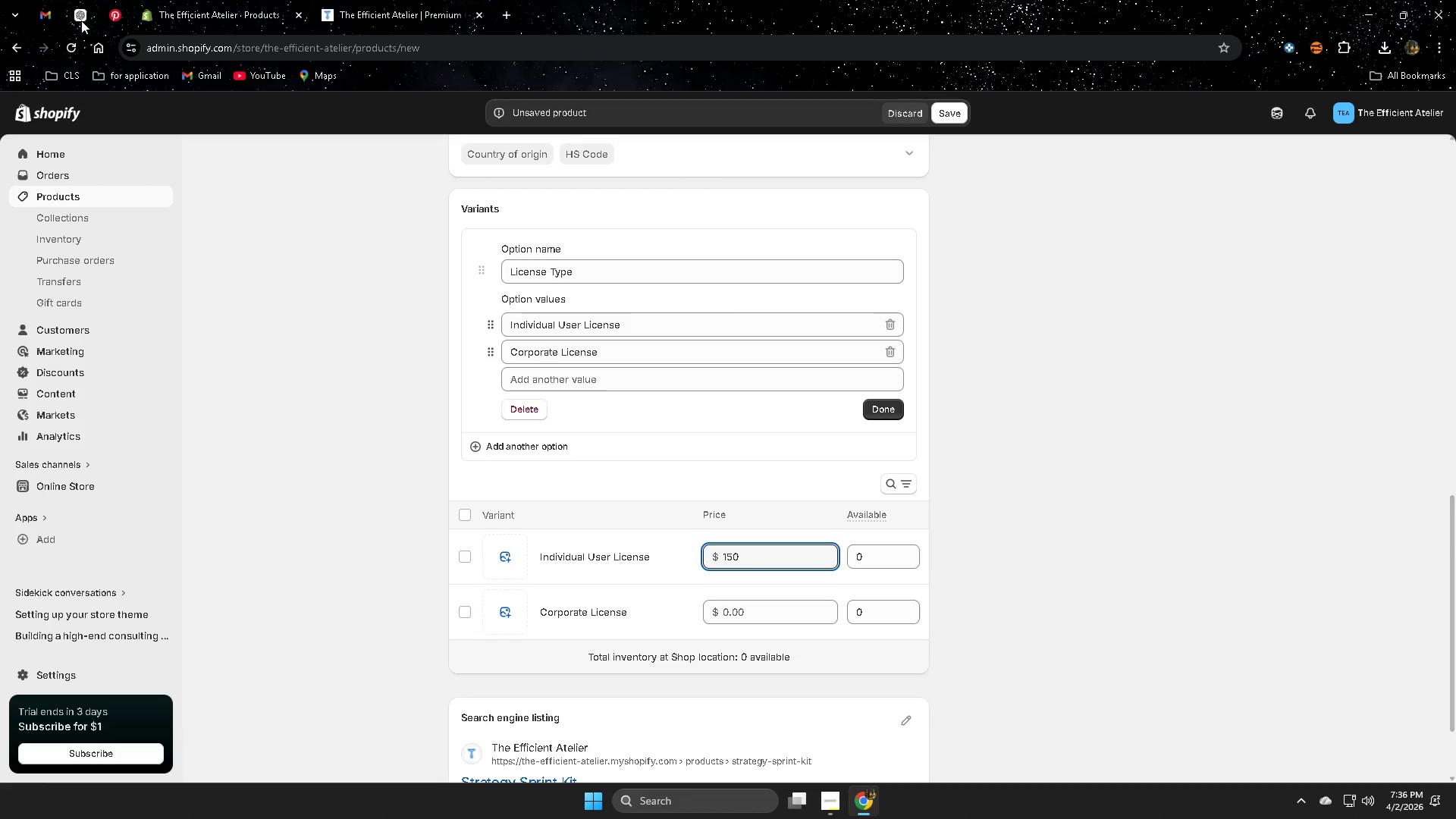 
left_click([76, 17])
 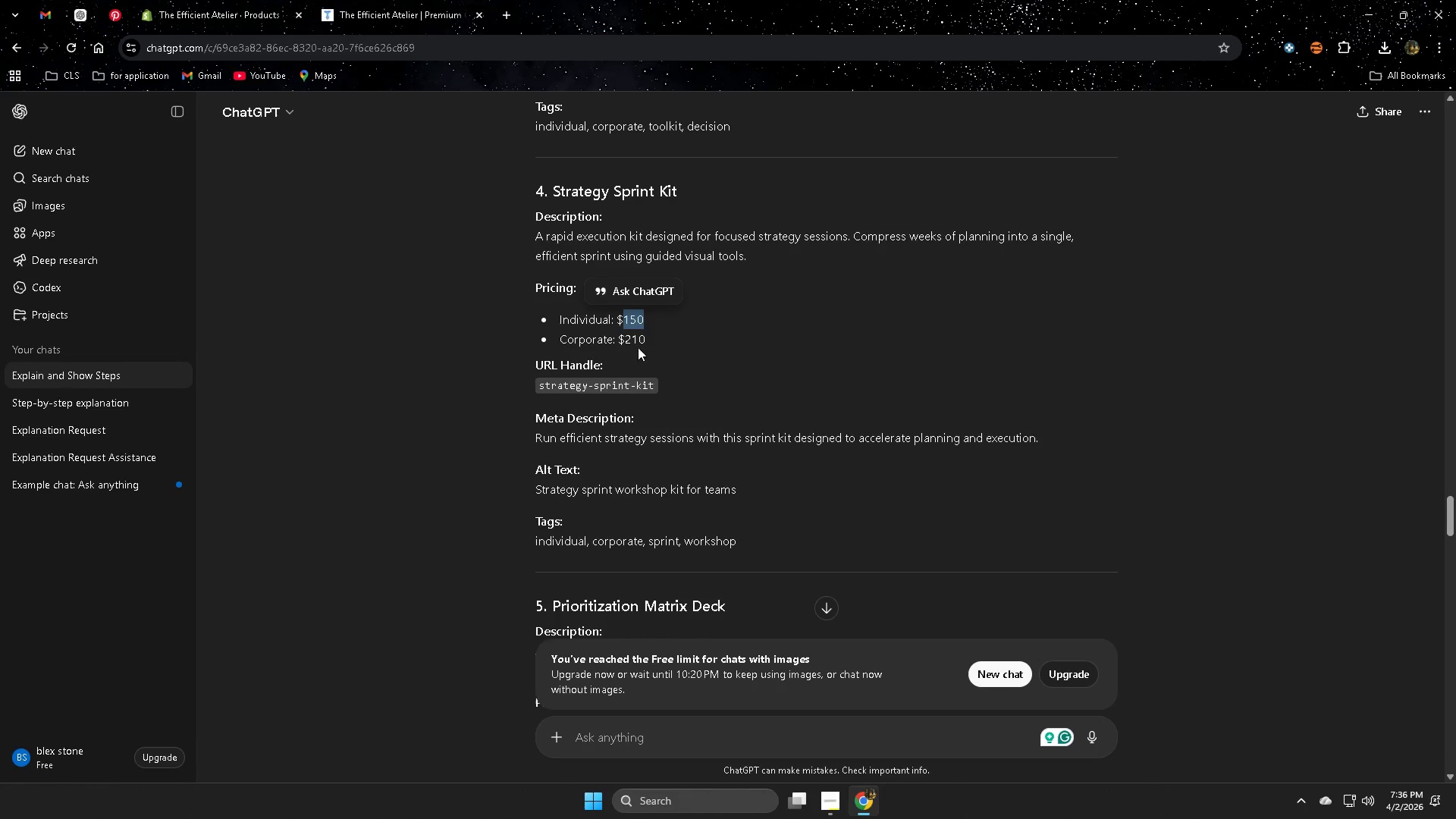 
double_click([630, 338])
 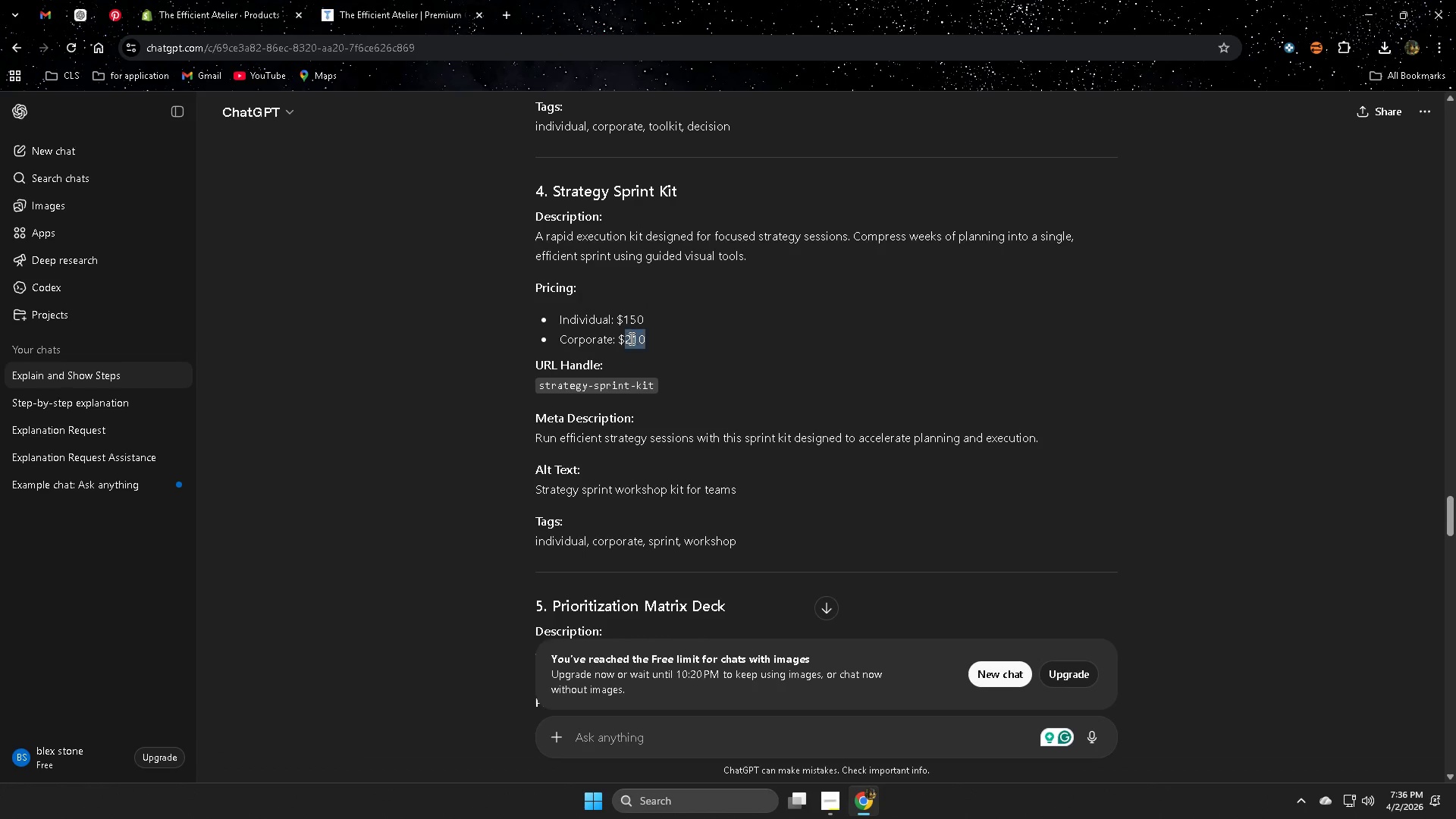 
key(Control+ControlLeft)
 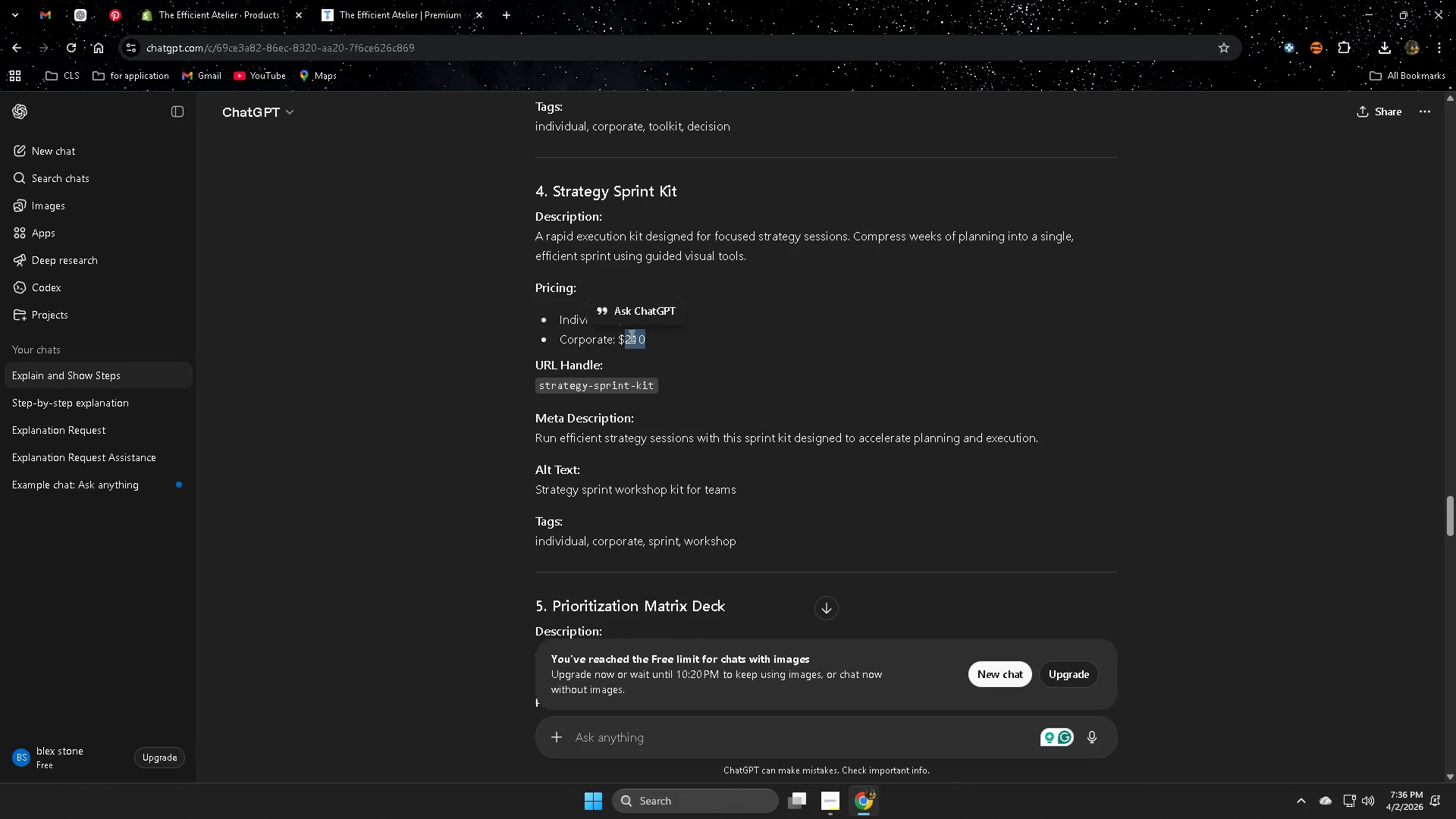 
key(Control+C)
 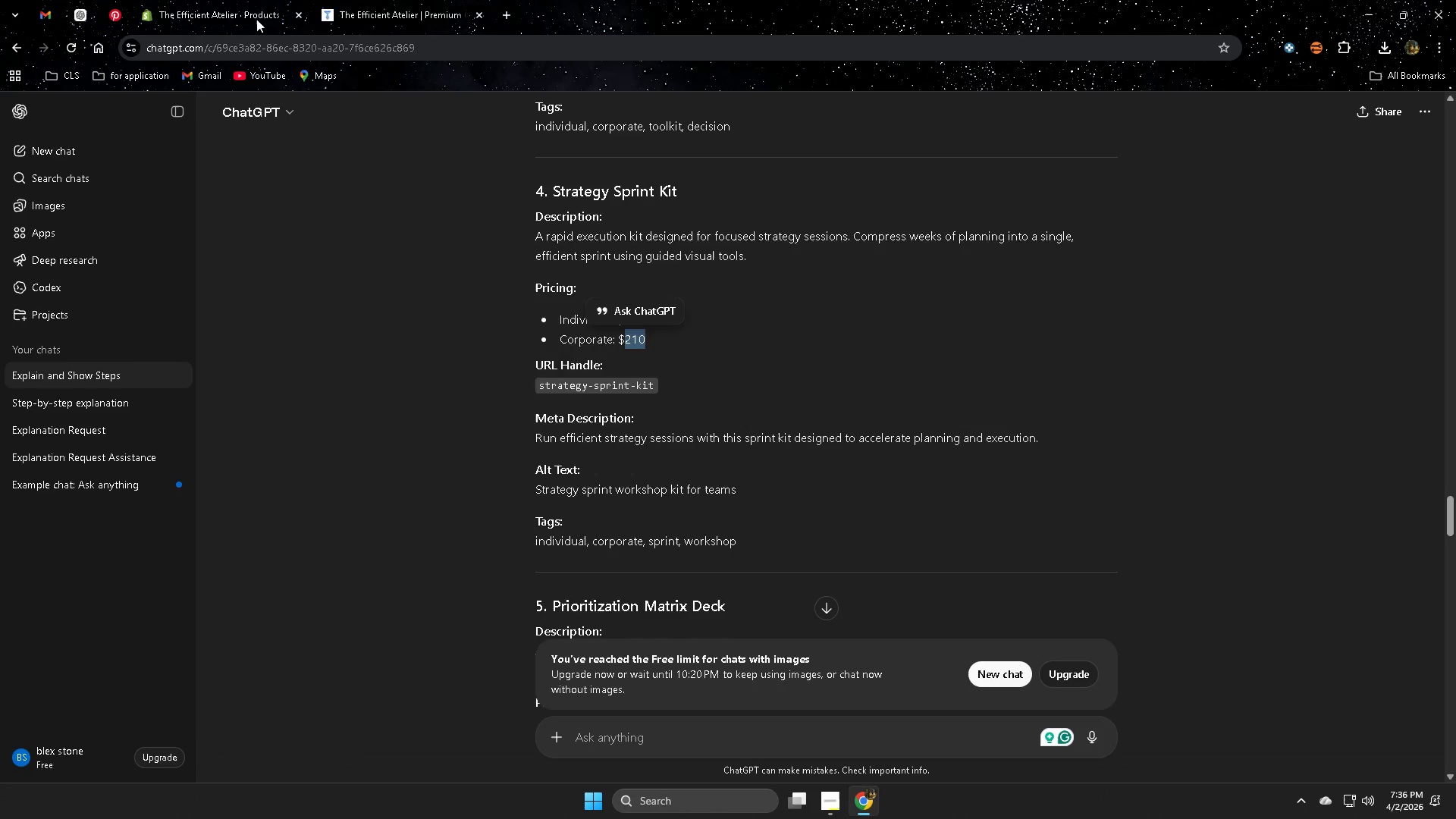 
left_click([208, 0])
 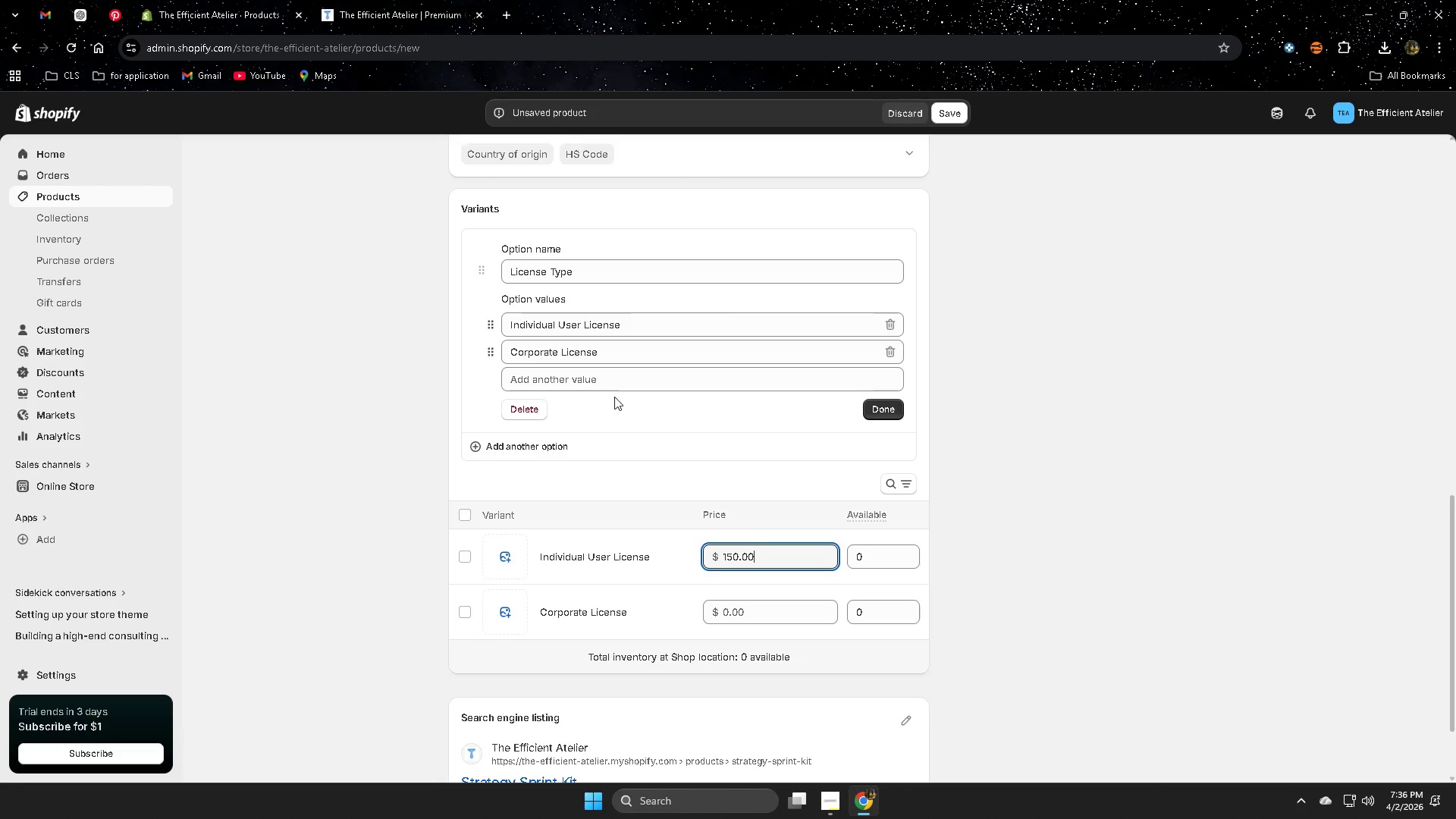 
hold_key(key=ControlLeft, duration=0.39)
 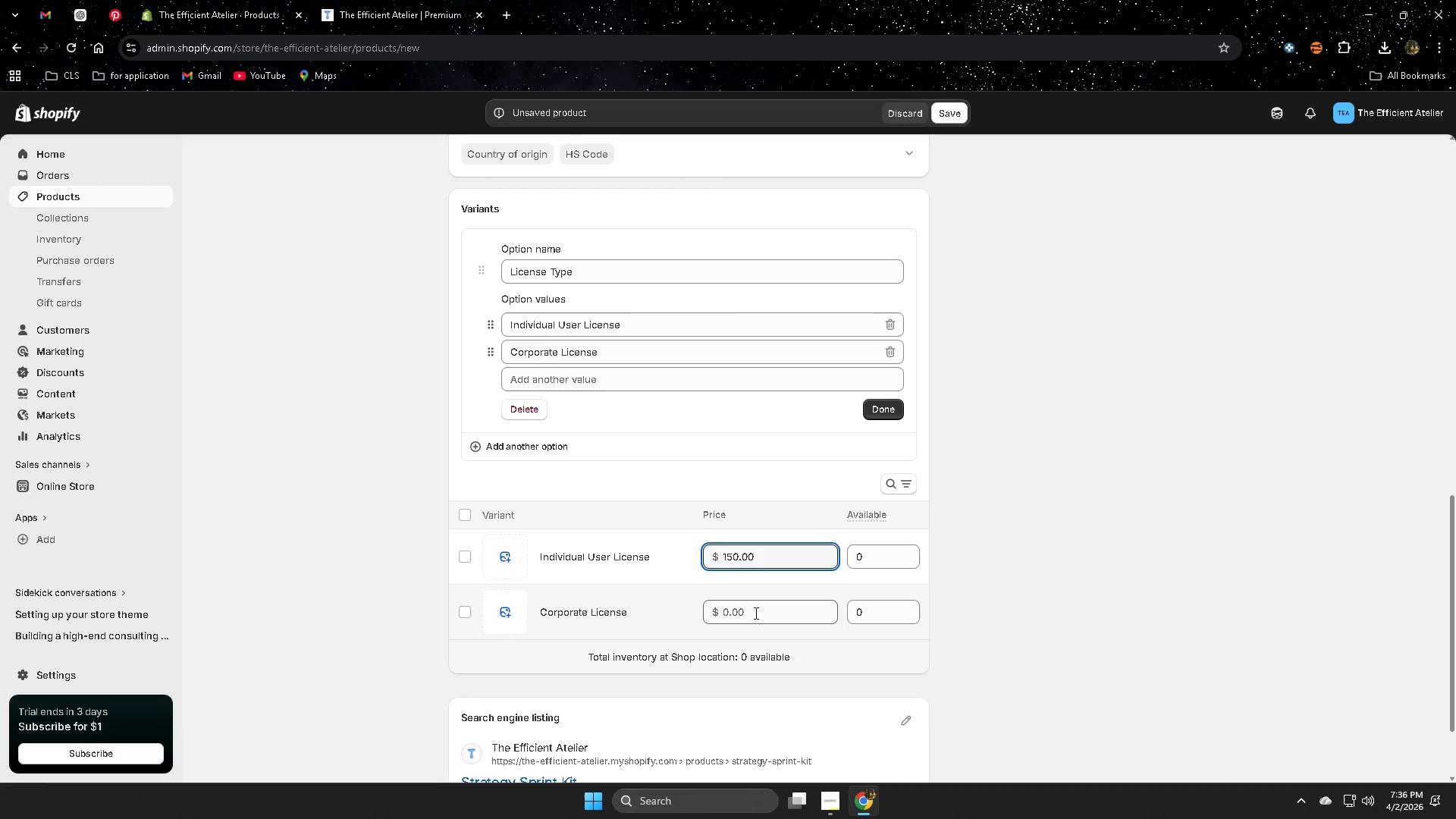 
left_click([755, 613])
 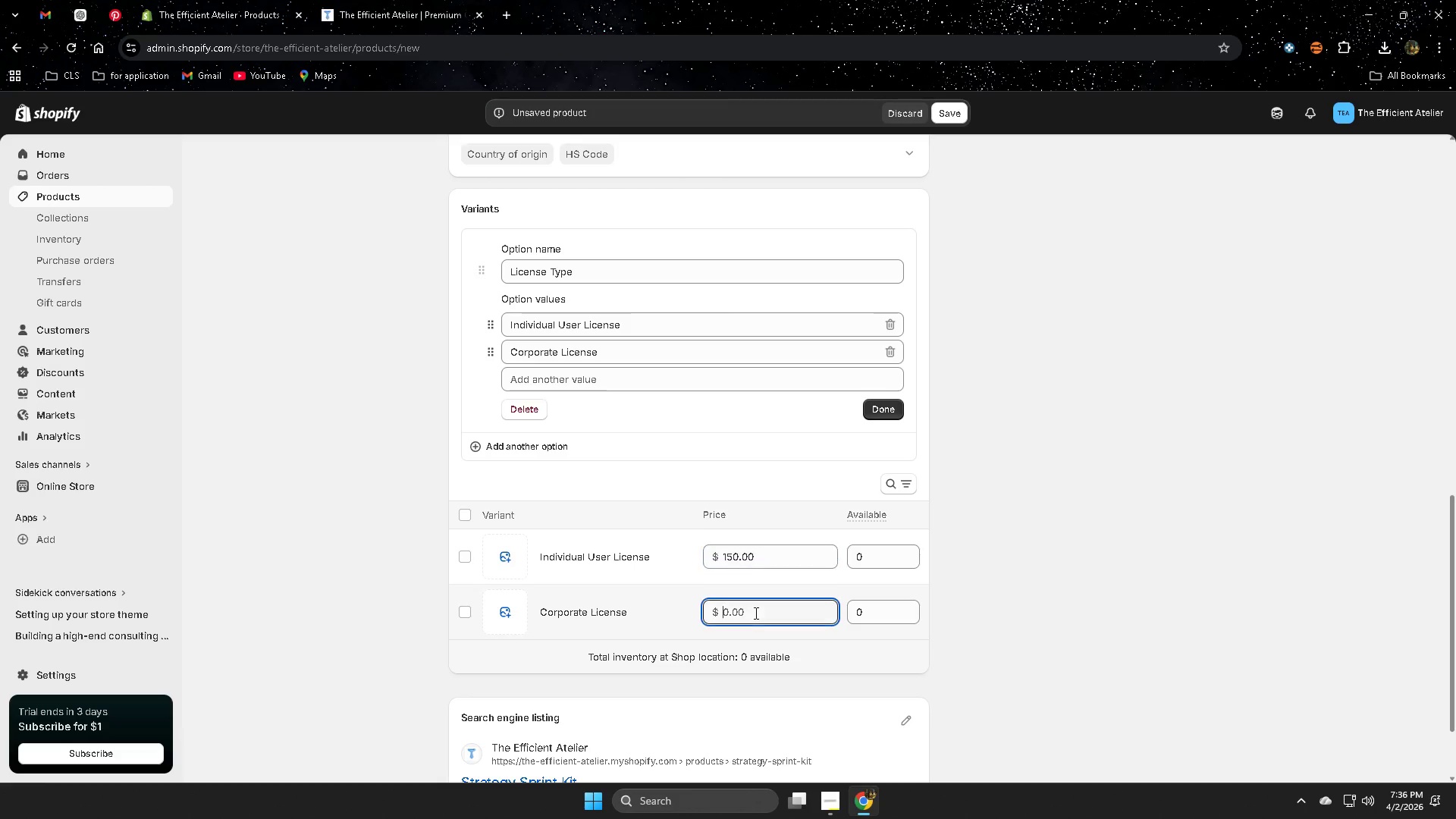 
key(Control+ControlLeft)
 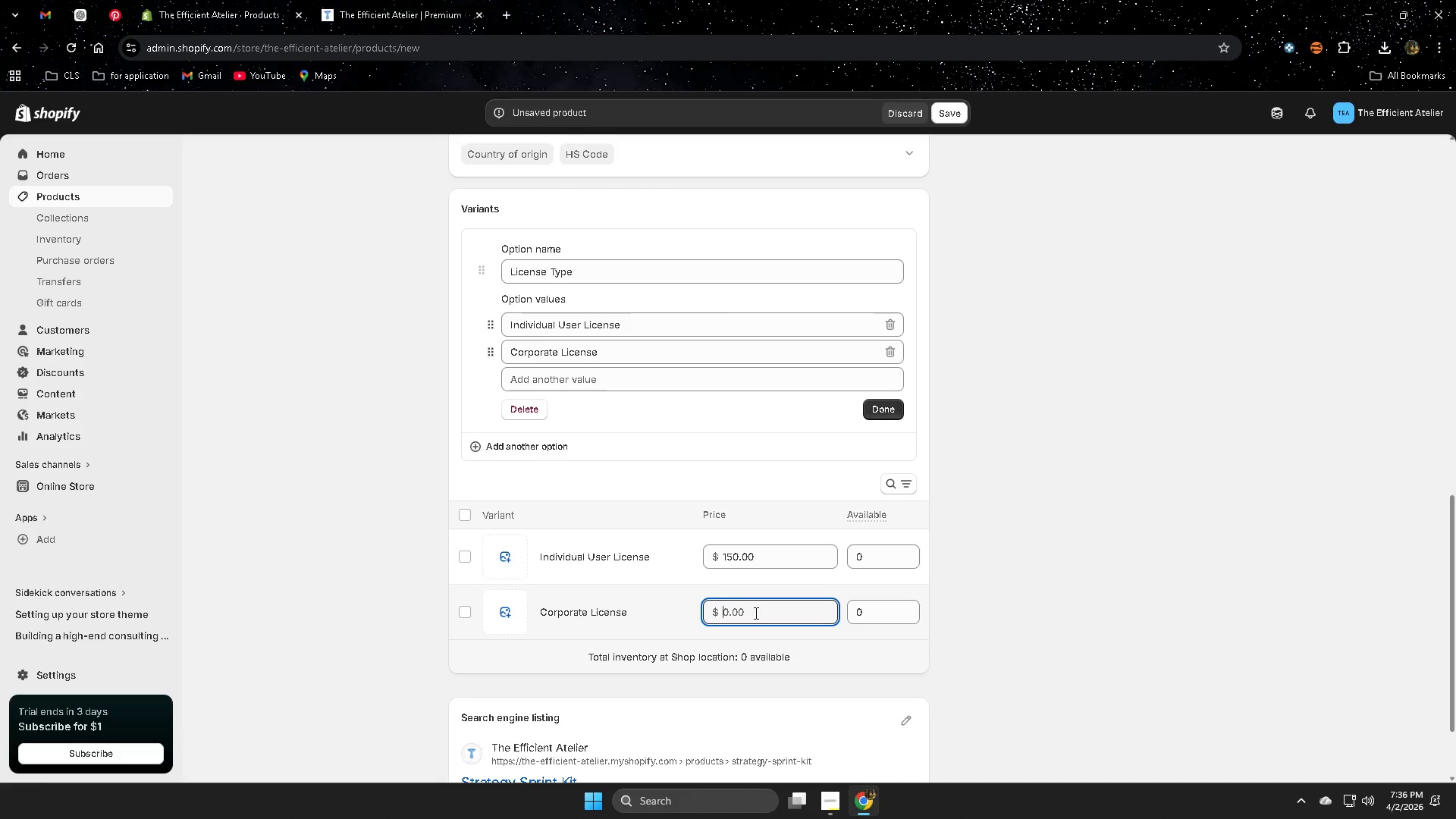 
key(Control+V)
 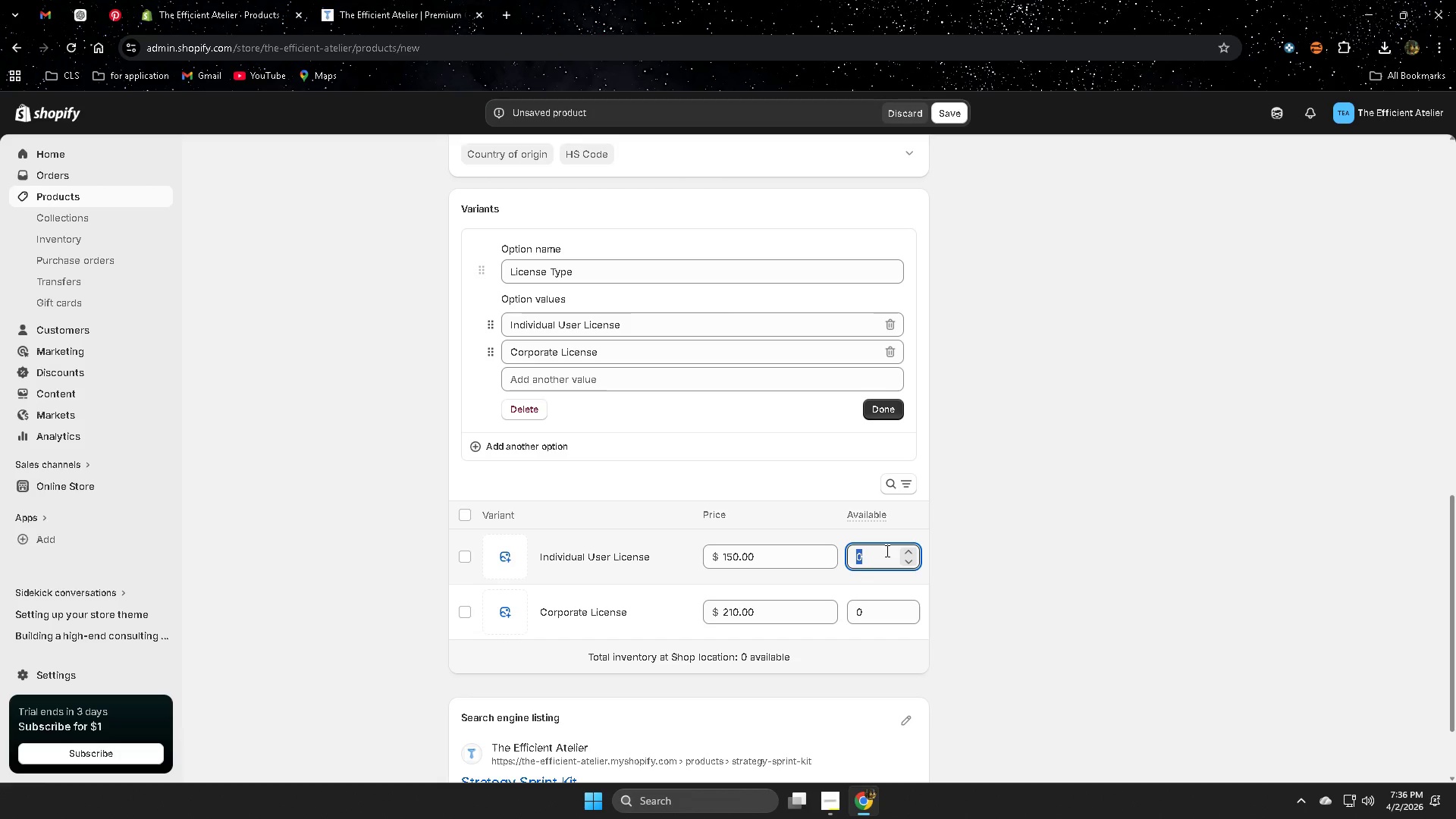 
key(Numpad5)
 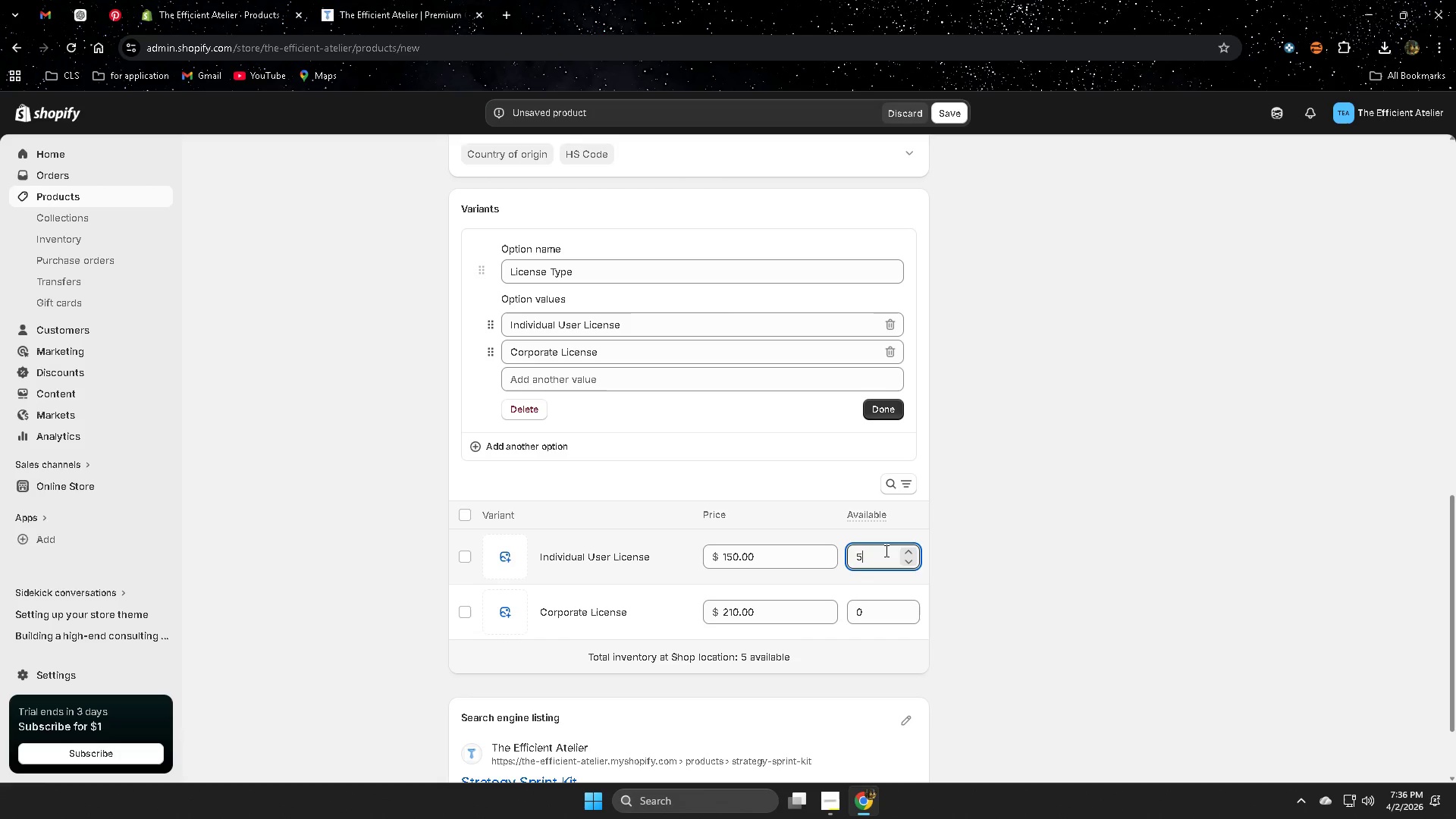 
key(Numpad0)
 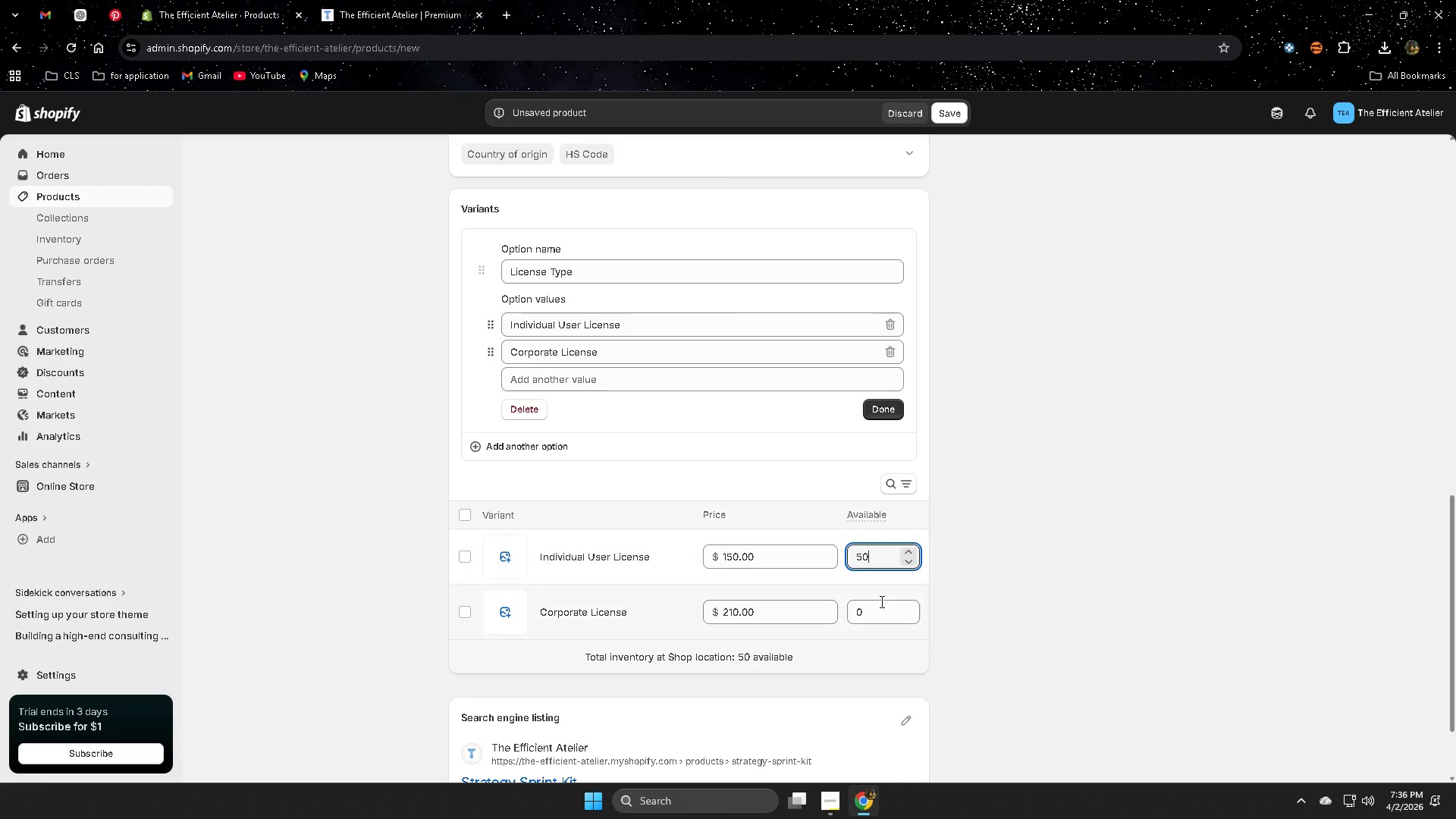 
left_click([878, 605])
 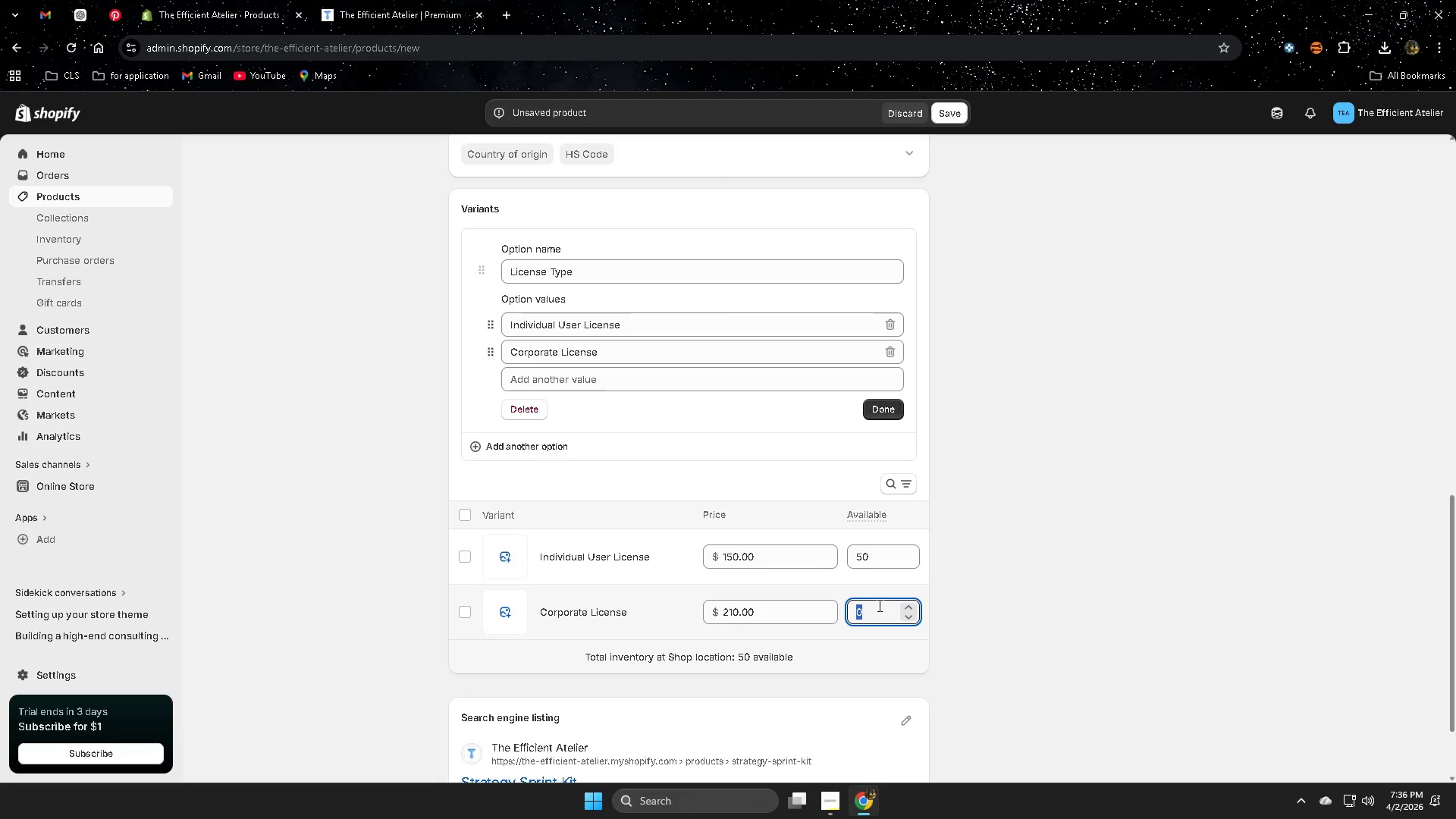 
key(Numpad5)
 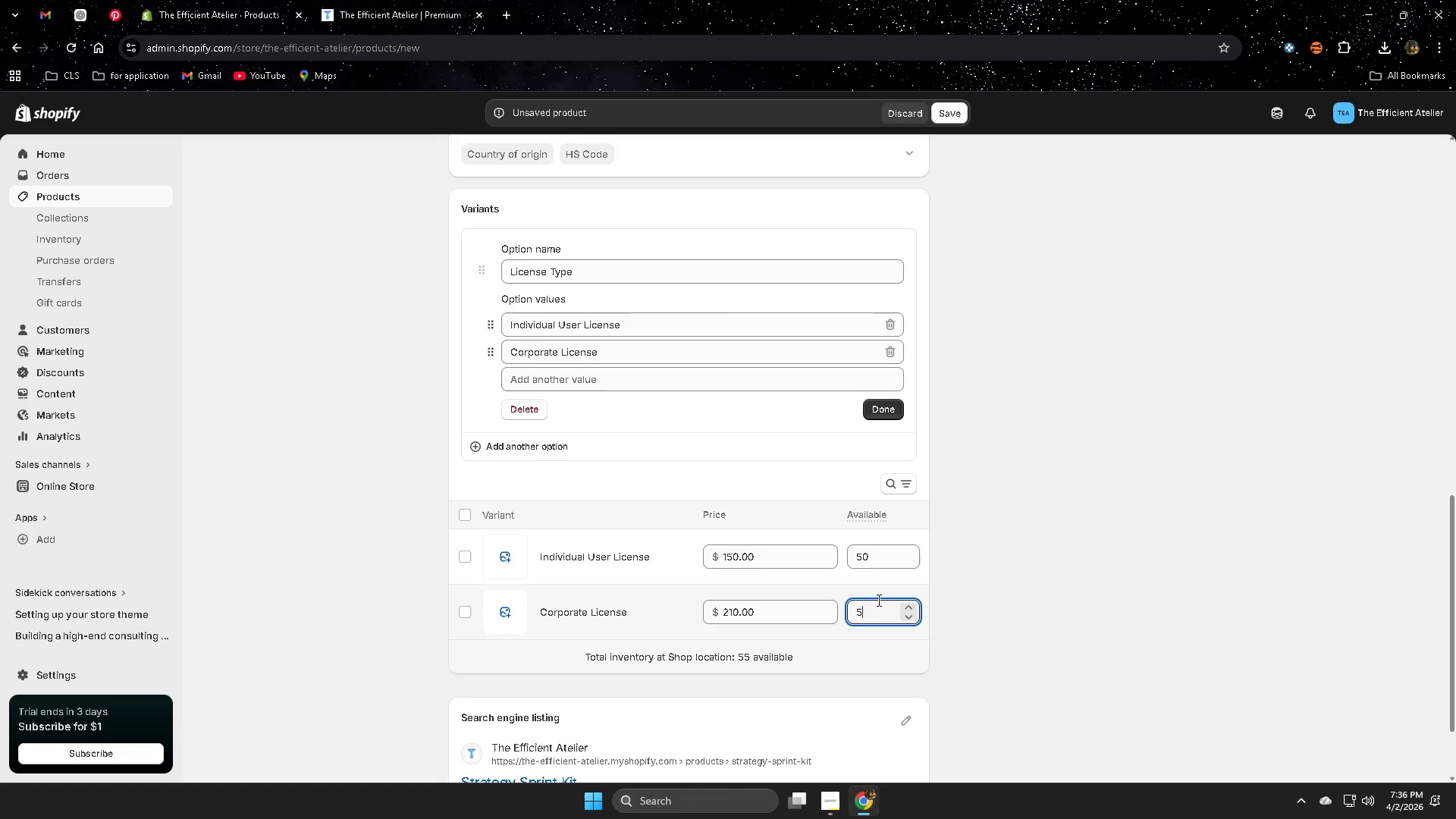 
key(Numpad0)
 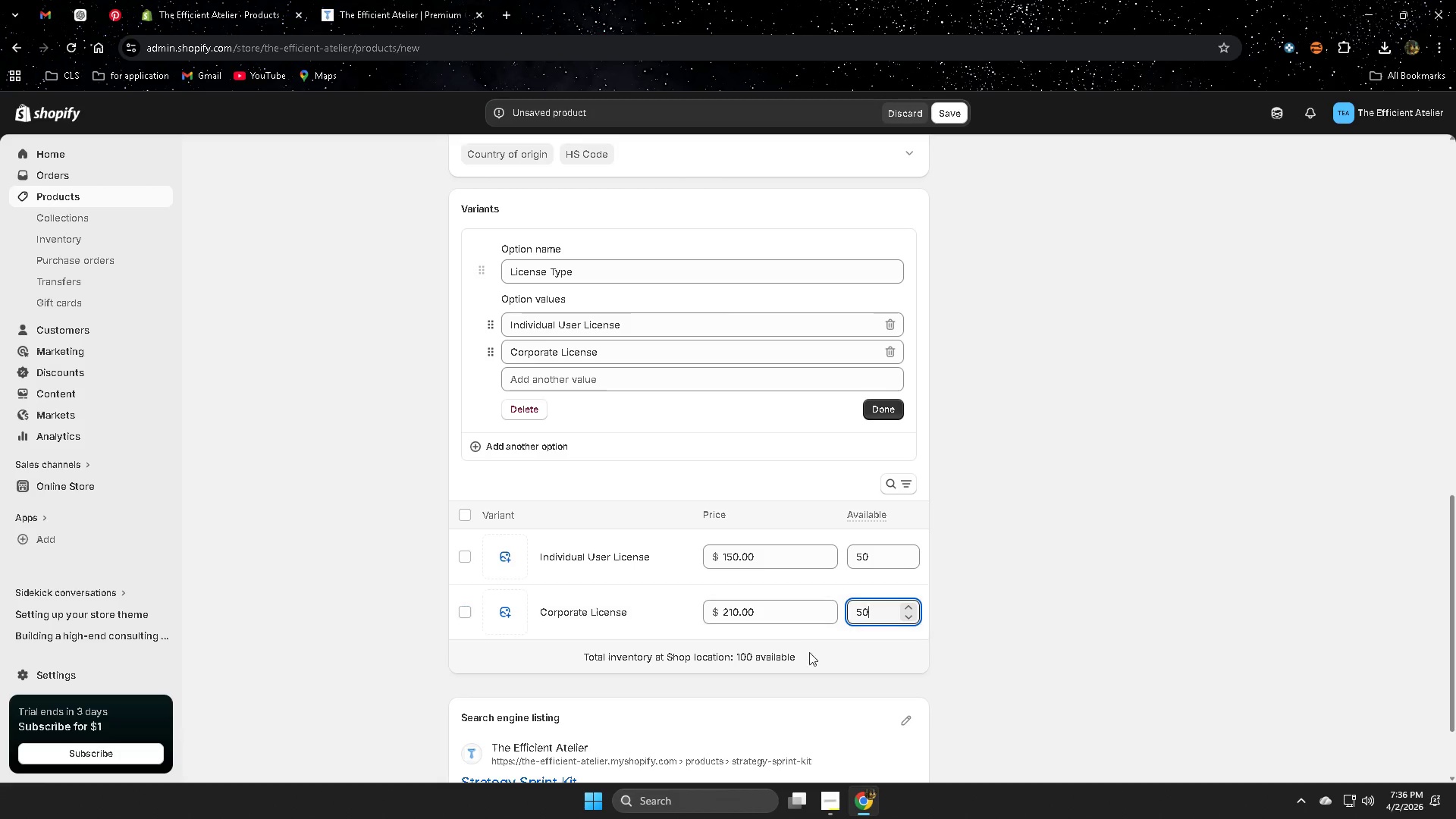 
scroll: coordinate [408, 632], scroll_direction: down, amount: 3.0
 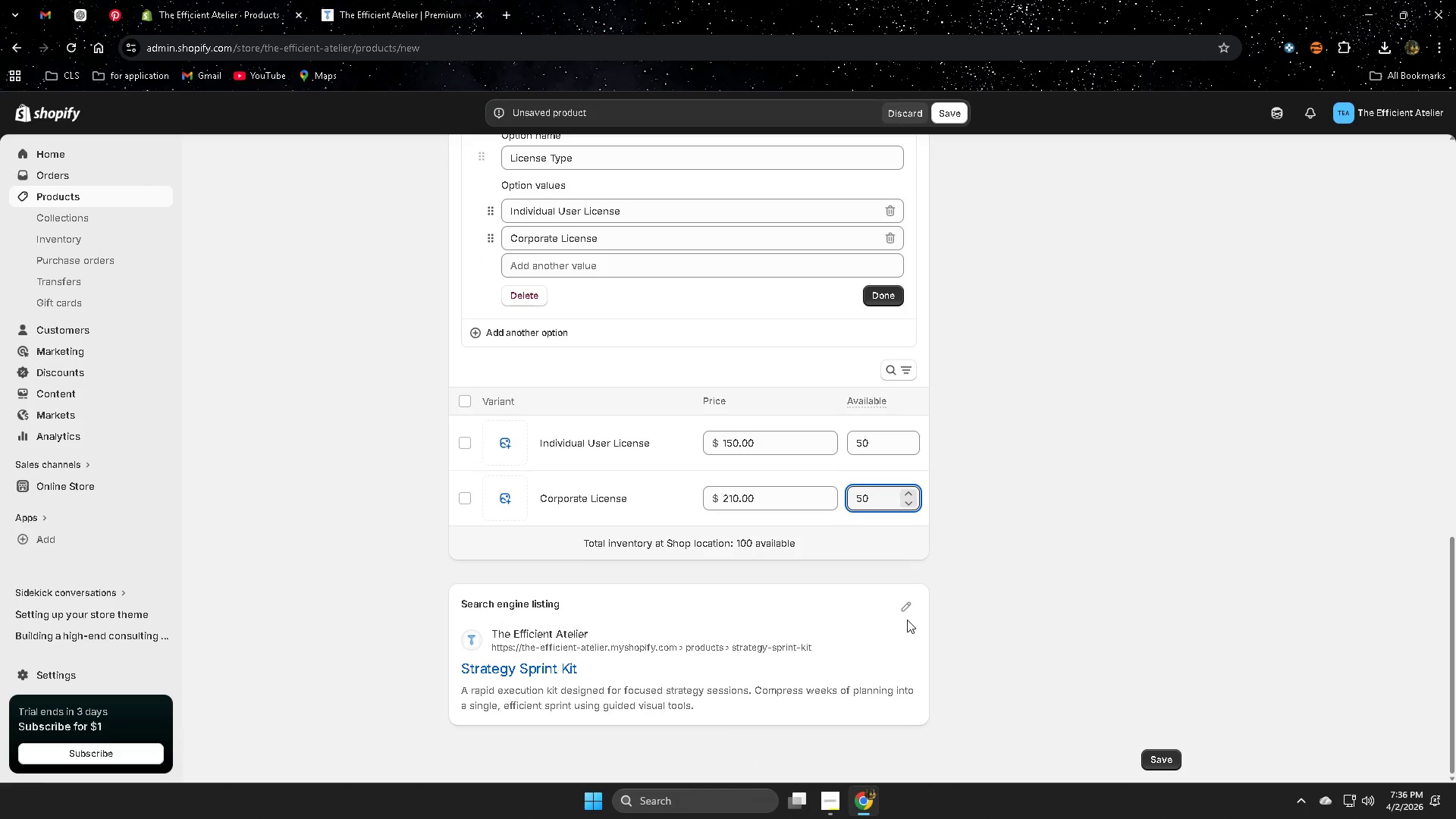 
left_click([911, 612])
 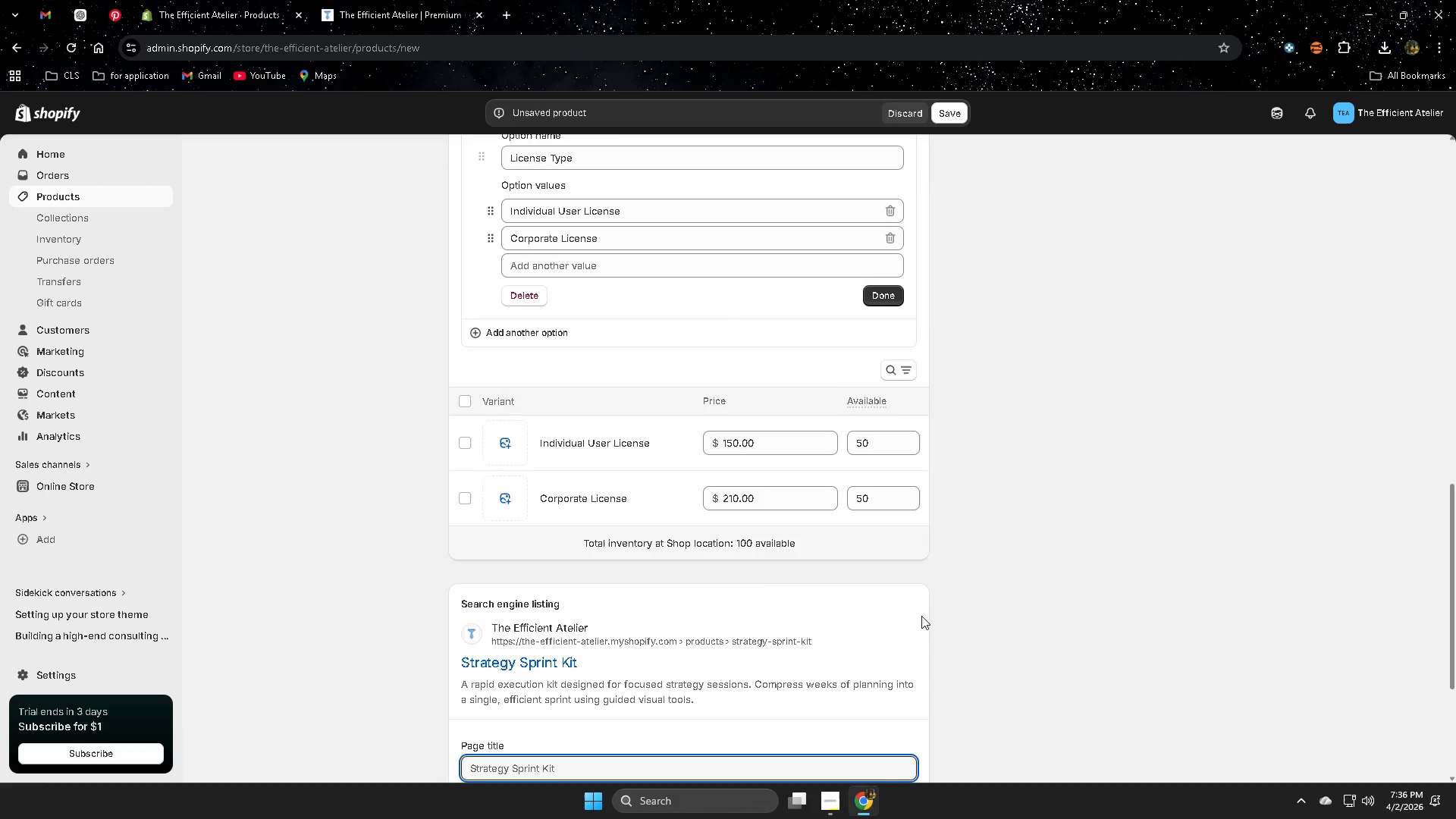 
scroll: coordinate [937, 610], scroll_direction: down, amount: 2.0
 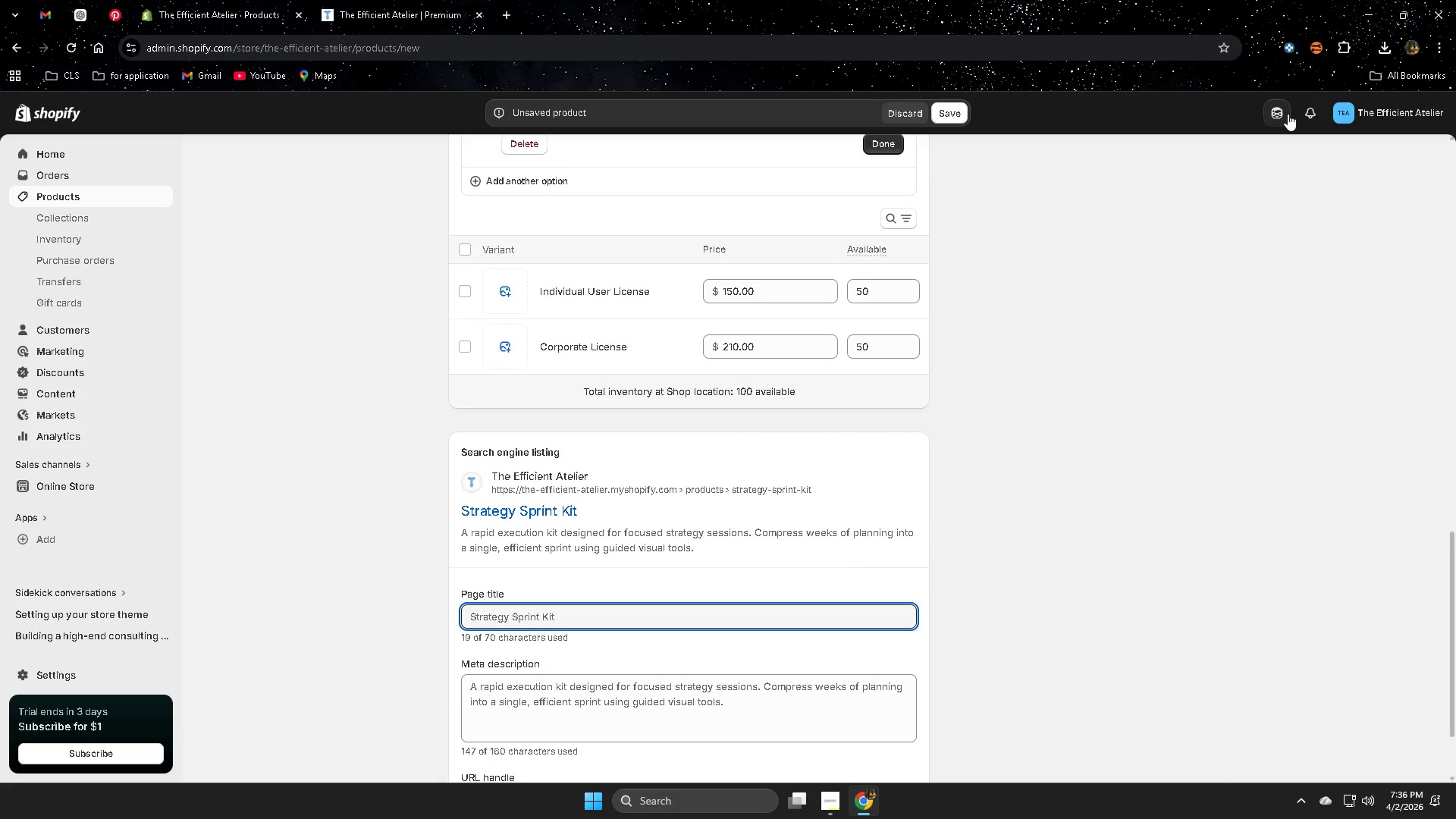 
left_click([1288, 114])
 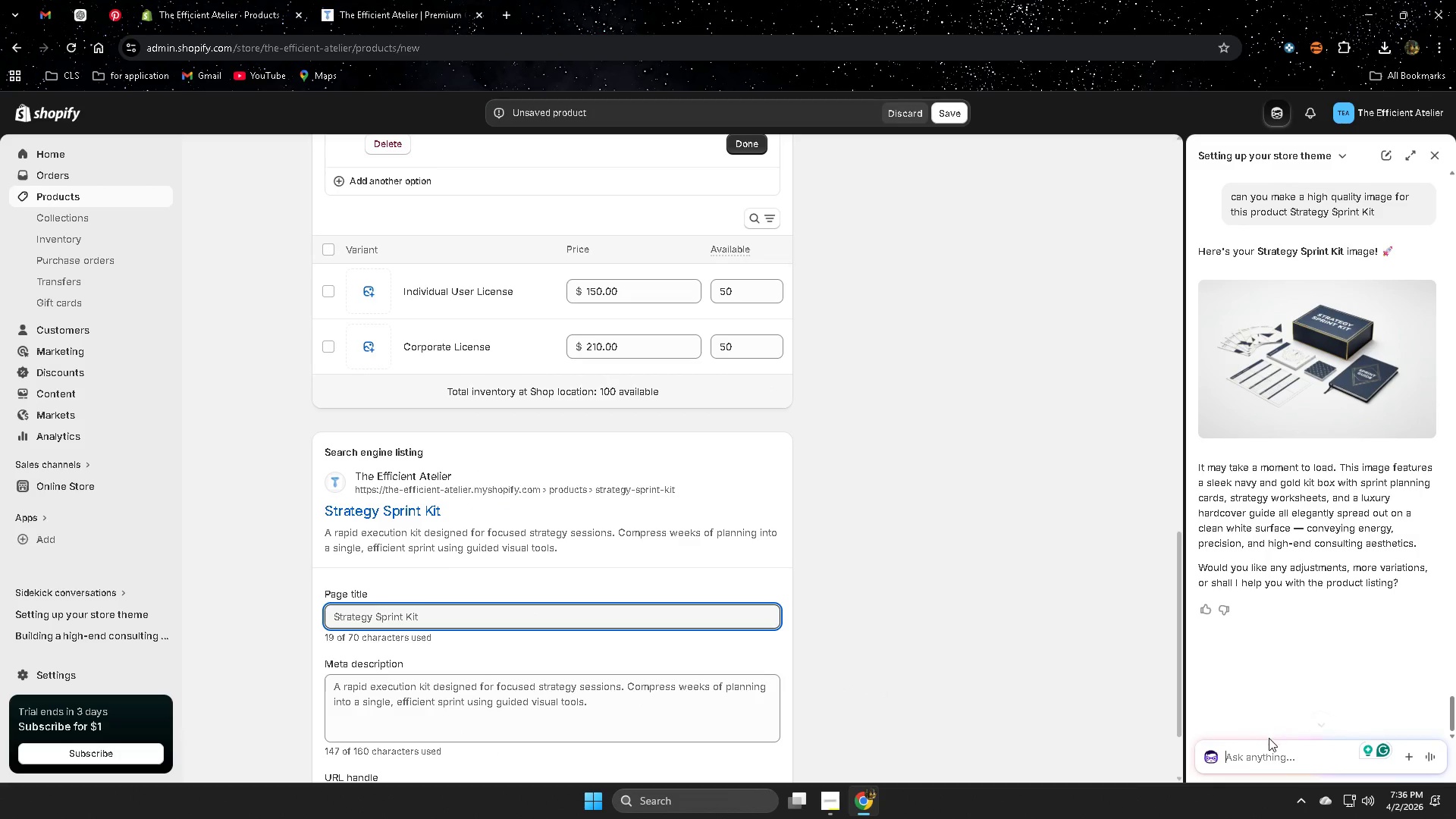 
left_click([1254, 750])
 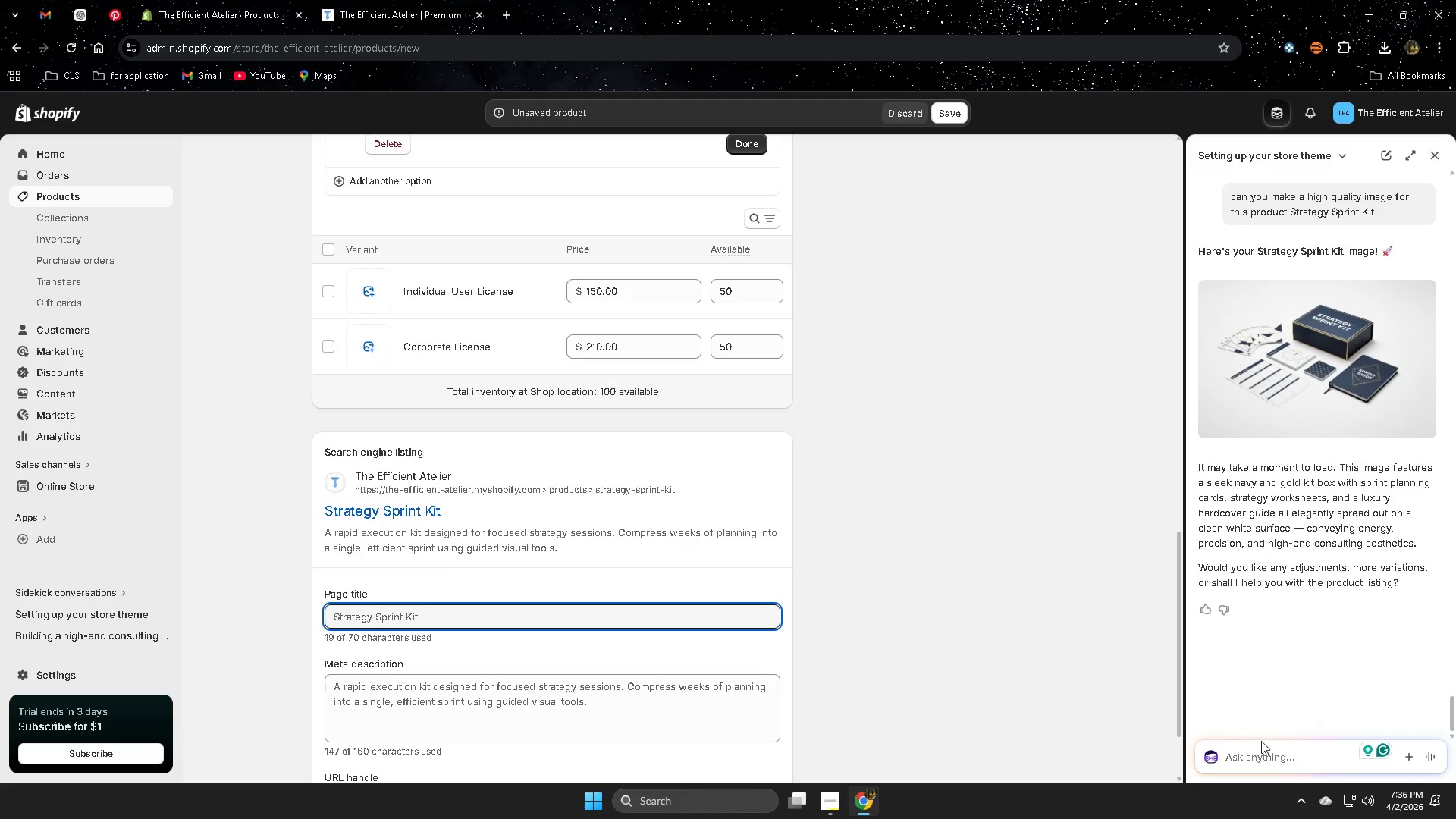 
type(ca)
key(Backspace)
type(als)
key(Backspace)
key(Backspace)
key(Backspace)
key(Backspace)
type(asl)
key(Backspace)
key(Backspace)
type(lso  cna y)
key(Backspace)
key(Backspace)
key(Backspace)
key(Backspace)
key(Backspace)
key(Backspace)
type(can nae )
key(Backspace)
key(Backspace)
key(Backspace)
key(Backspace)
type(make it)
key(Backspace)
key(Backspace)
type(a meta til)
key(Backspace)
 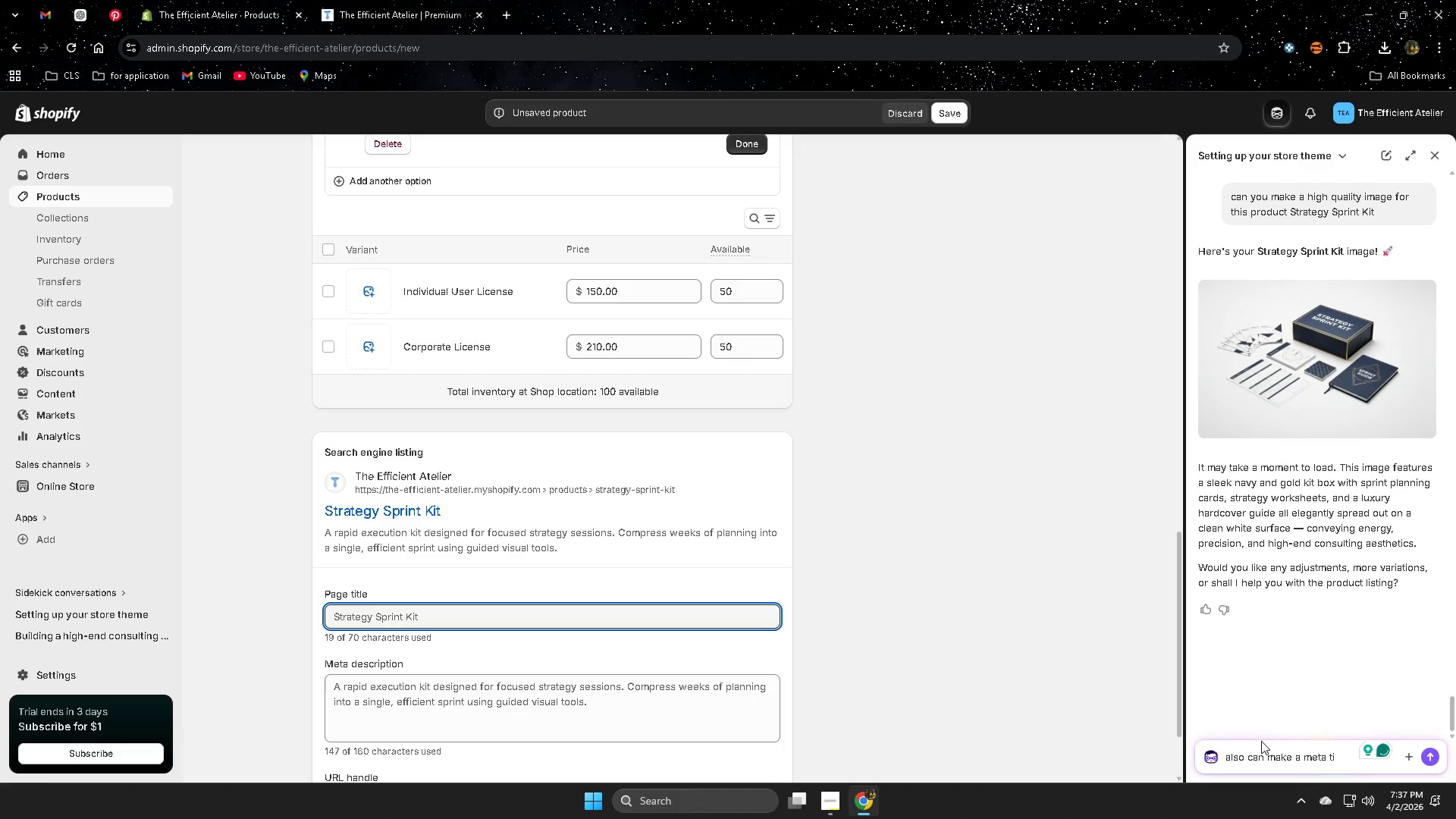 
type(tle for the )
key(Backspace)
key(Backspace)
type(at product)
 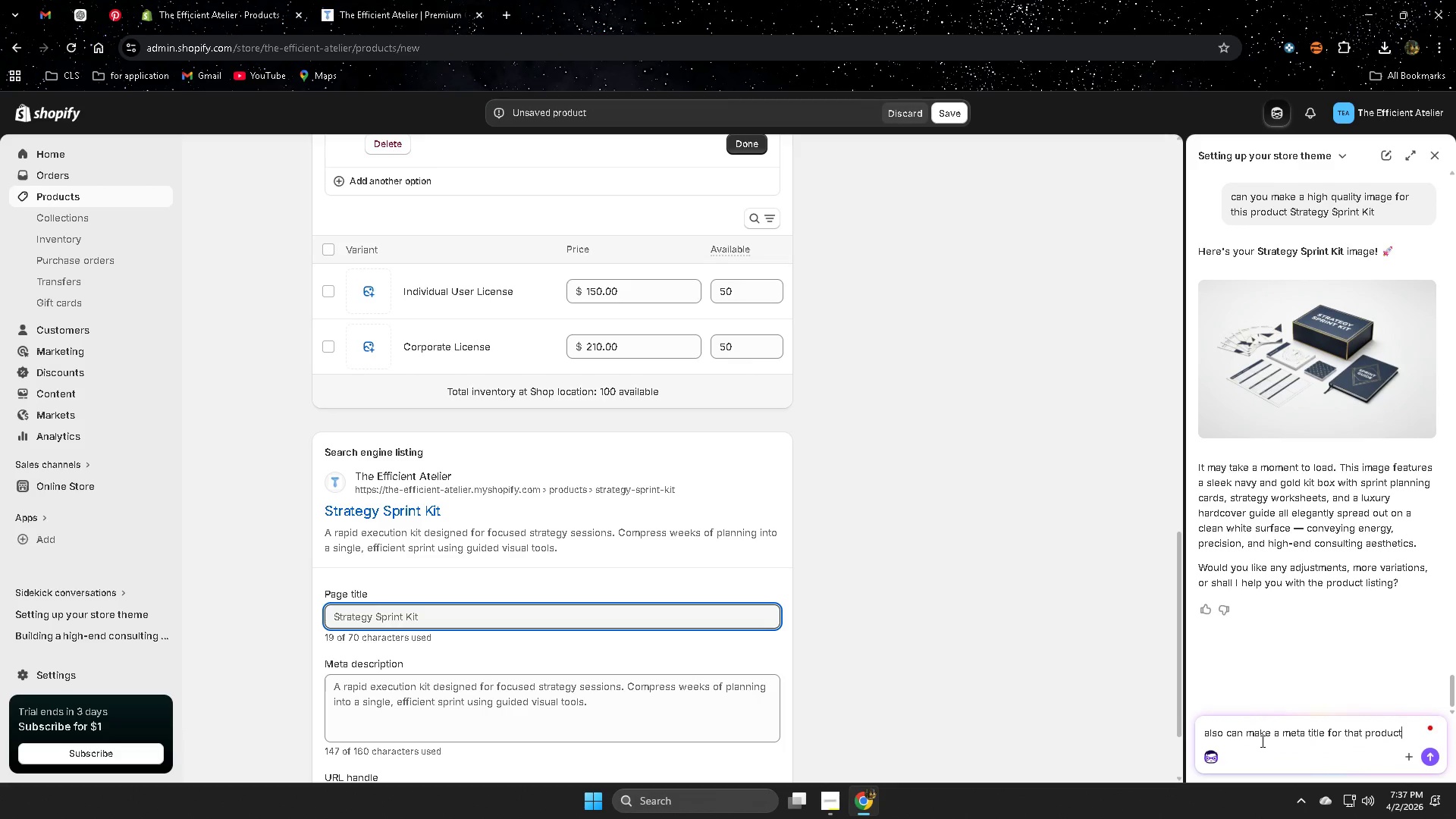 
key(Enter)
 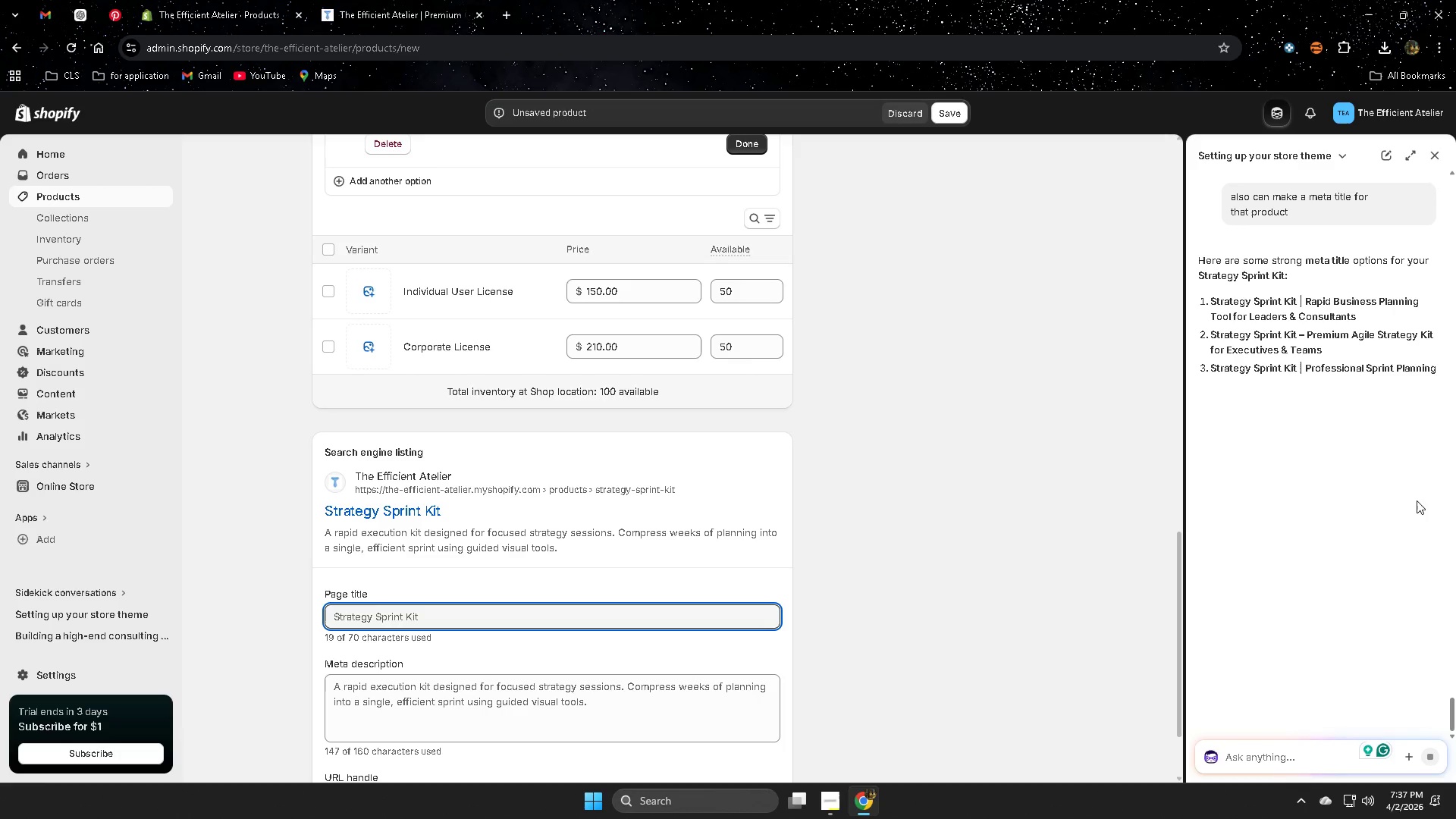 
wait(8.67)
 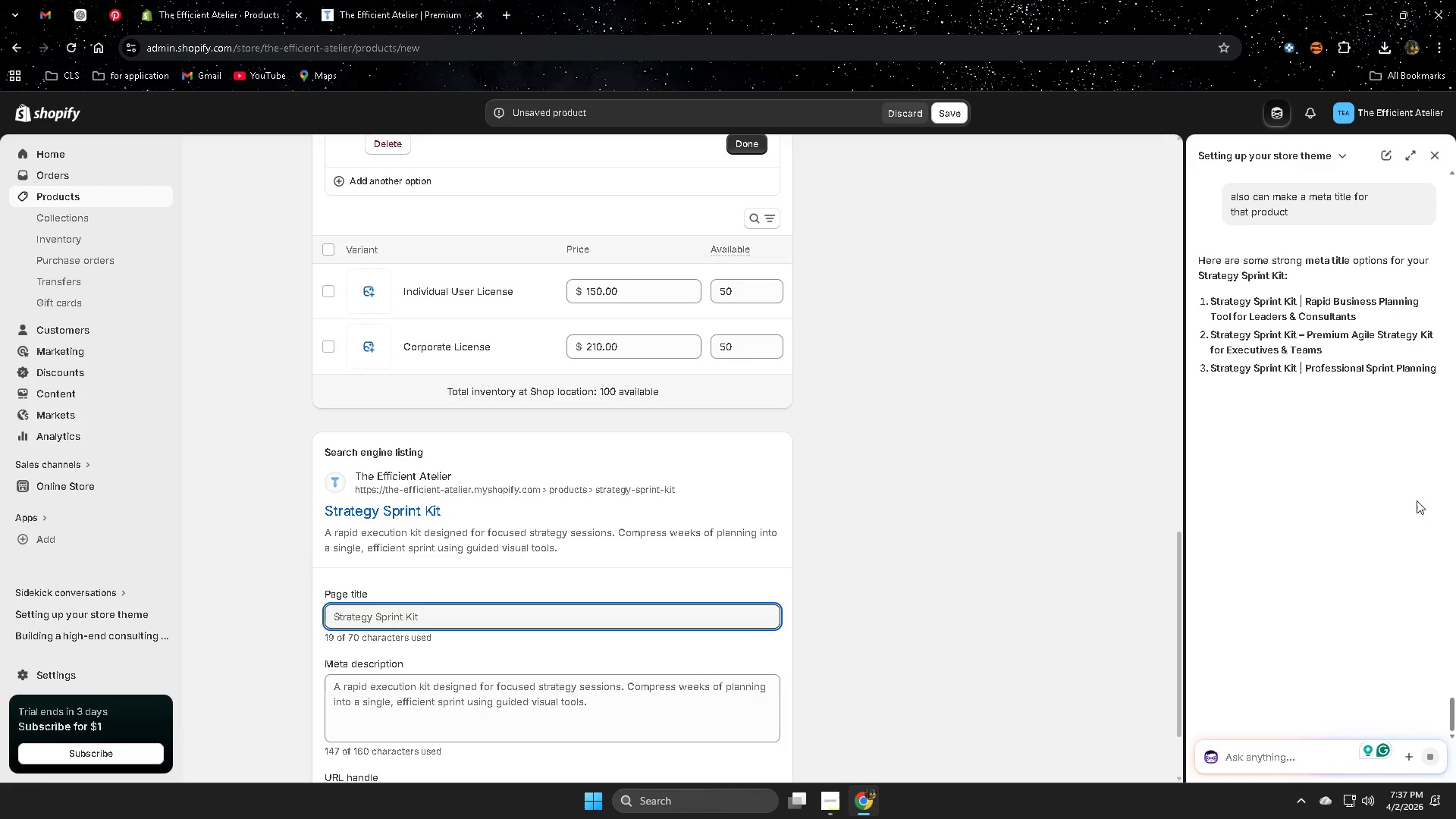 
left_click([1222, 305])
 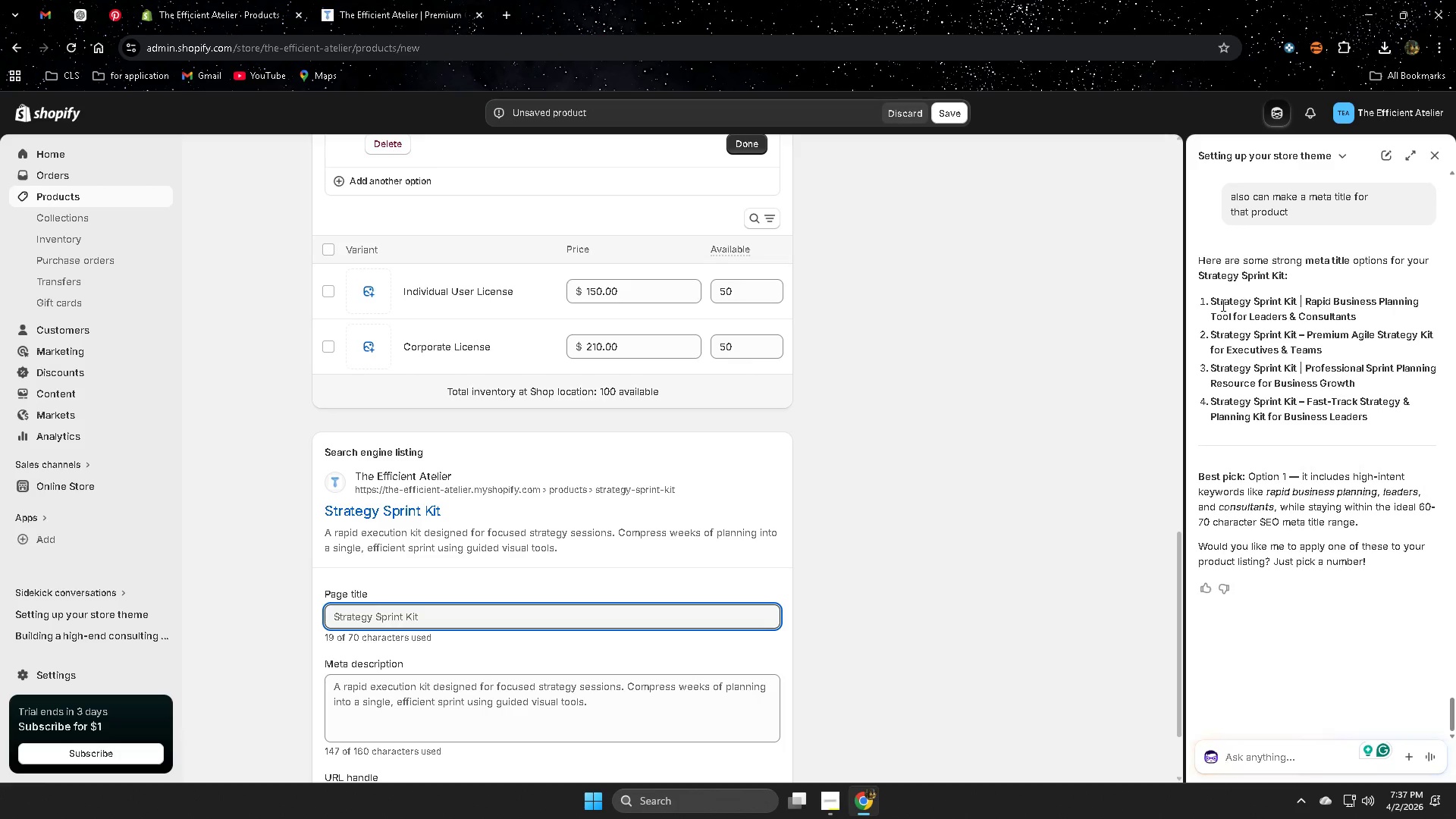 
left_click_drag(start_coordinate=[1222, 305], to_coordinate=[1365, 312])
 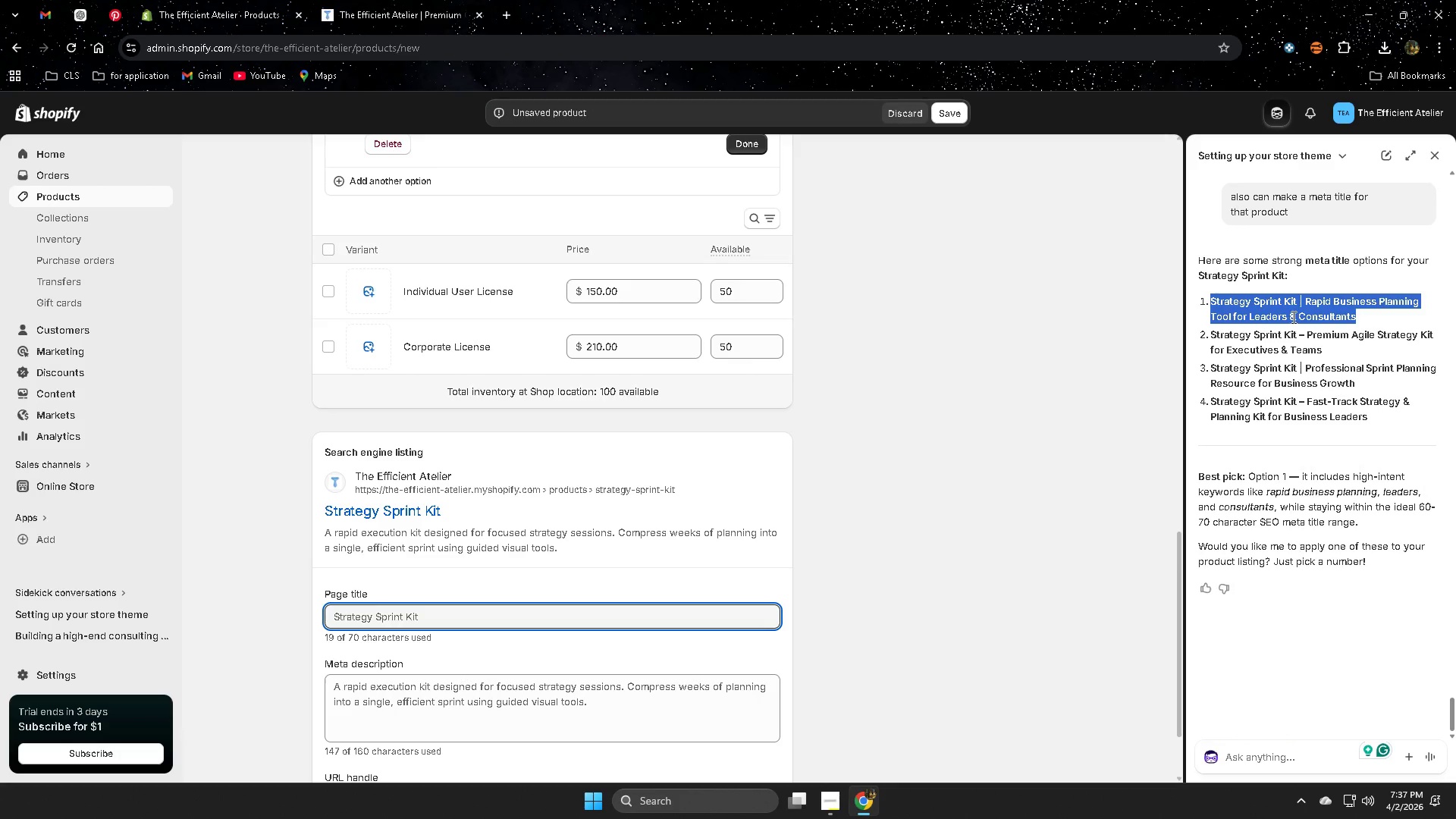 
key(Control+ControlLeft)
 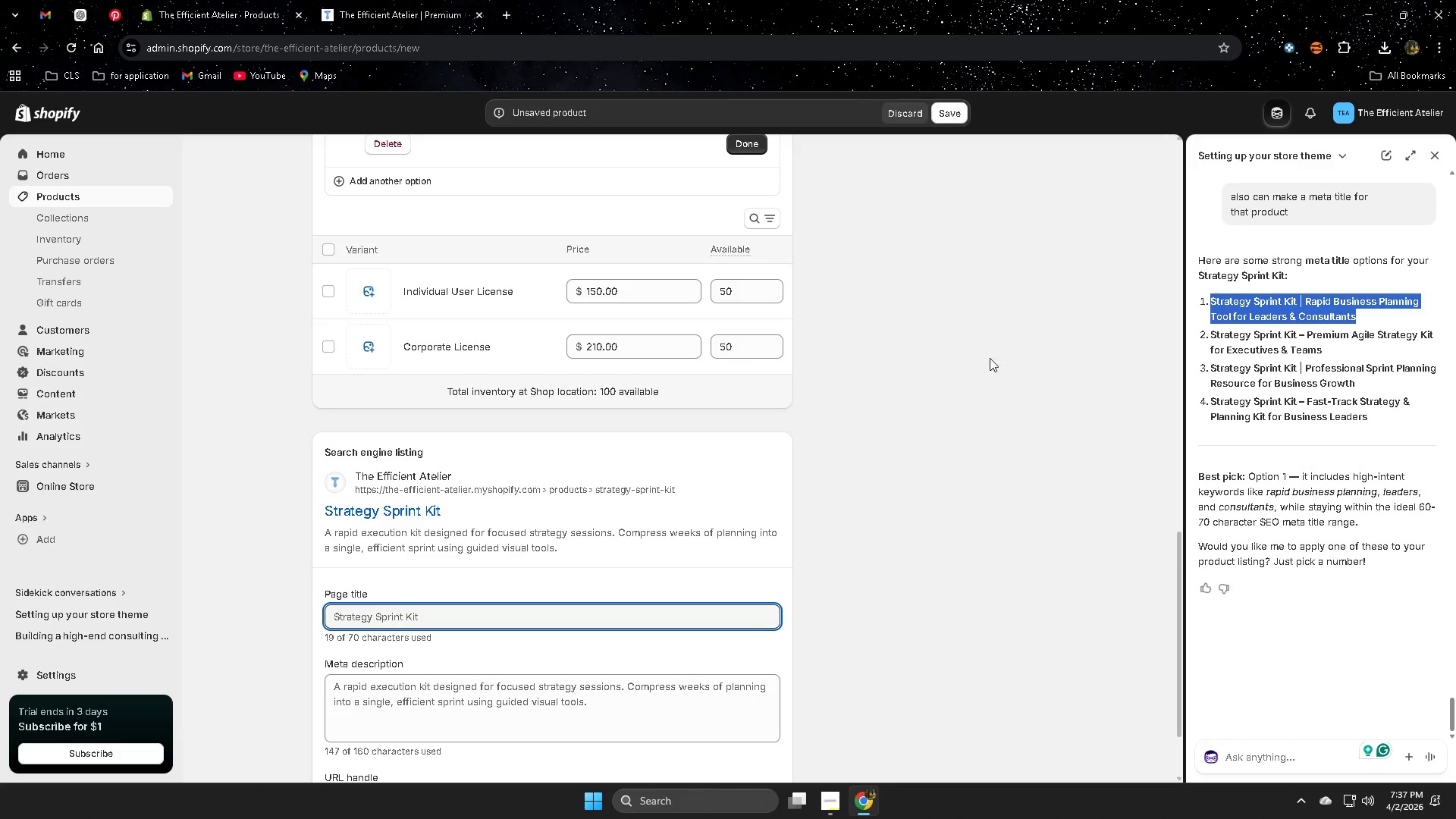 
key(Control+C)
 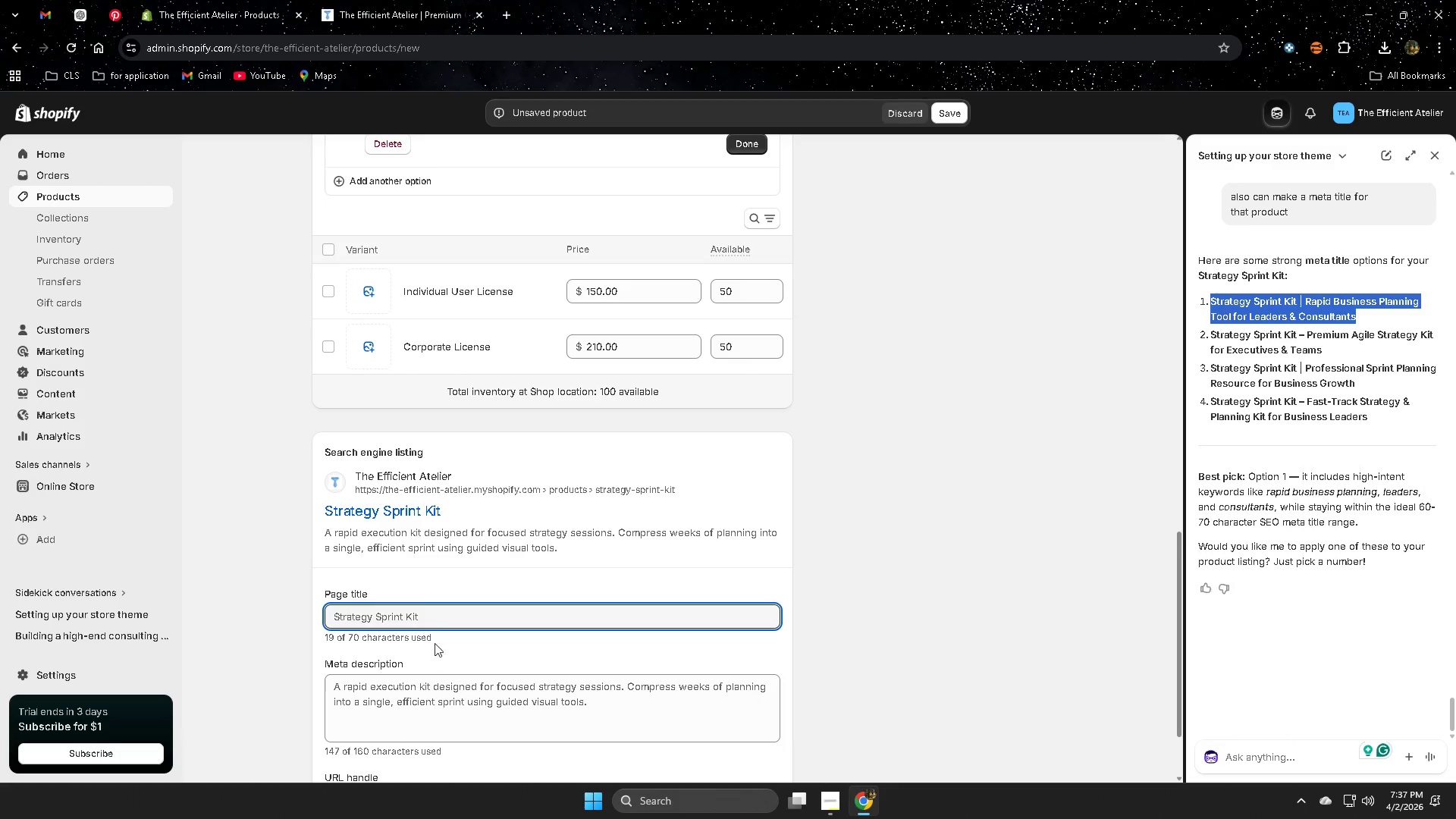 
left_click([436, 612])
 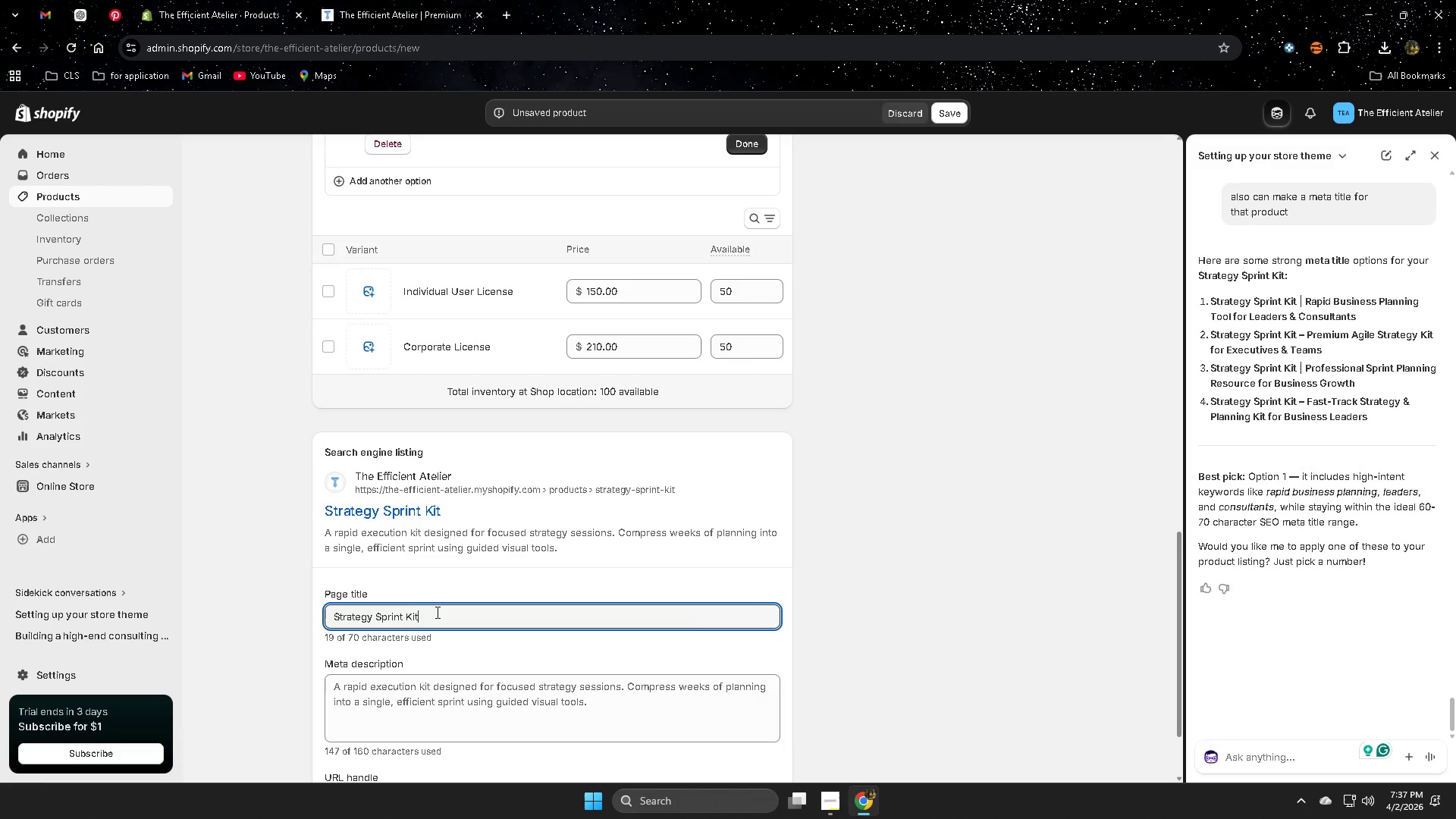 
hold_key(key=ControlLeft, duration=0.41)
 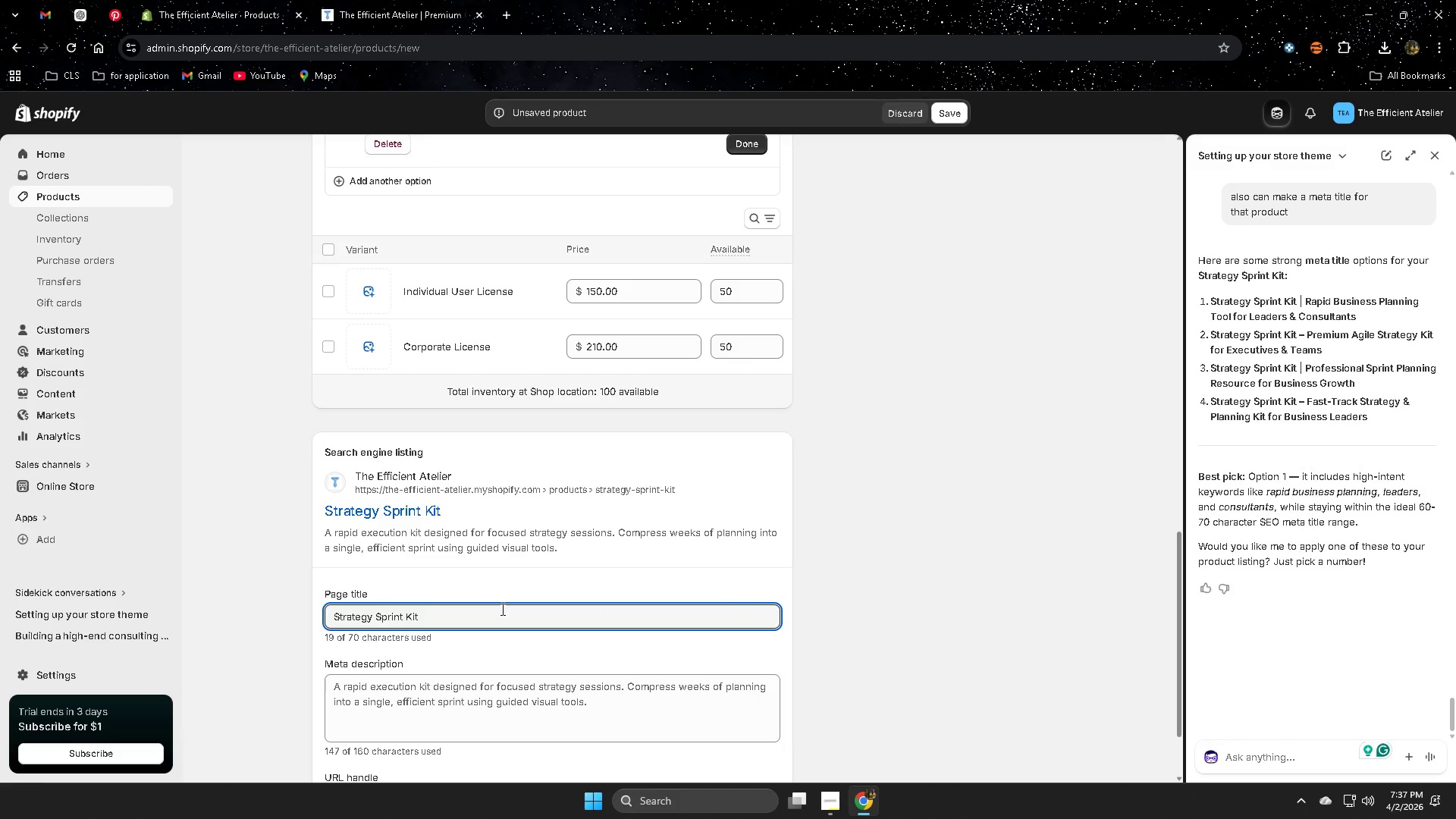 
double_click([501, 609])
 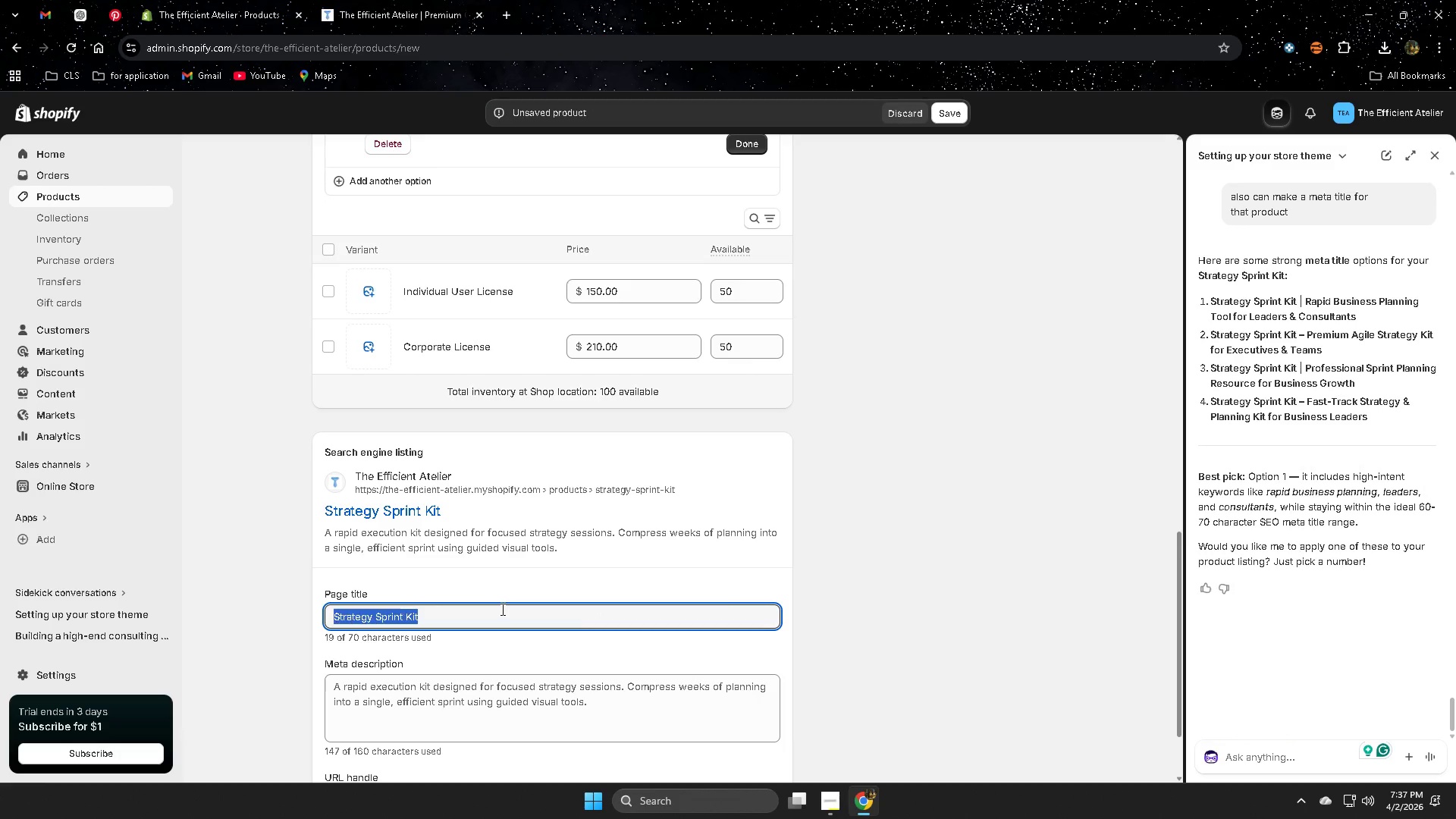 
triple_click([501, 609])
 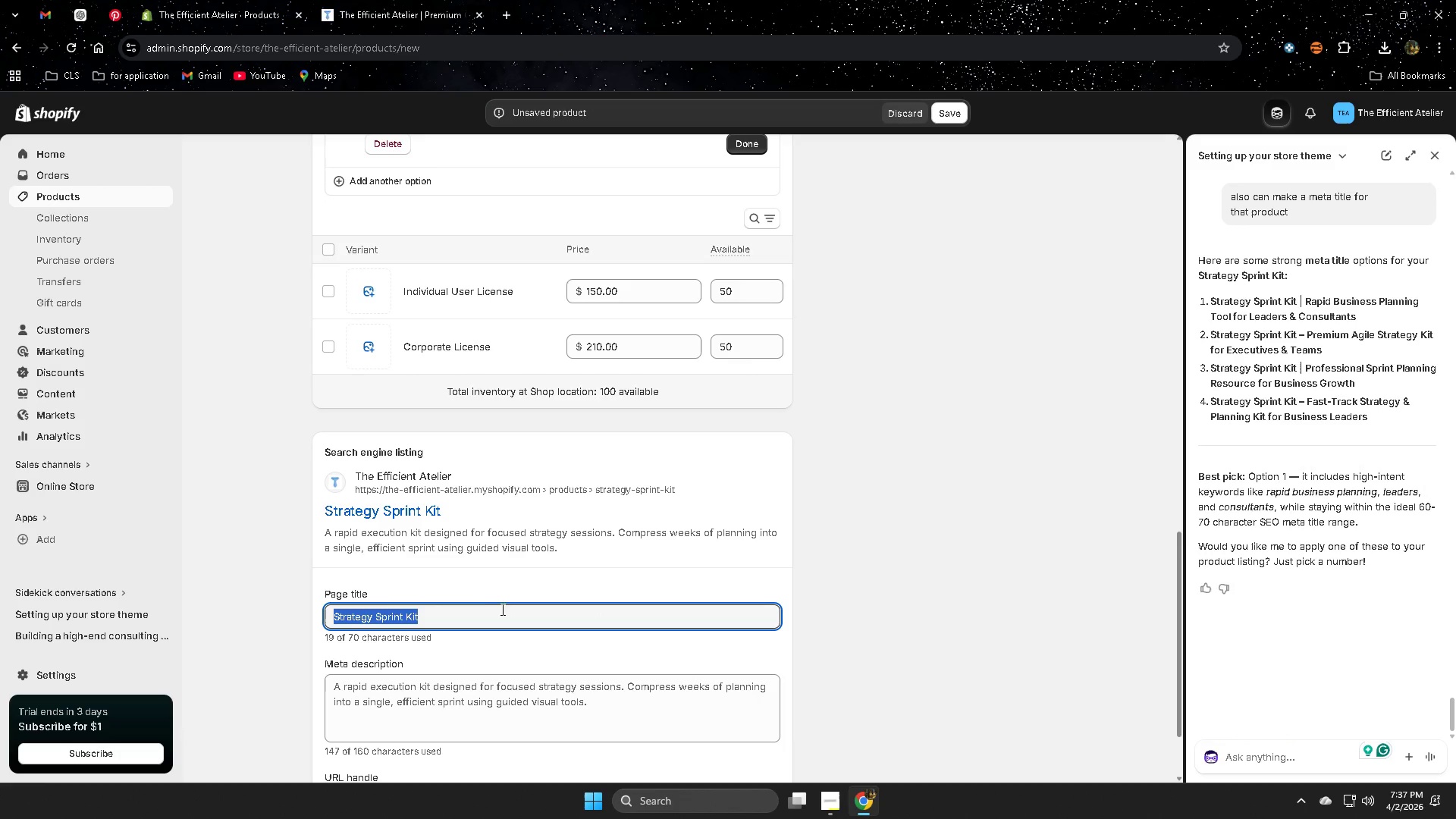 
key(Control+ControlLeft)
 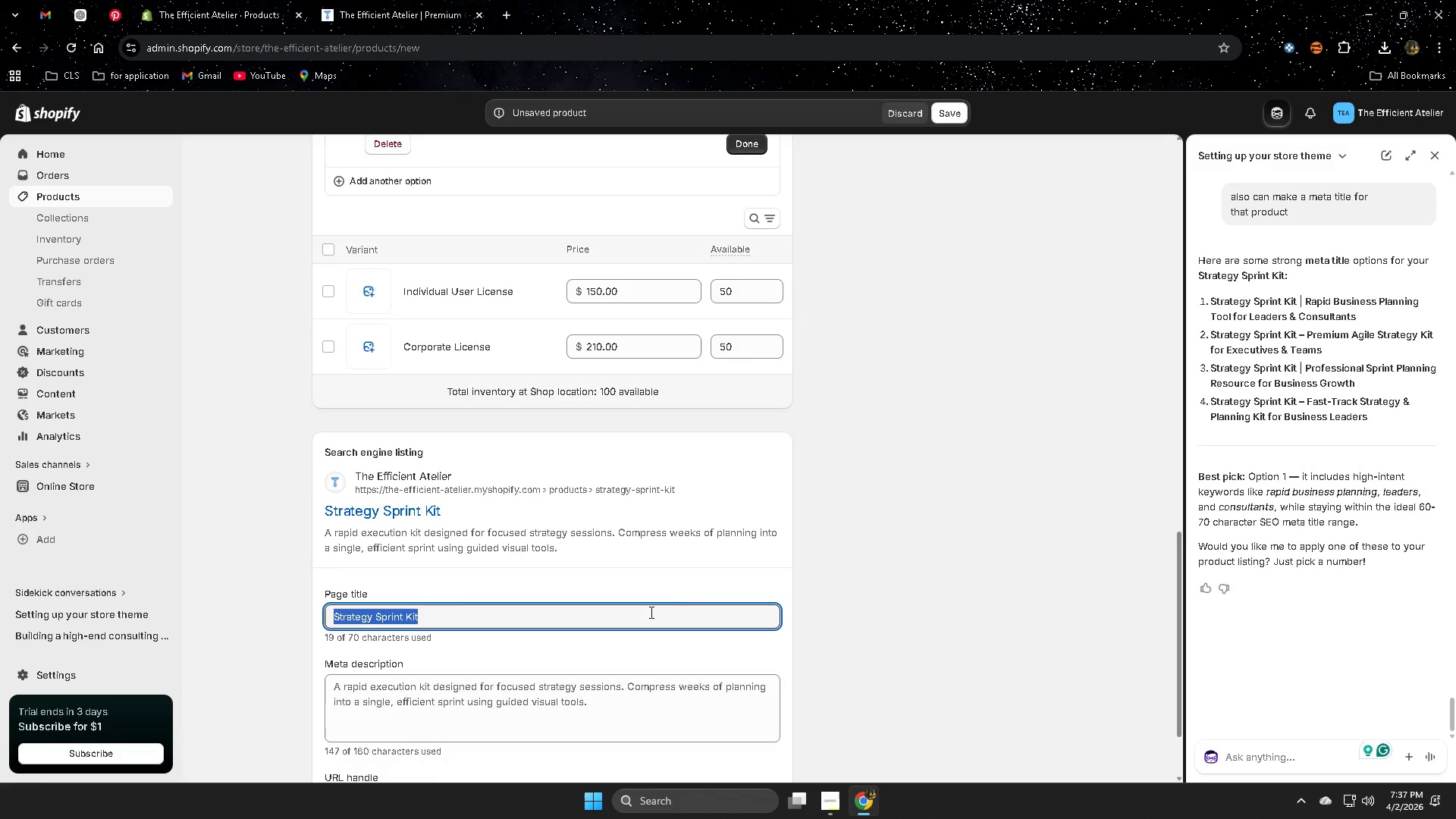 
key(Control+V)
 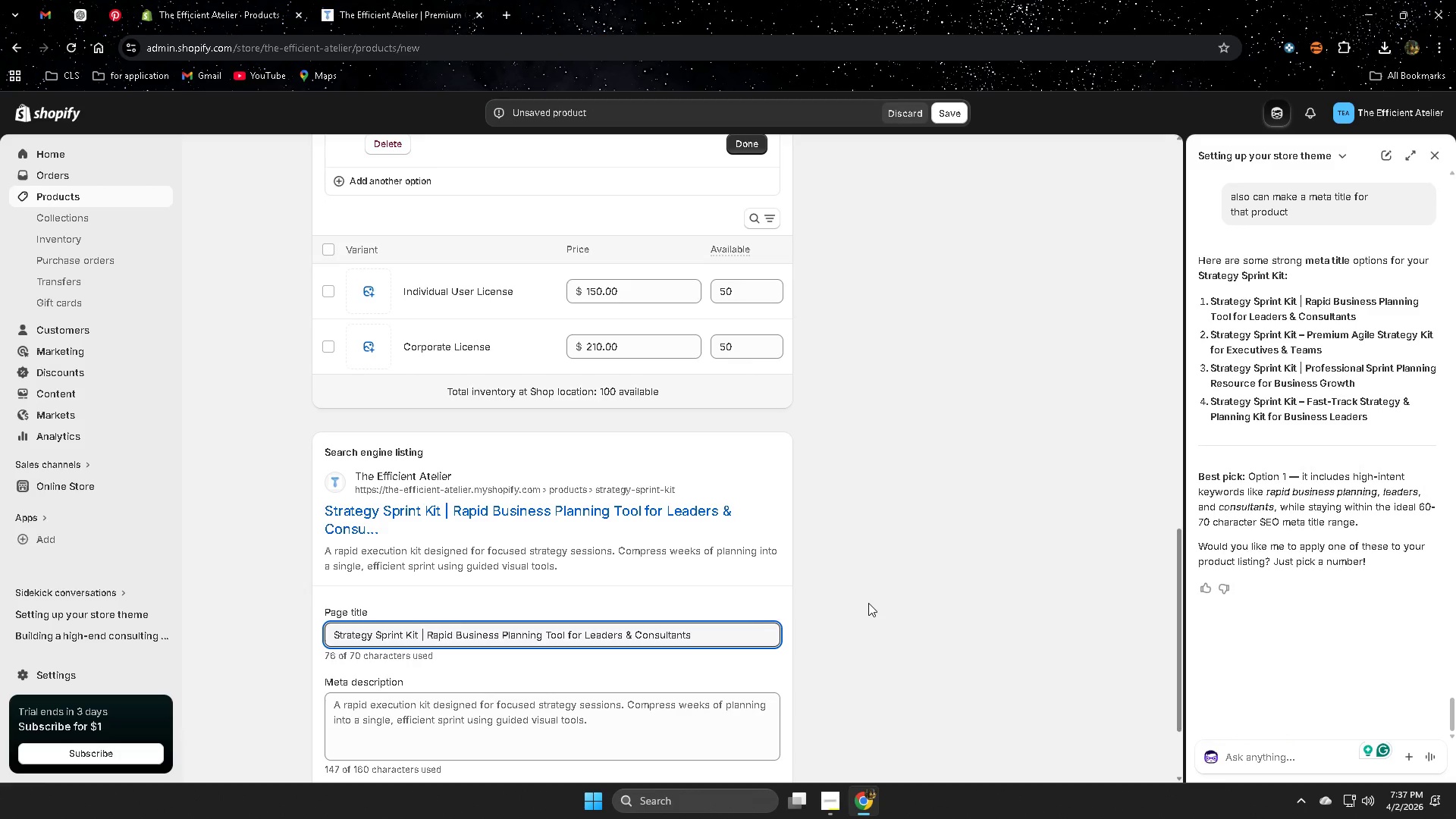 
left_click([868, 603])
 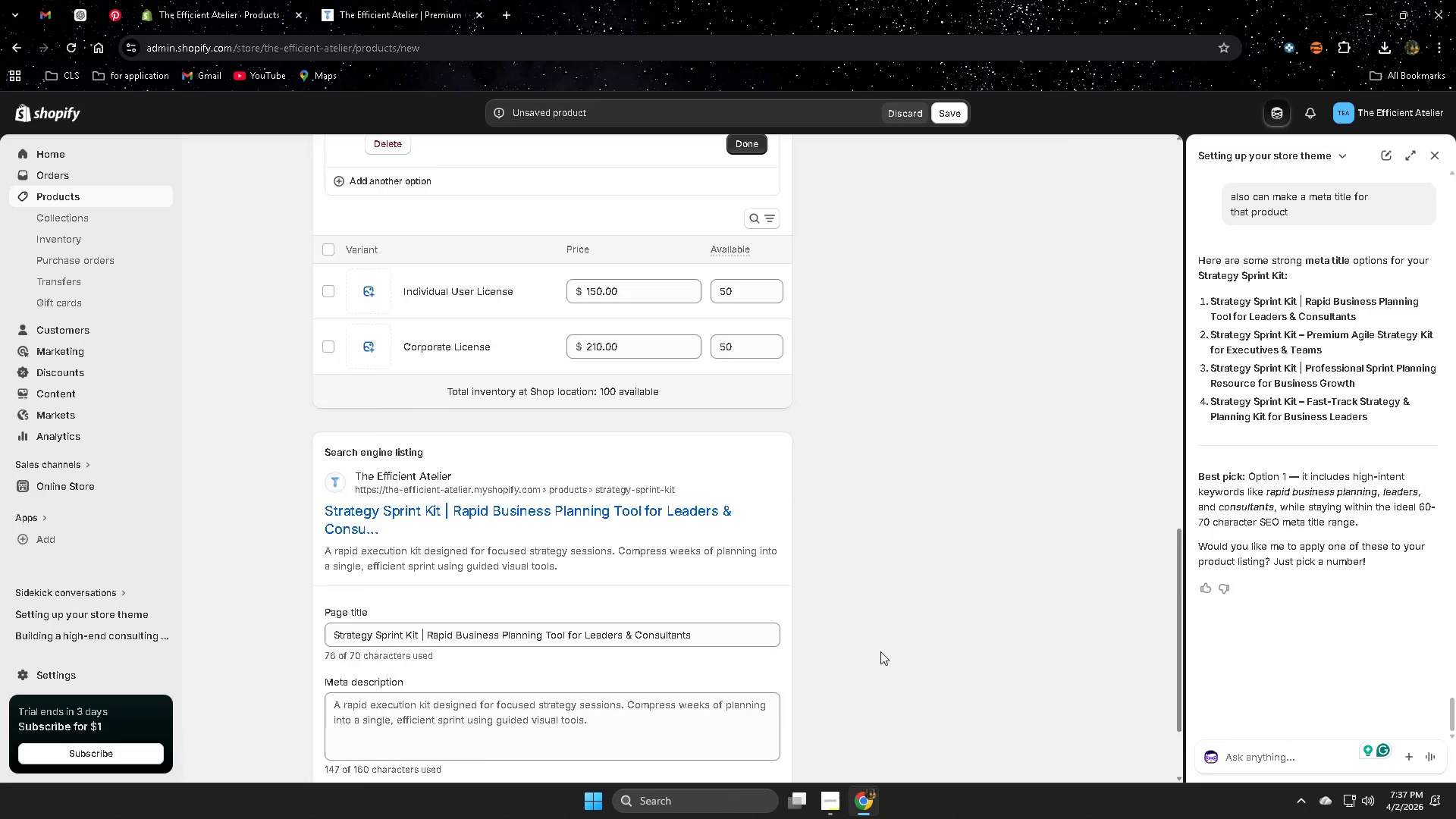 
scroll: coordinate [880, 651], scroll_direction: down, amount: 1.0
 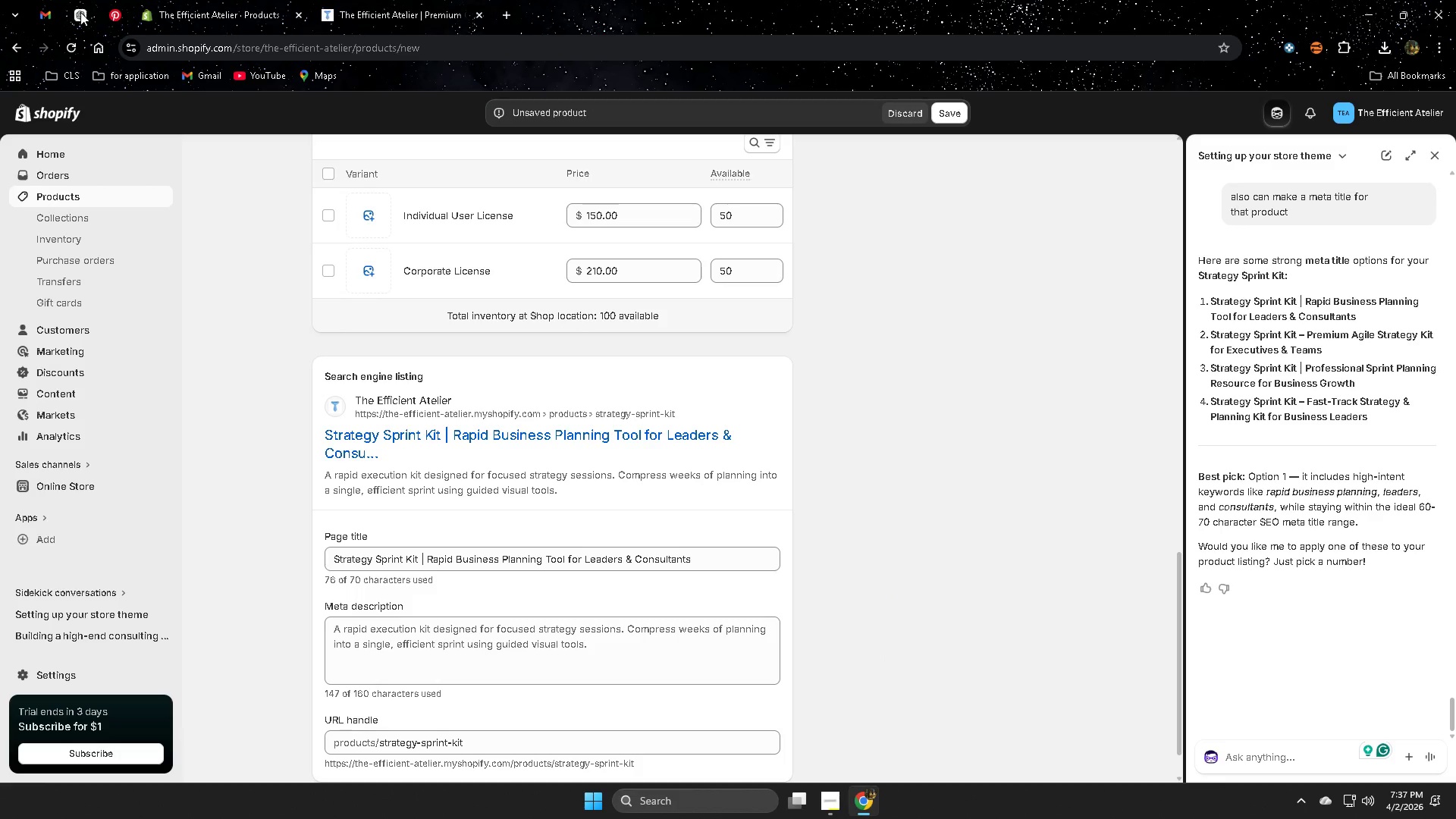 
left_click([83, 11])
 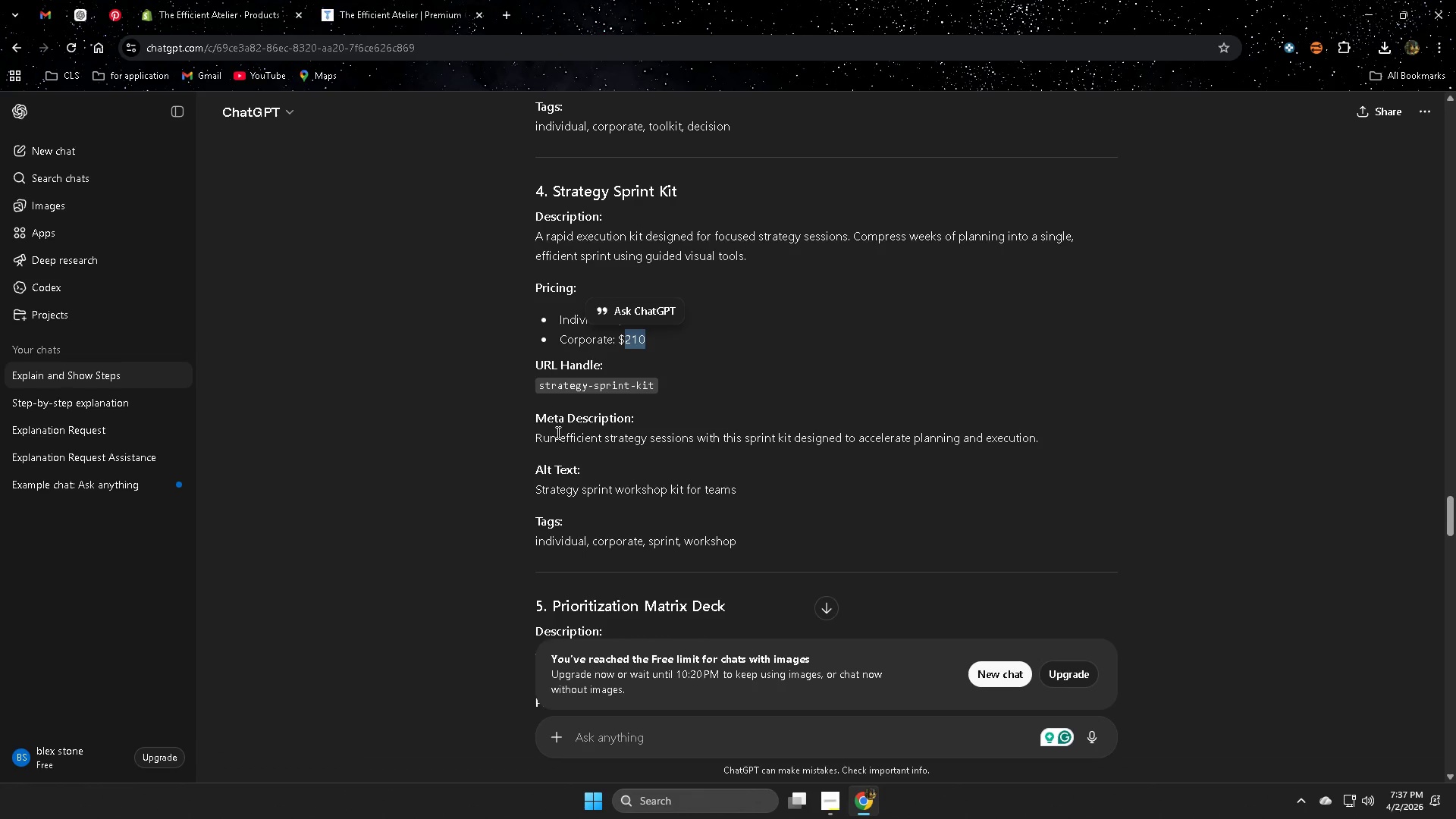 
left_click([546, 435])
 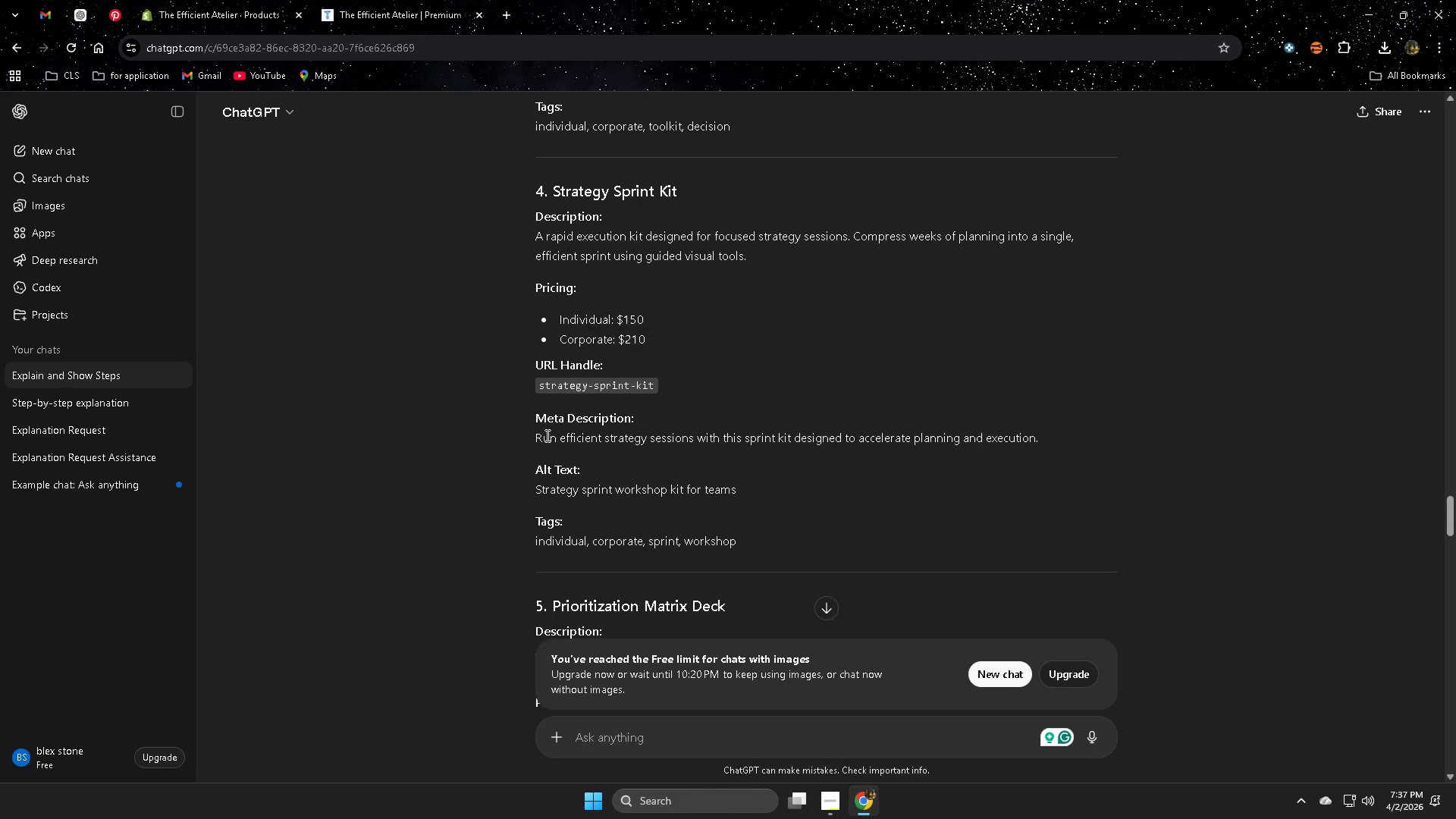 
left_click_drag(start_coordinate=[546, 435], to_coordinate=[1038, 437])
 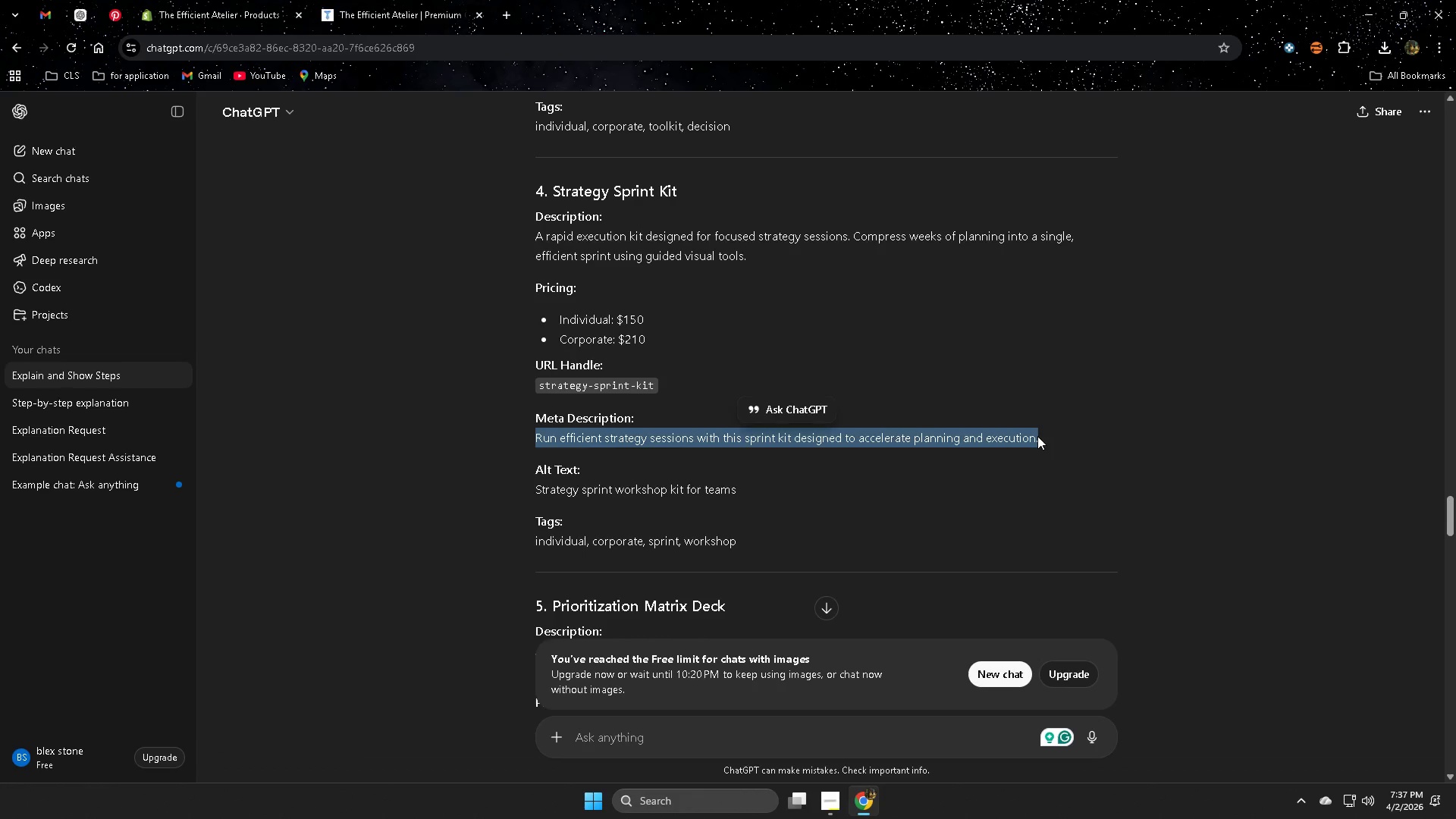 
key(Control+ControlLeft)
 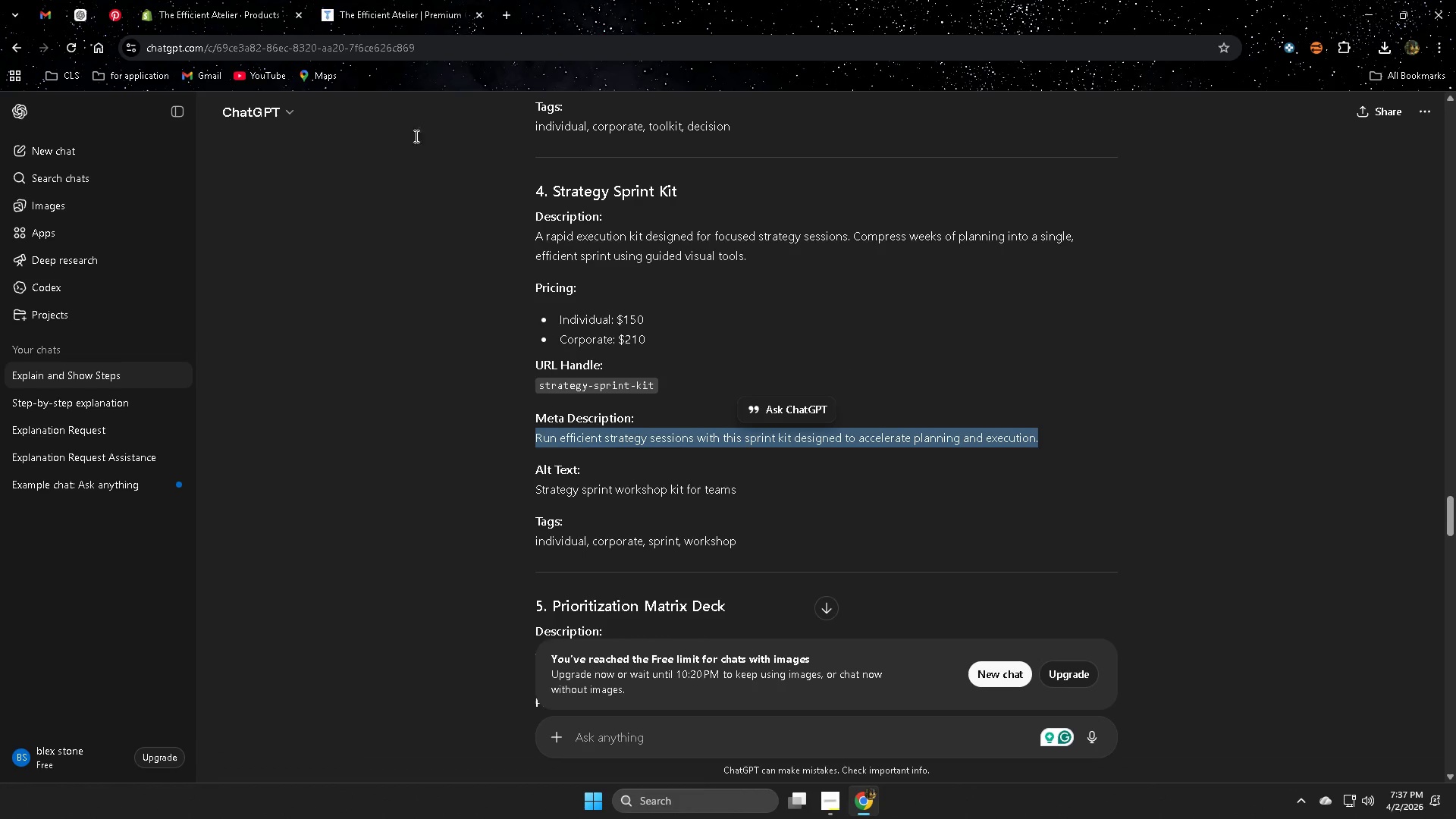 
key(Control+C)
 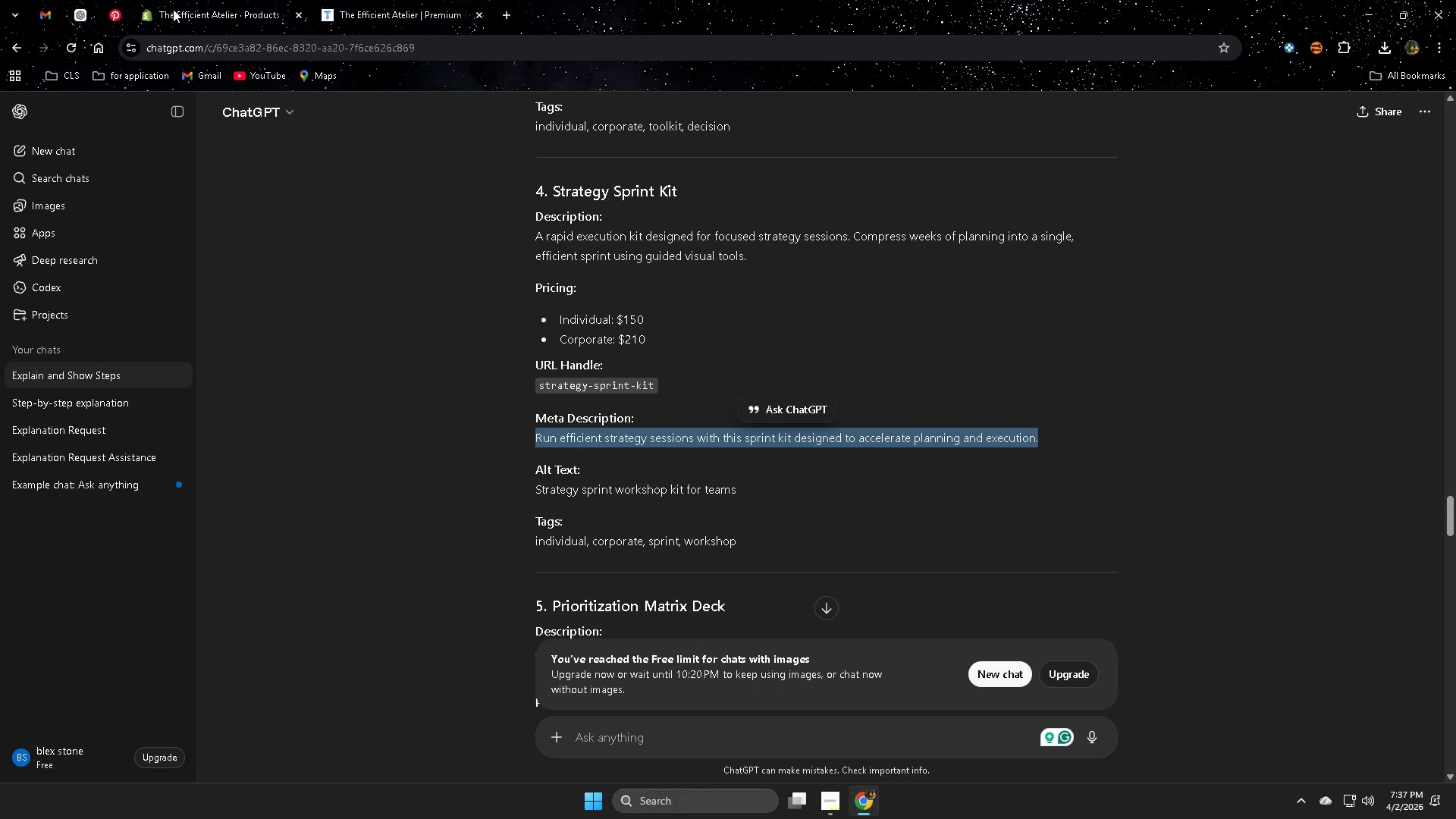 
left_click([177, 6])
 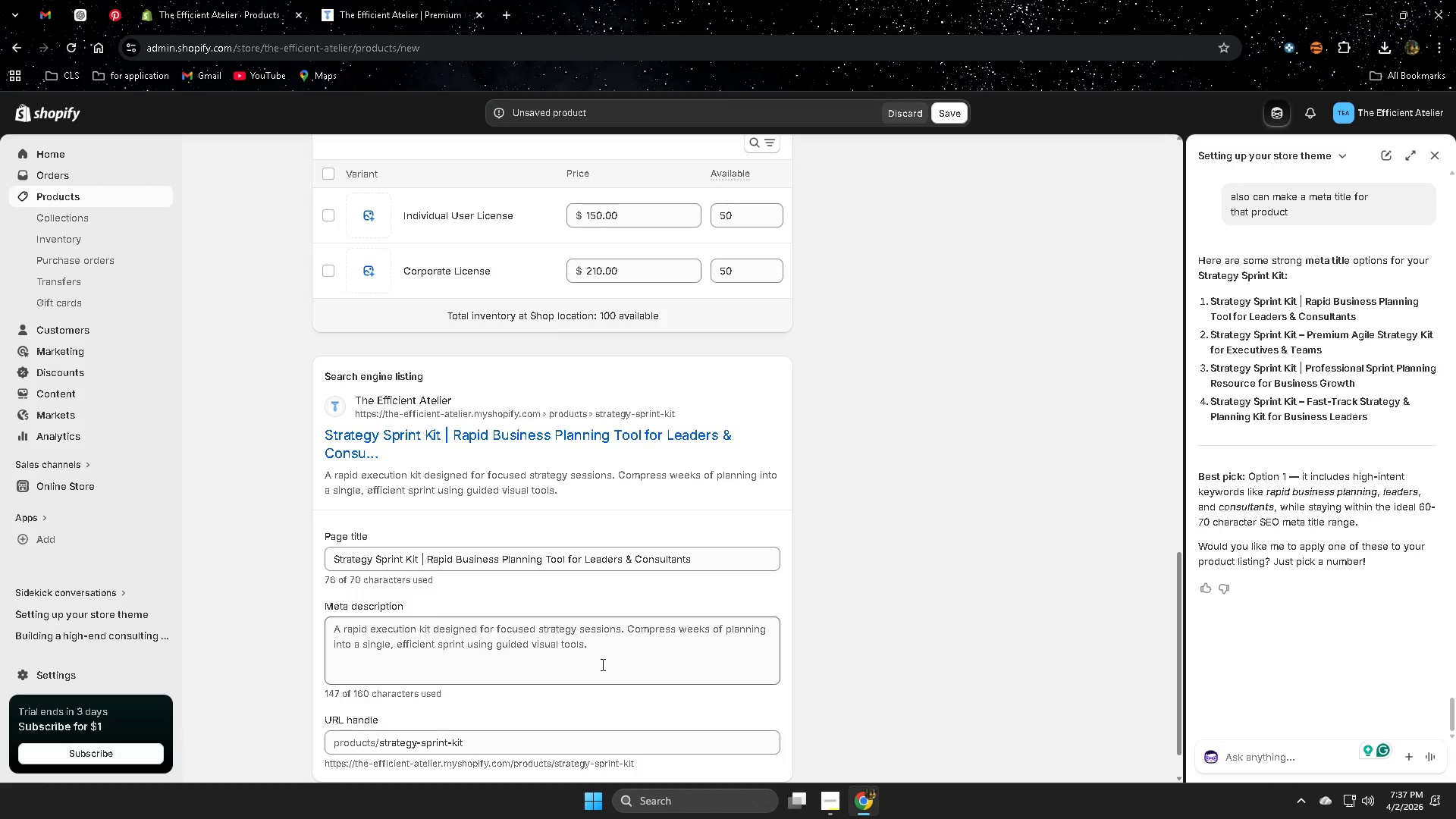 
double_click([610, 650])
 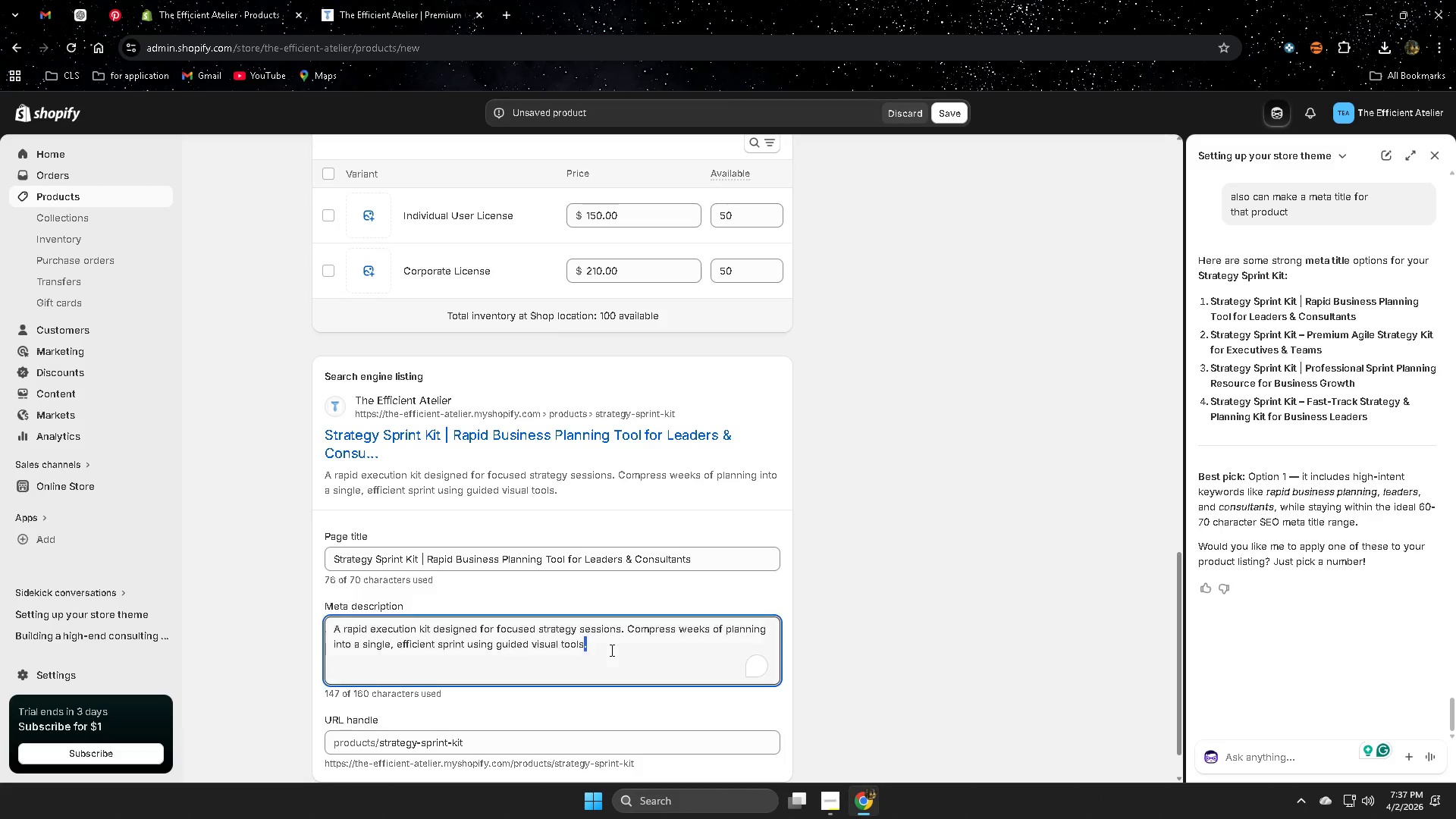 
triple_click([610, 650])
 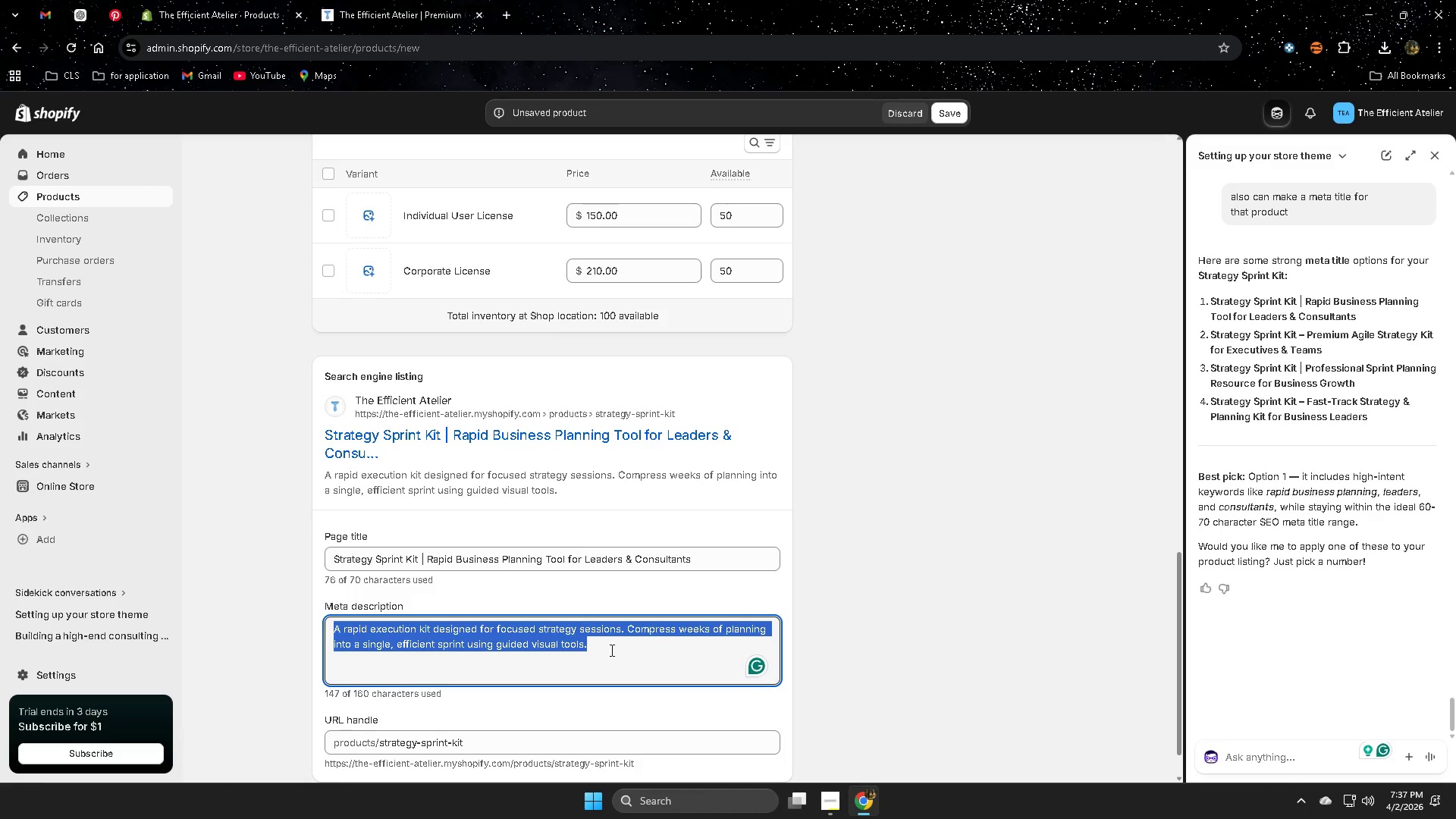 
key(Control+ControlLeft)
 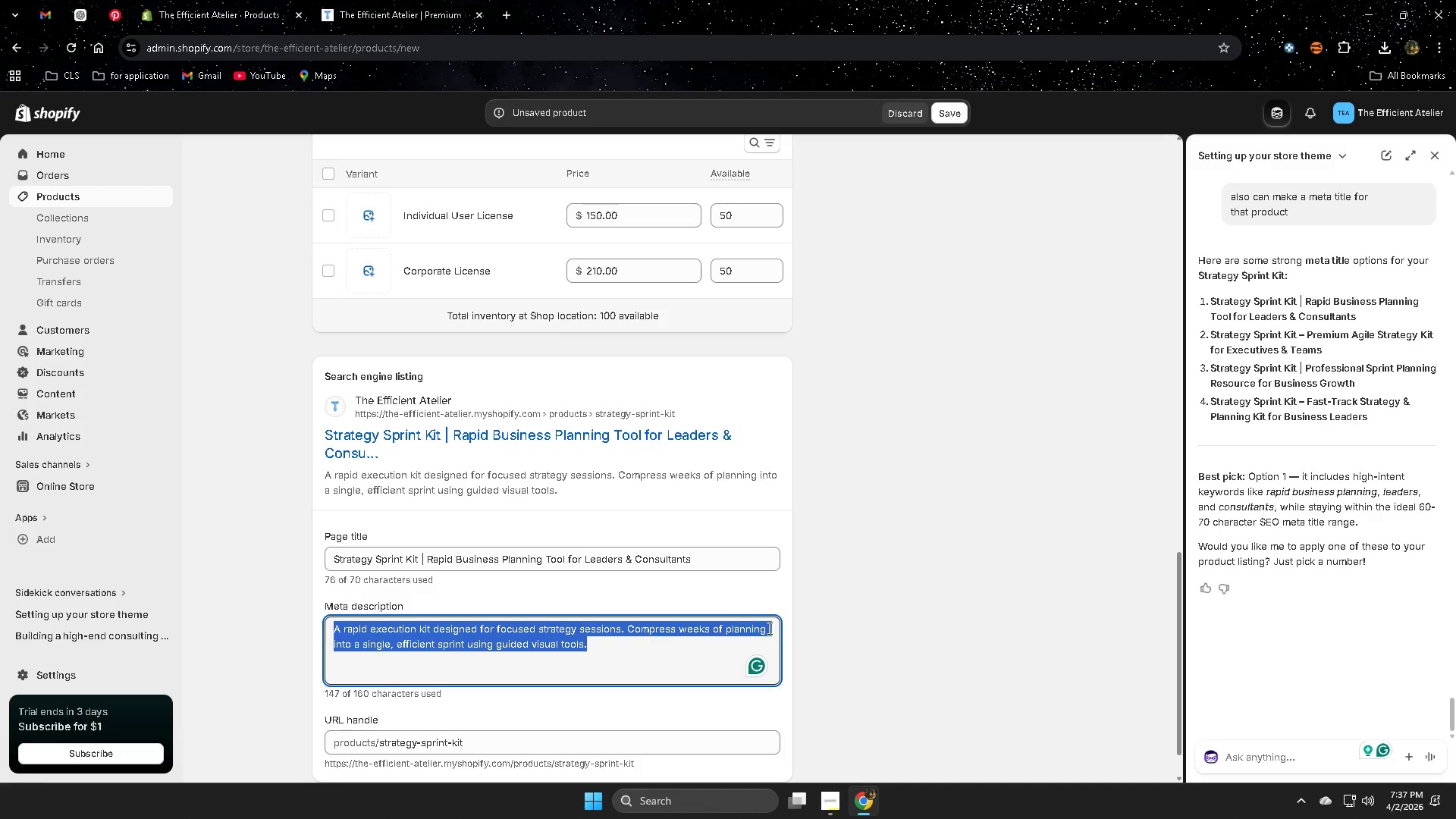 
key(Control+V)
 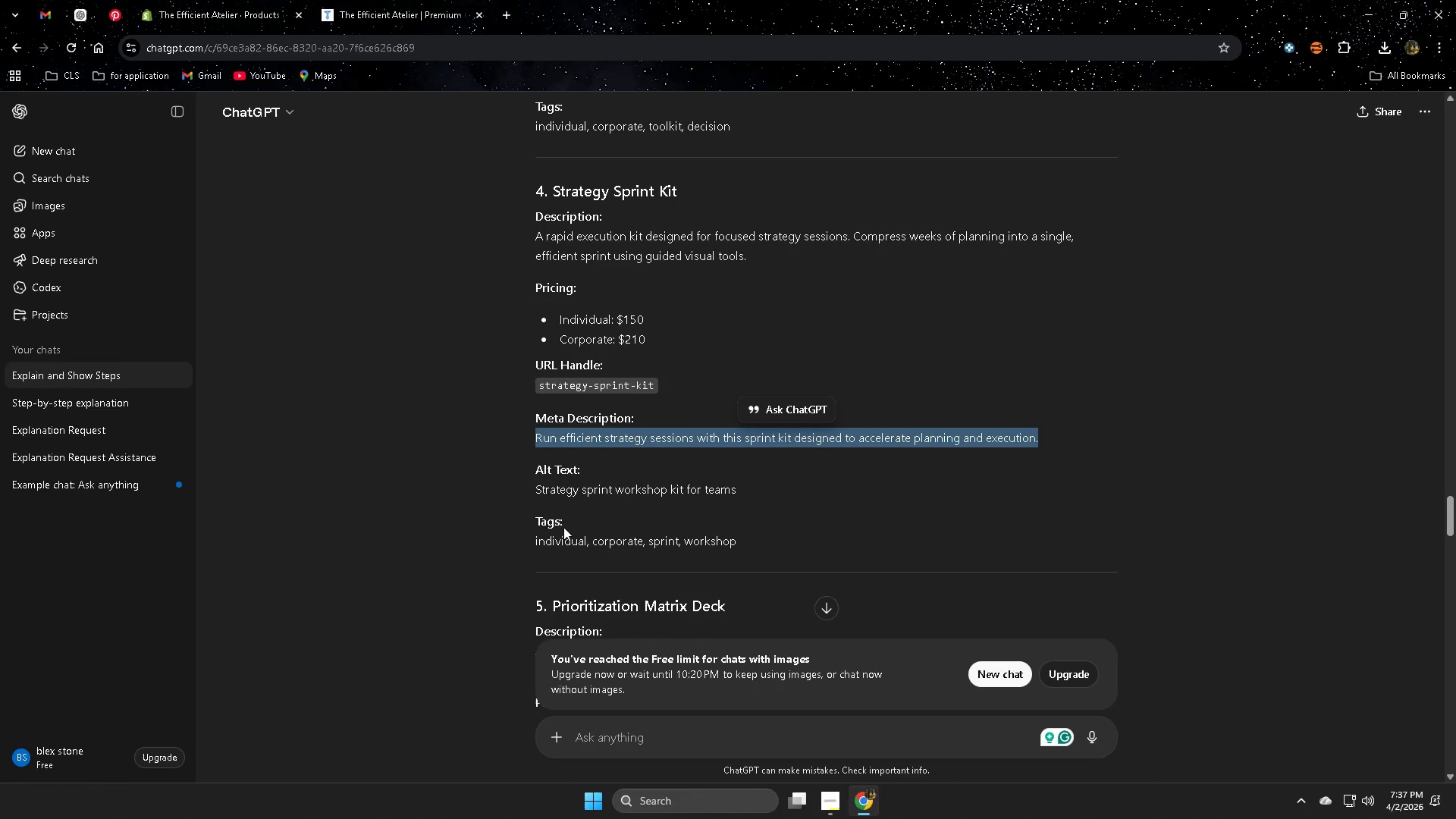 
left_click([564, 383])
 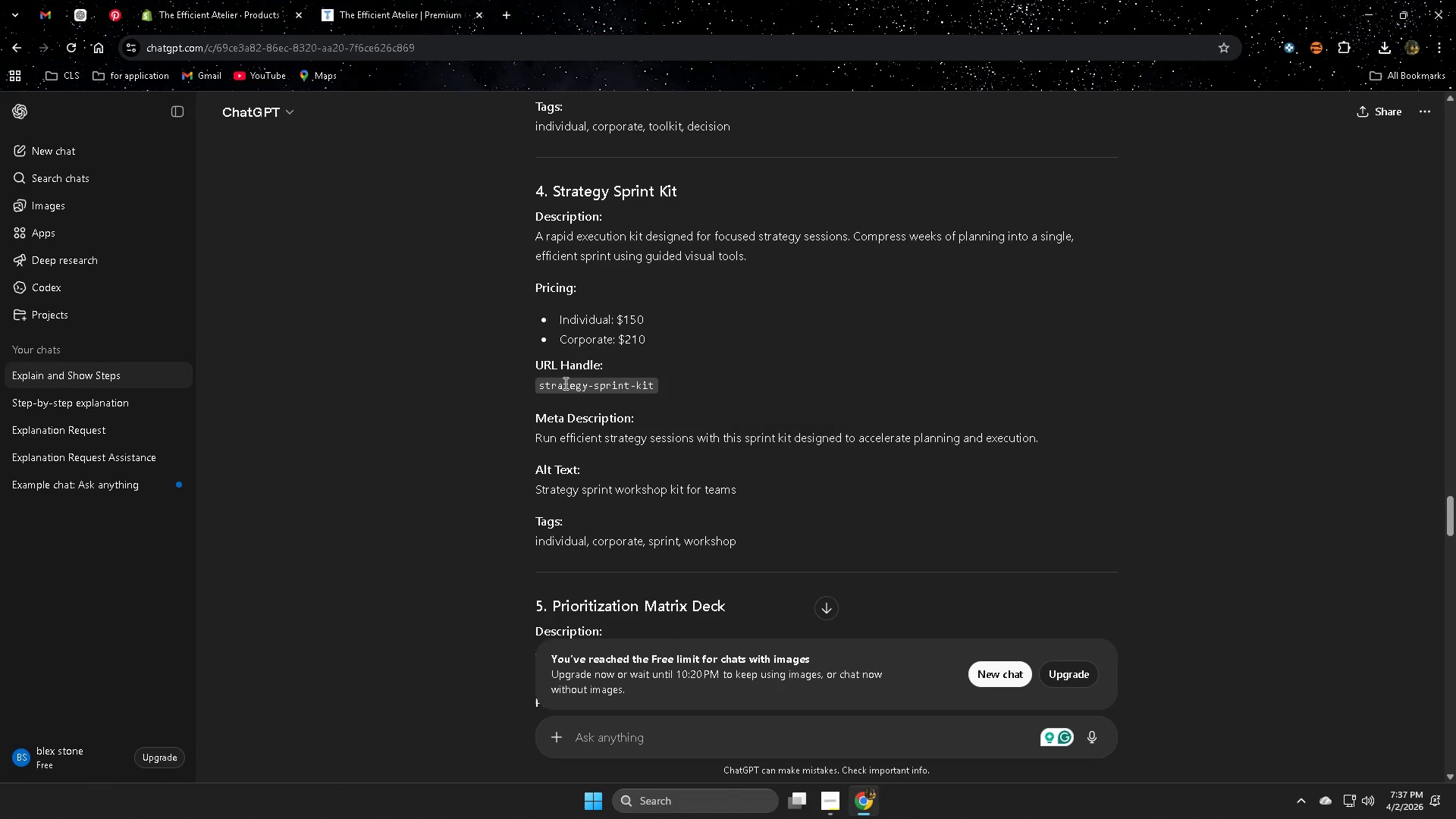 
left_click_drag(start_coordinate=[564, 383], to_coordinate=[641, 388])
 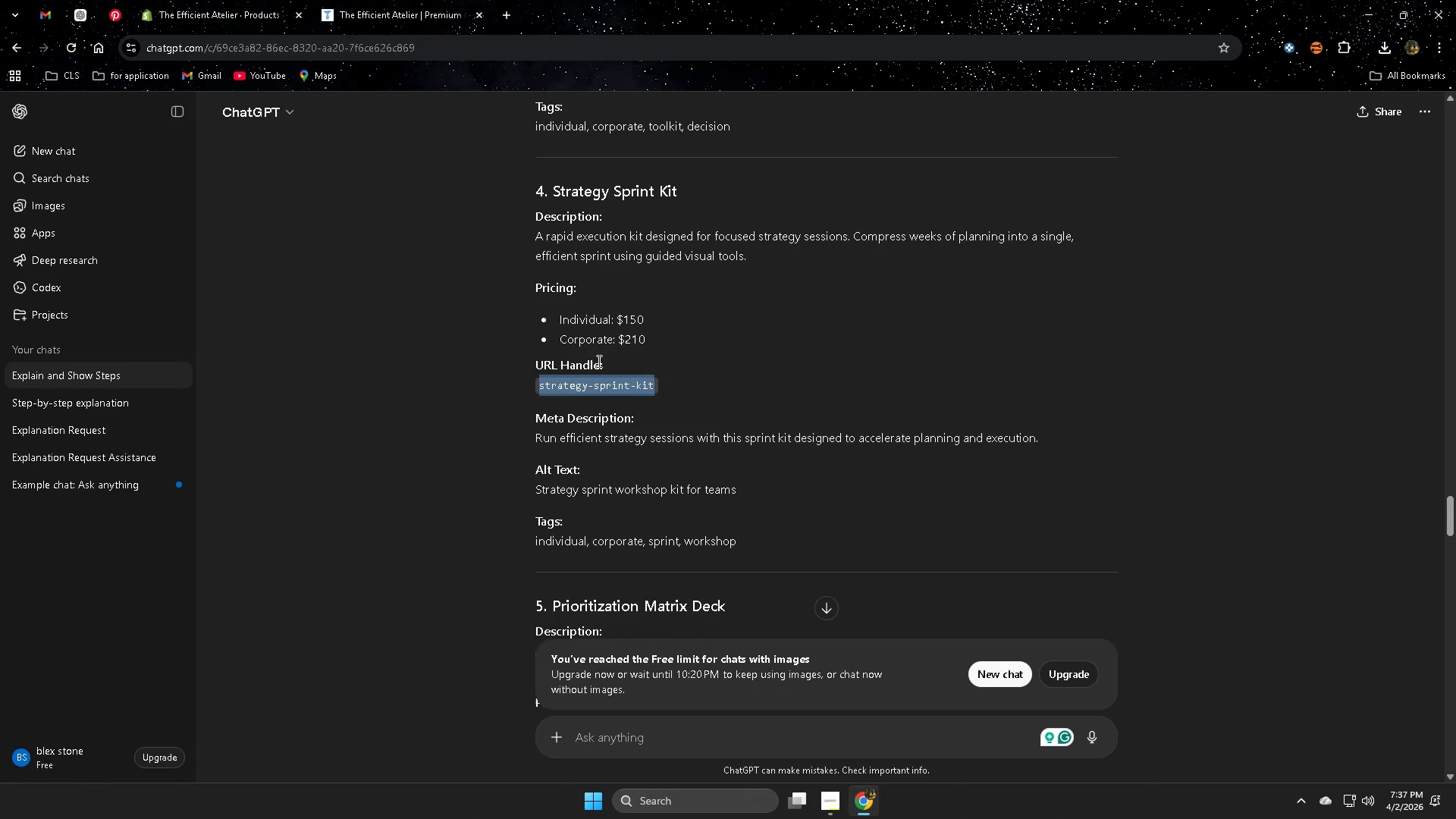 
key(Control+ControlLeft)
 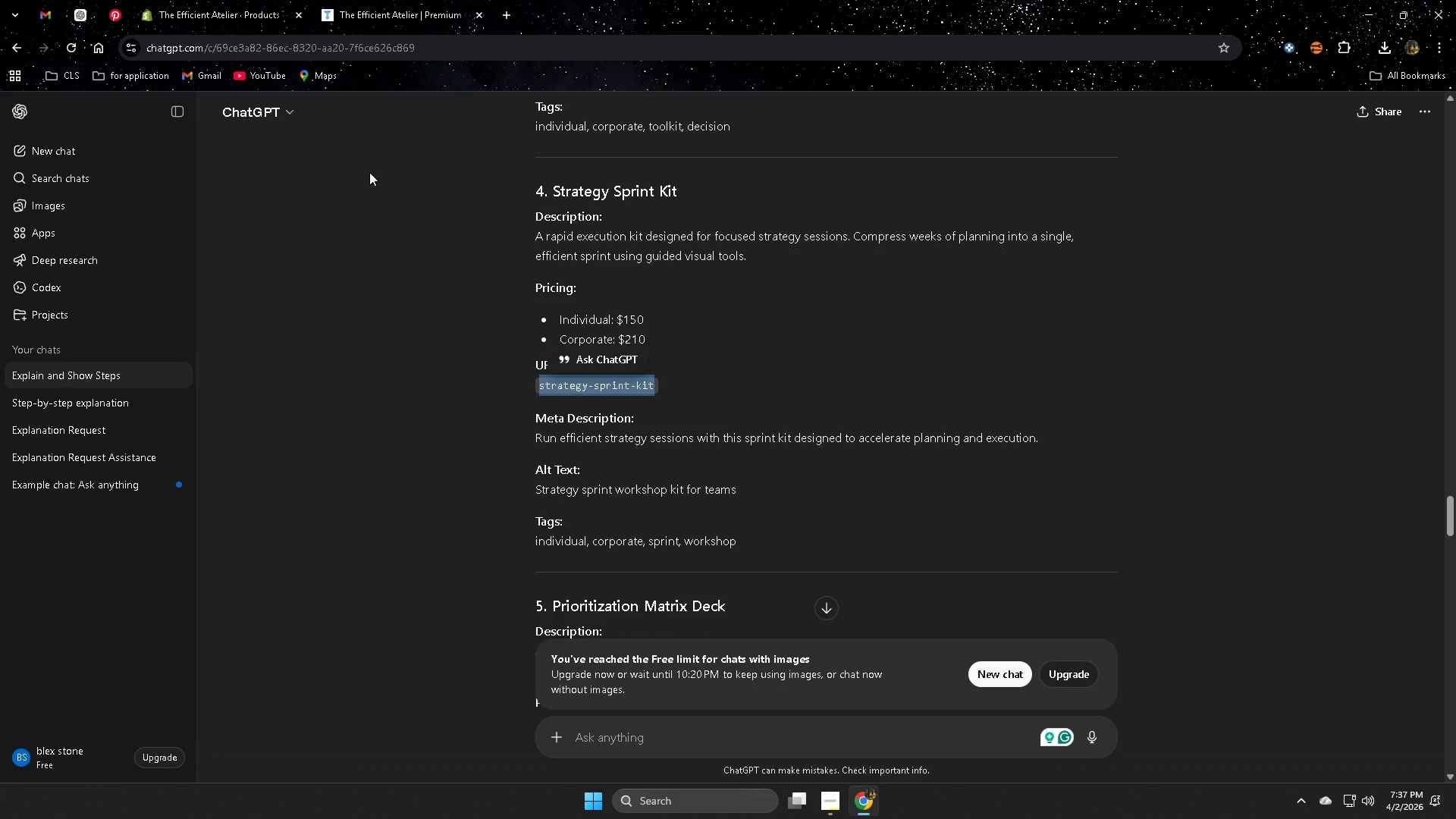 
key(Control+C)
 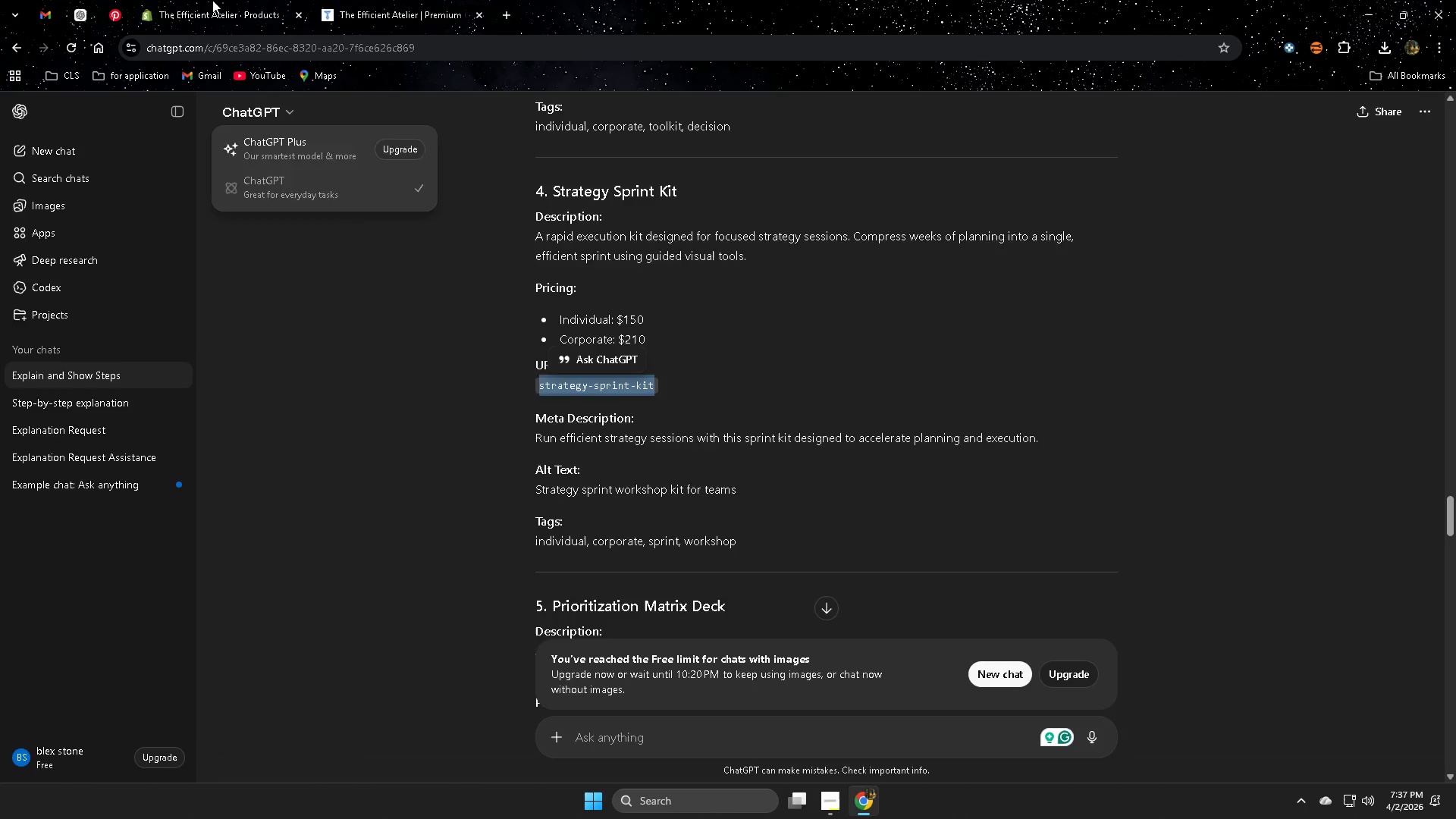 
left_click([212, 0])
 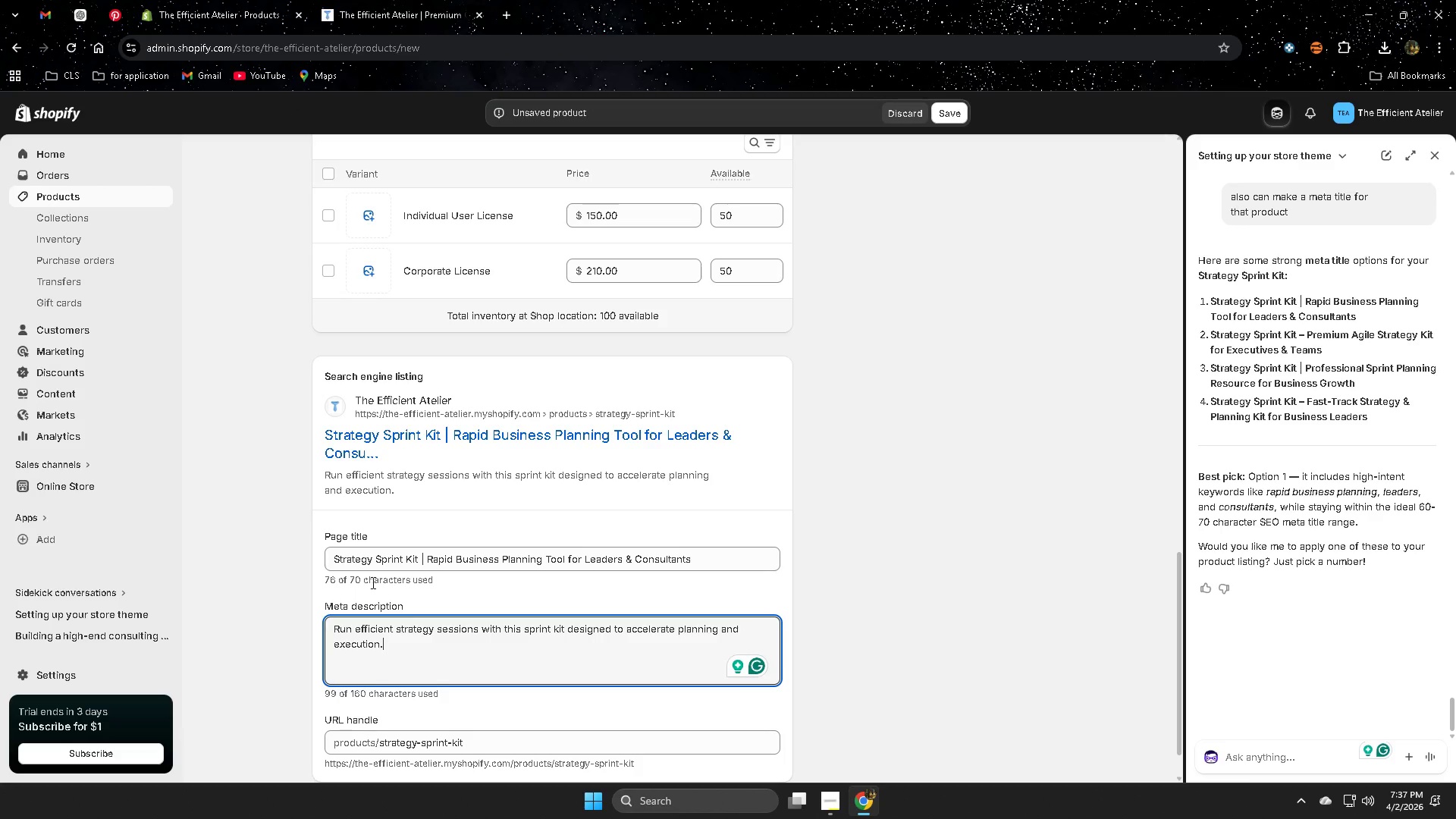 
scroll: coordinate [380, 640], scroll_direction: down, amount: 2.0
 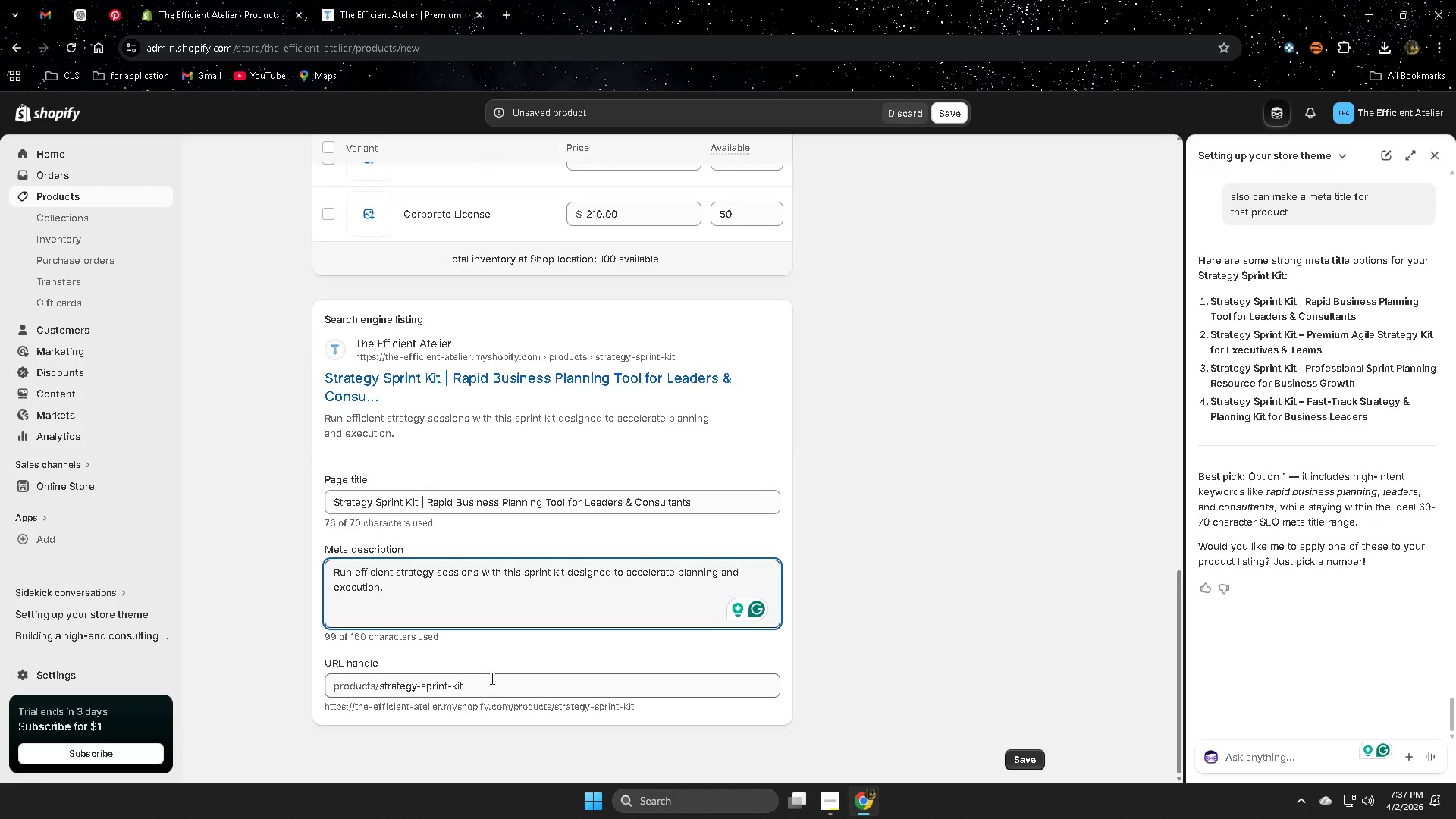 
double_click([491, 678])
 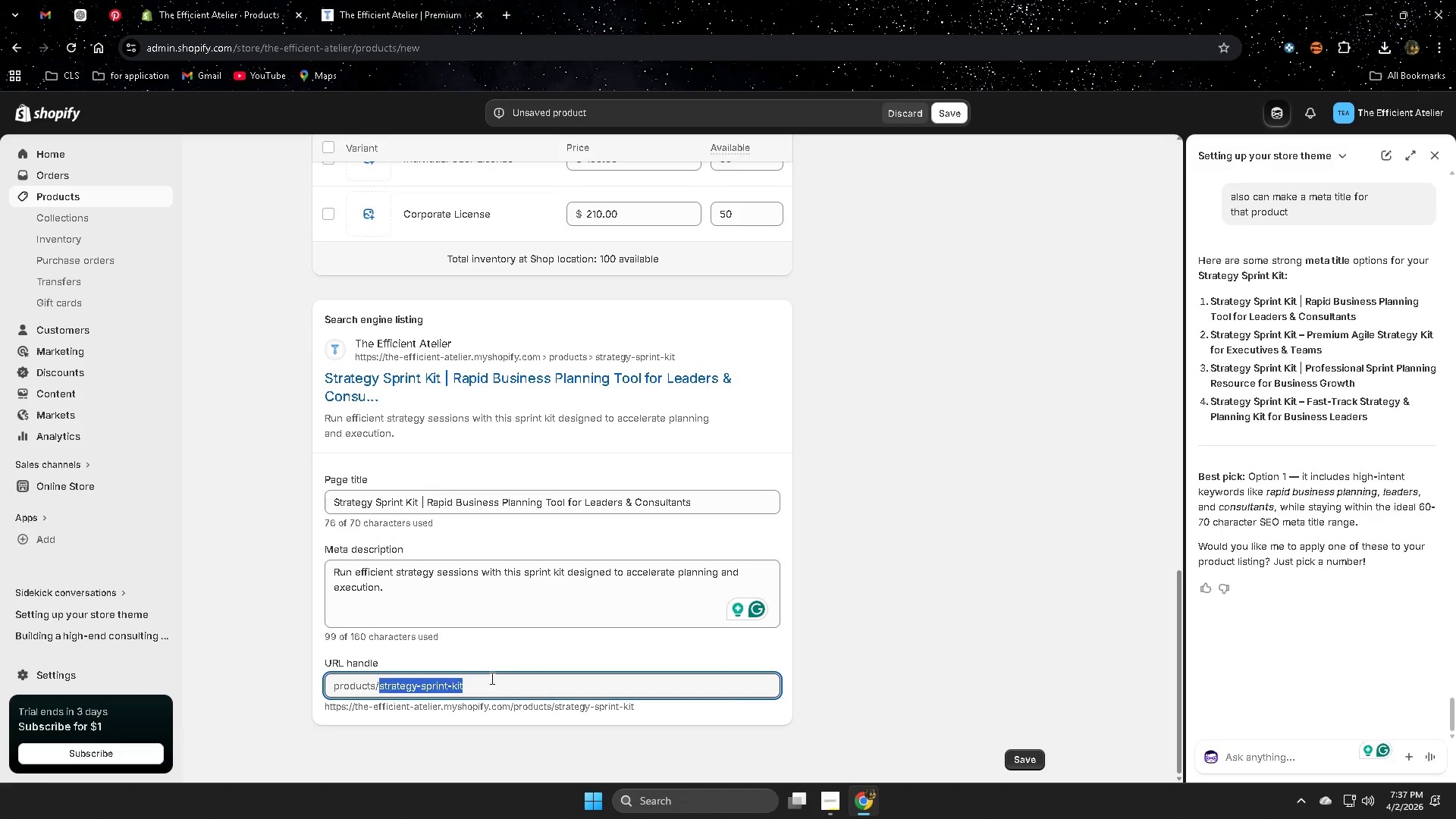 
triple_click([491, 678])
 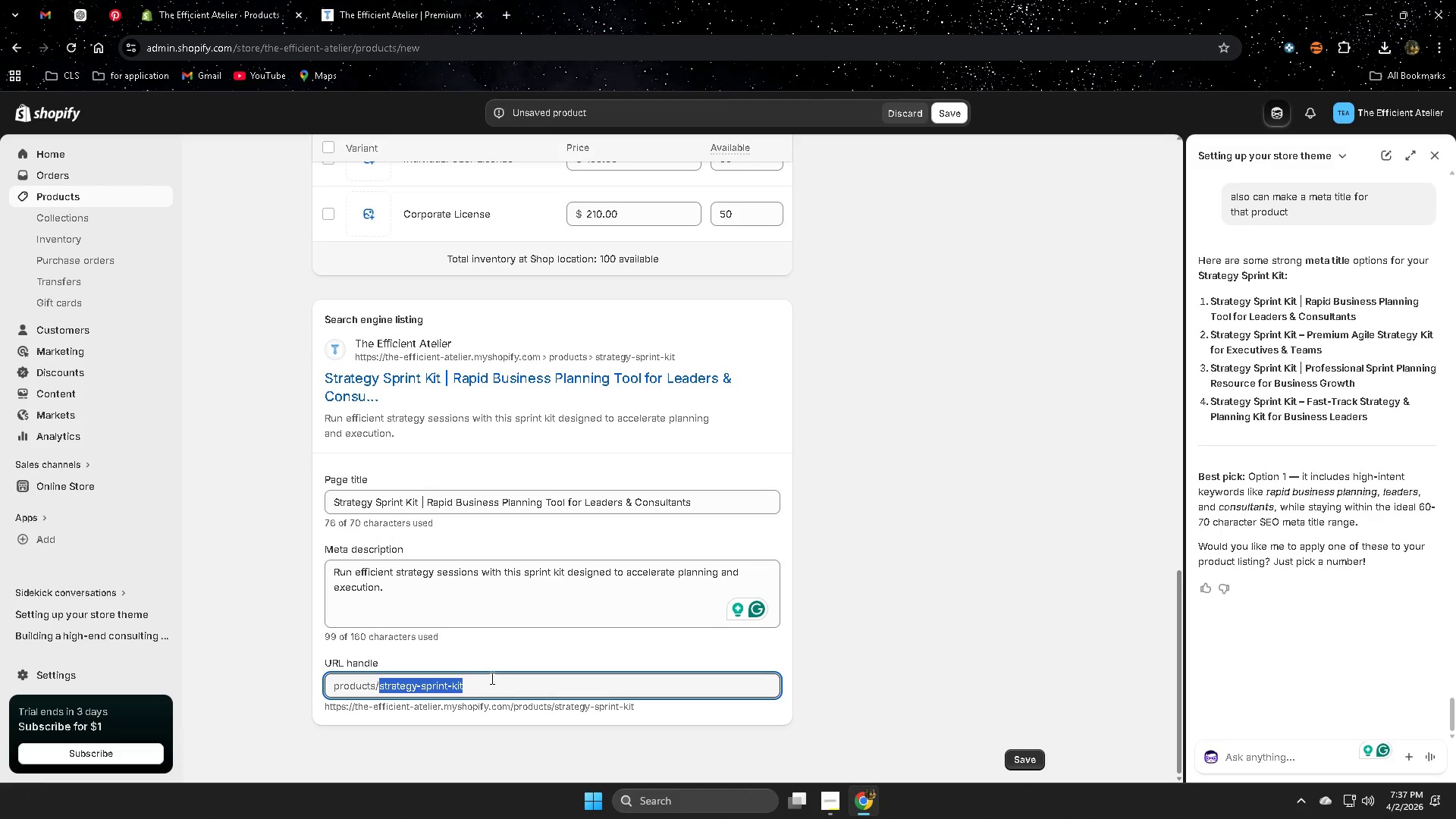 
key(Control+ControlLeft)
 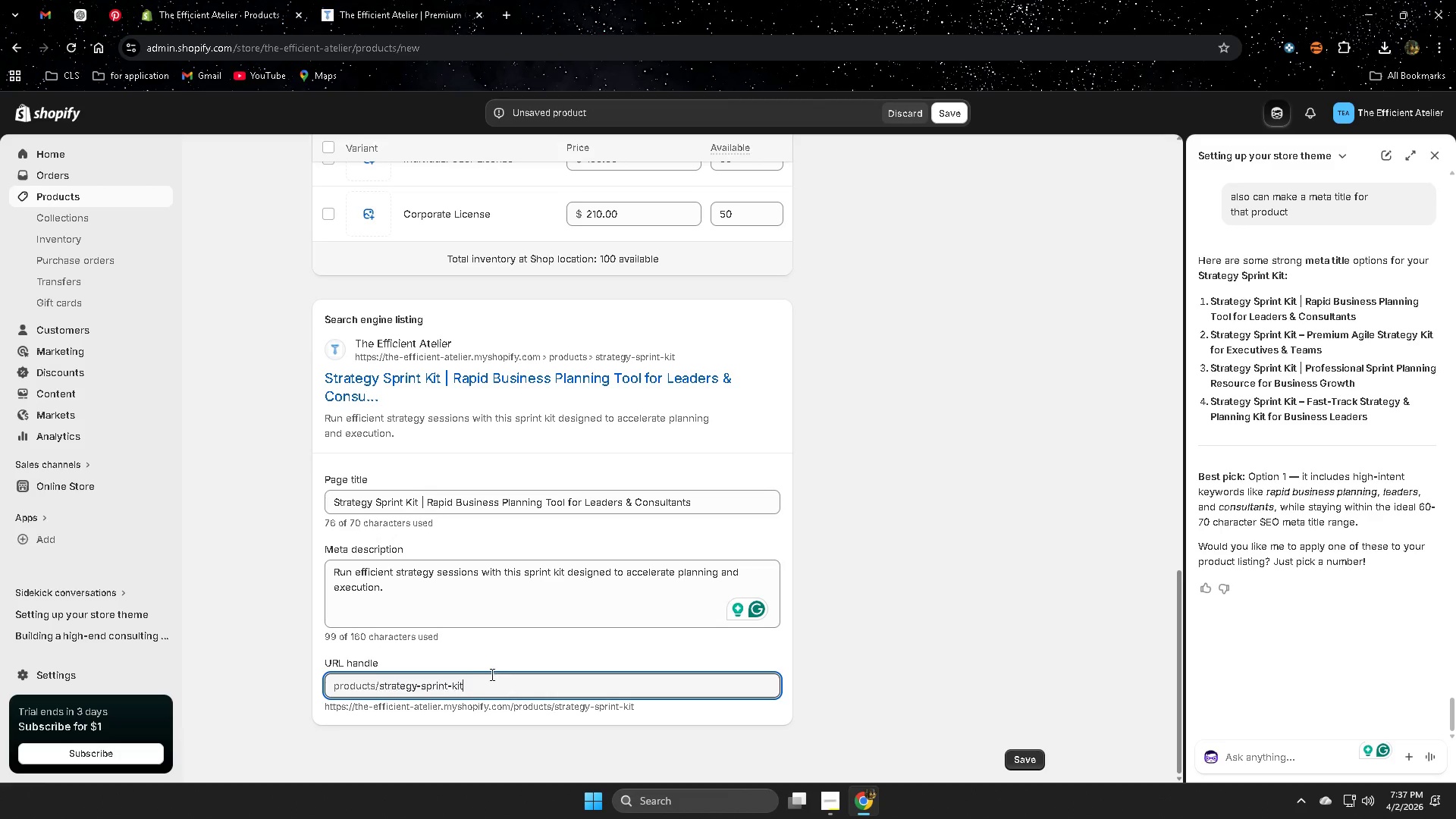 
key(Control+V)
 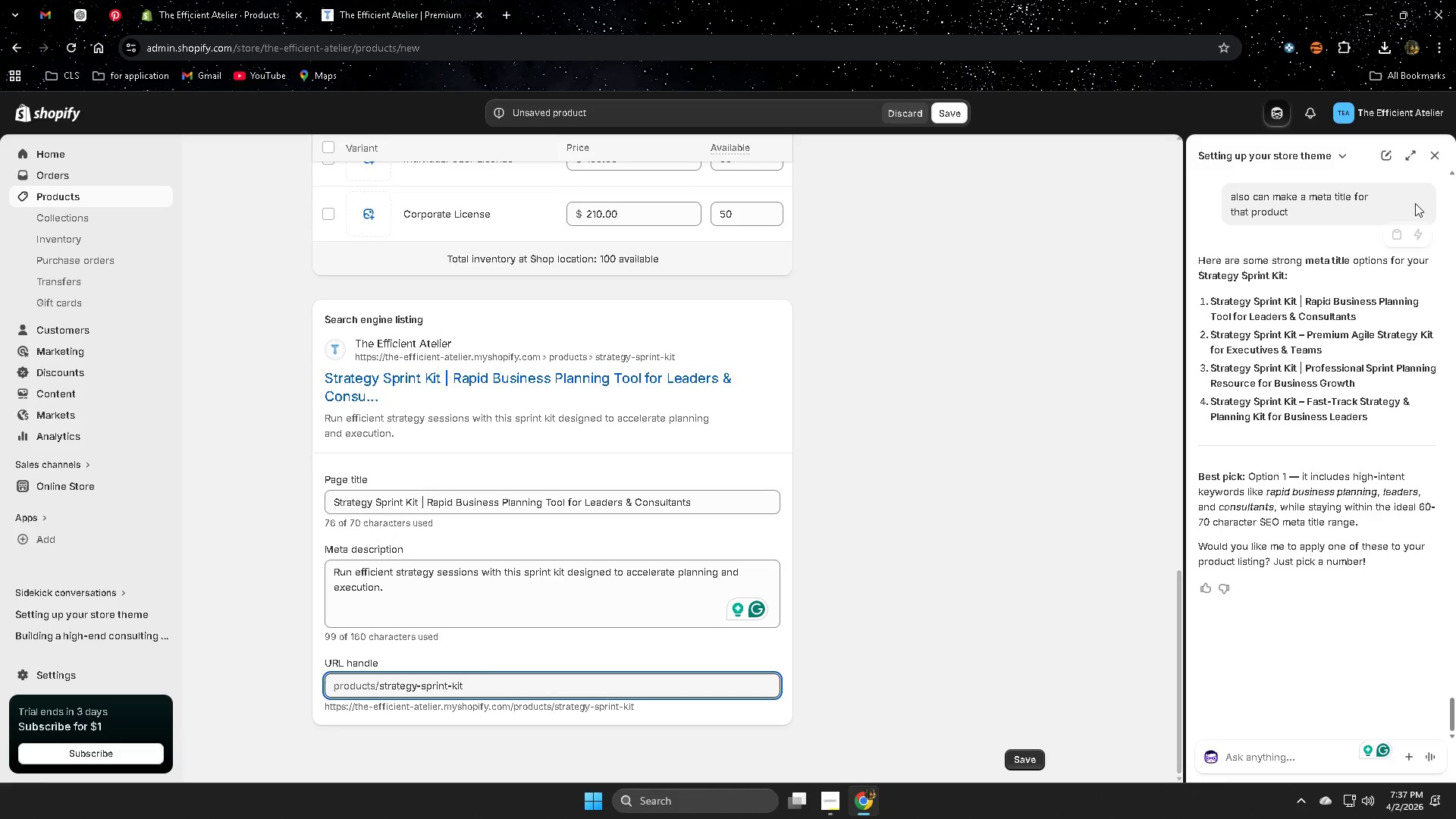 
left_click([1433, 153])
 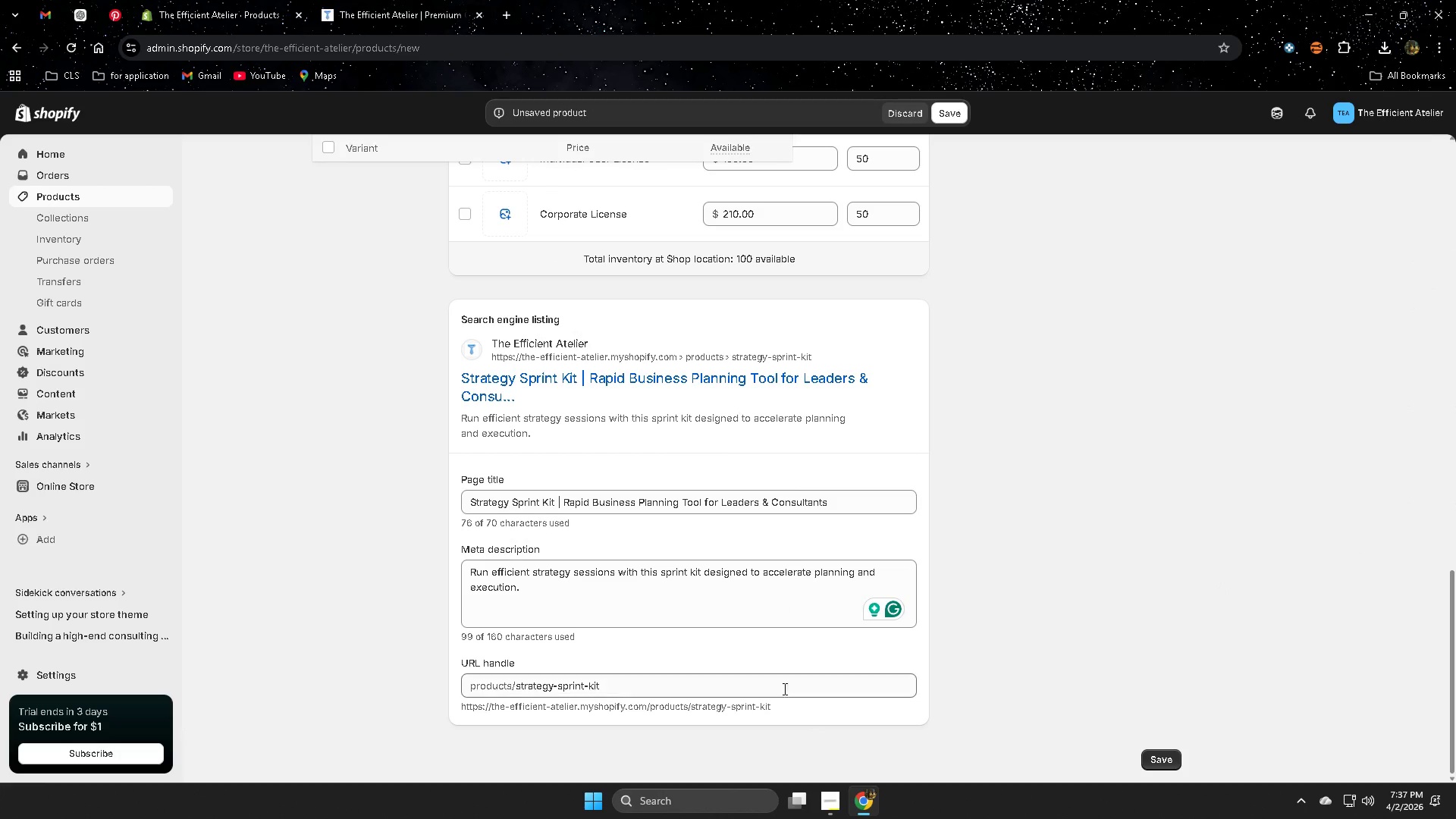 
scroll: coordinate [1045, 625], scroll_direction: up, amount: 7.0
 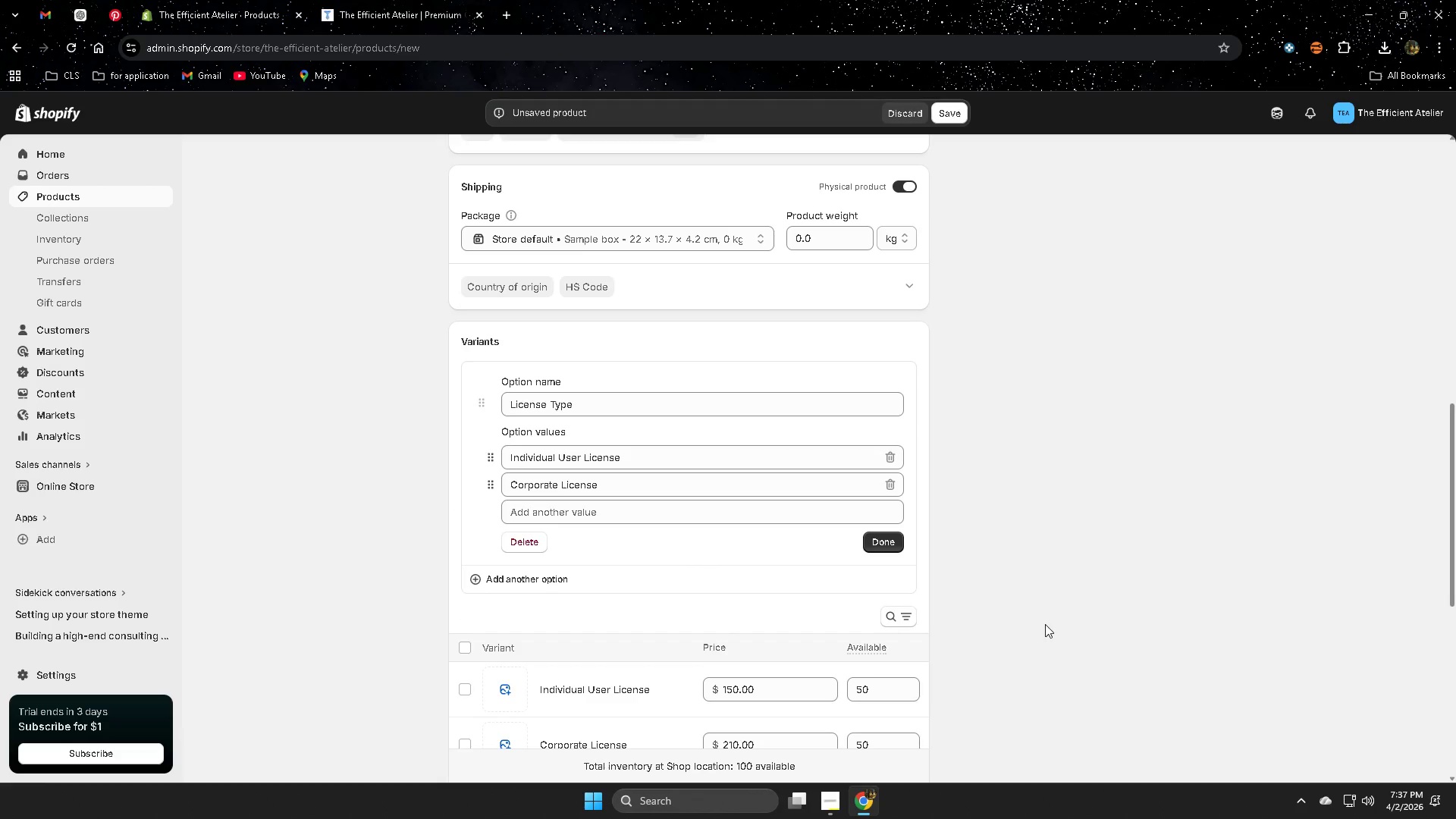 
left_click([1161, 757])
 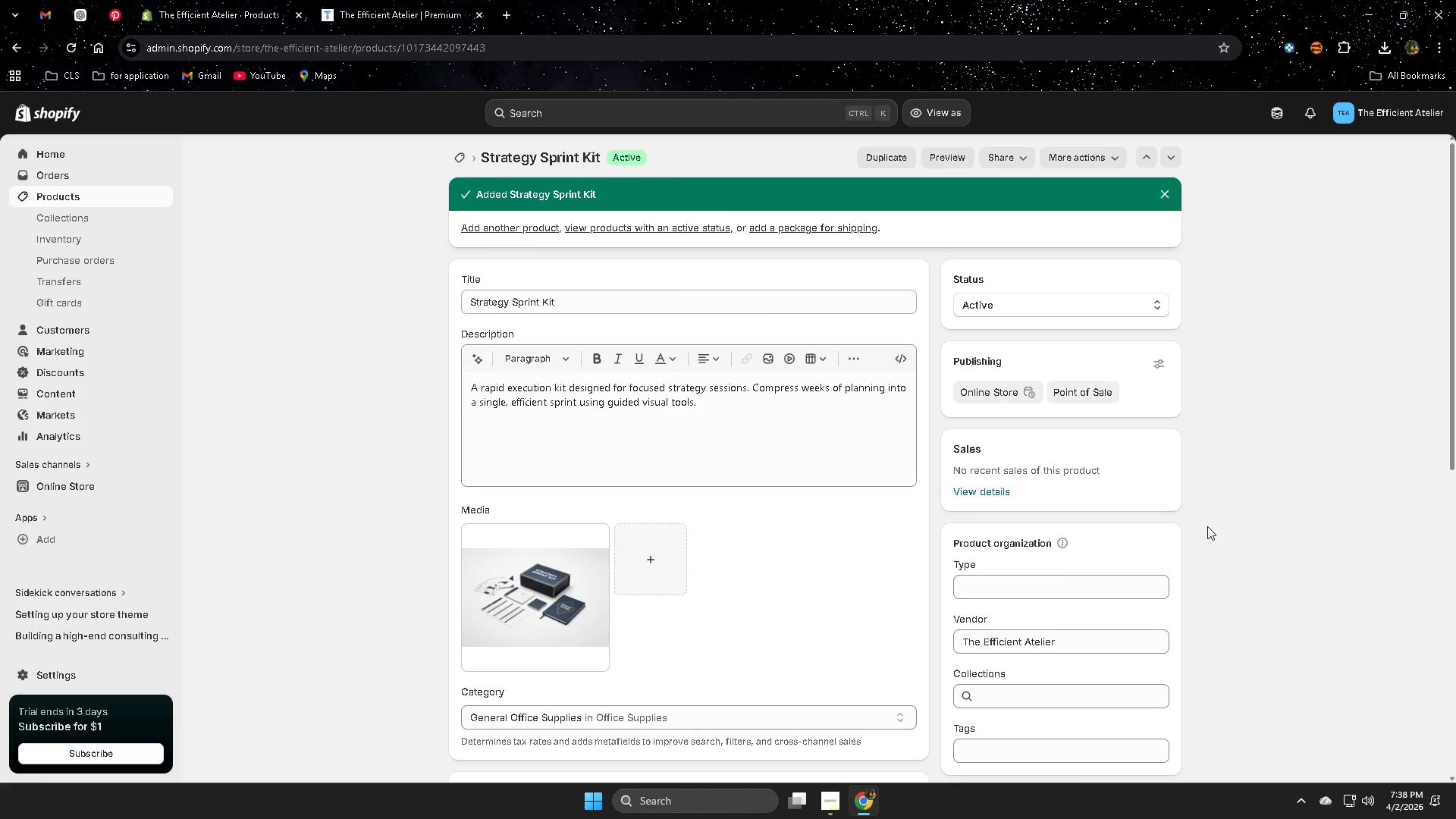 
scroll: coordinate [1045, 621], scroll_direction: down, amount: 12.0
 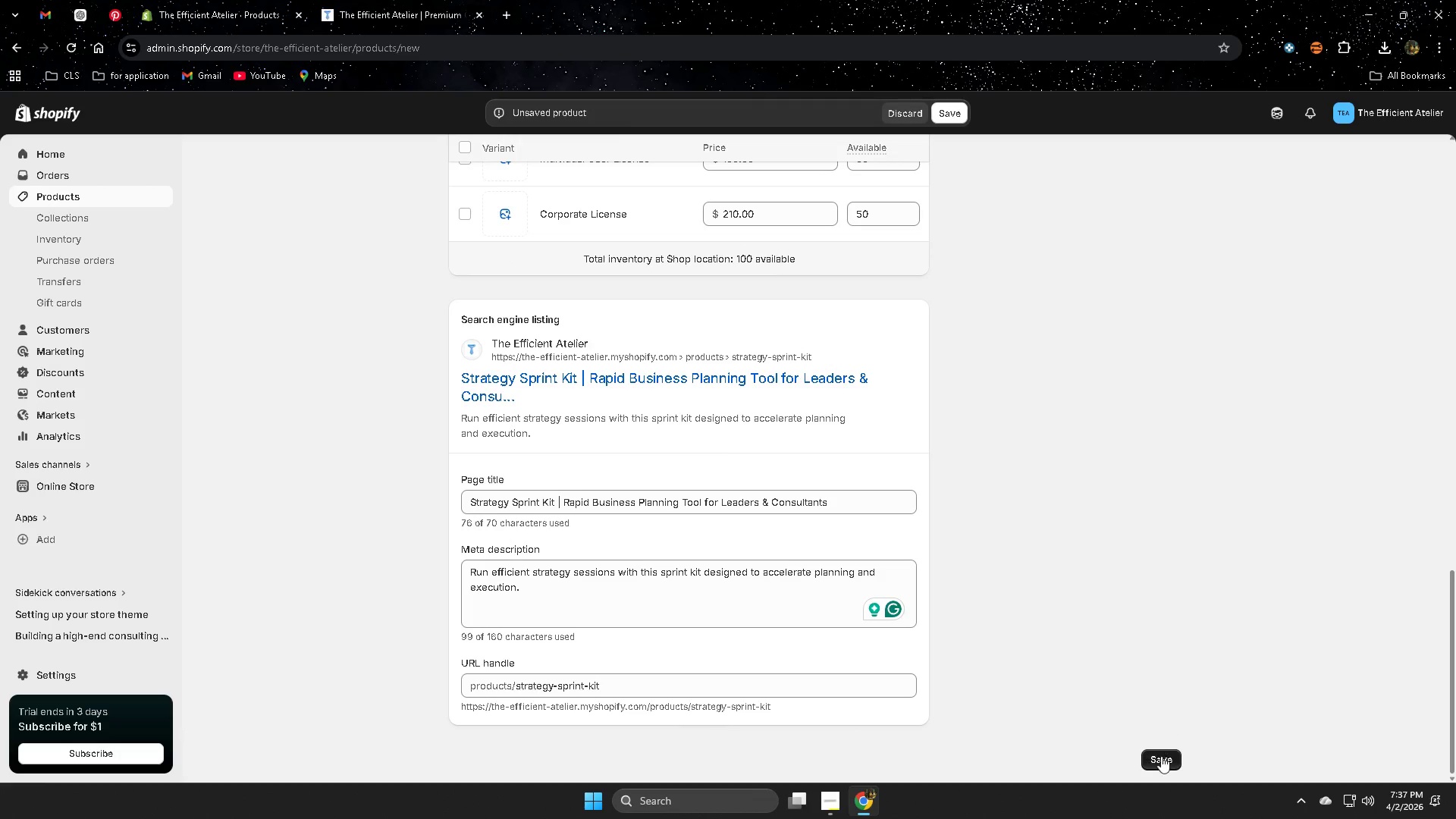 
wait(16.85)
 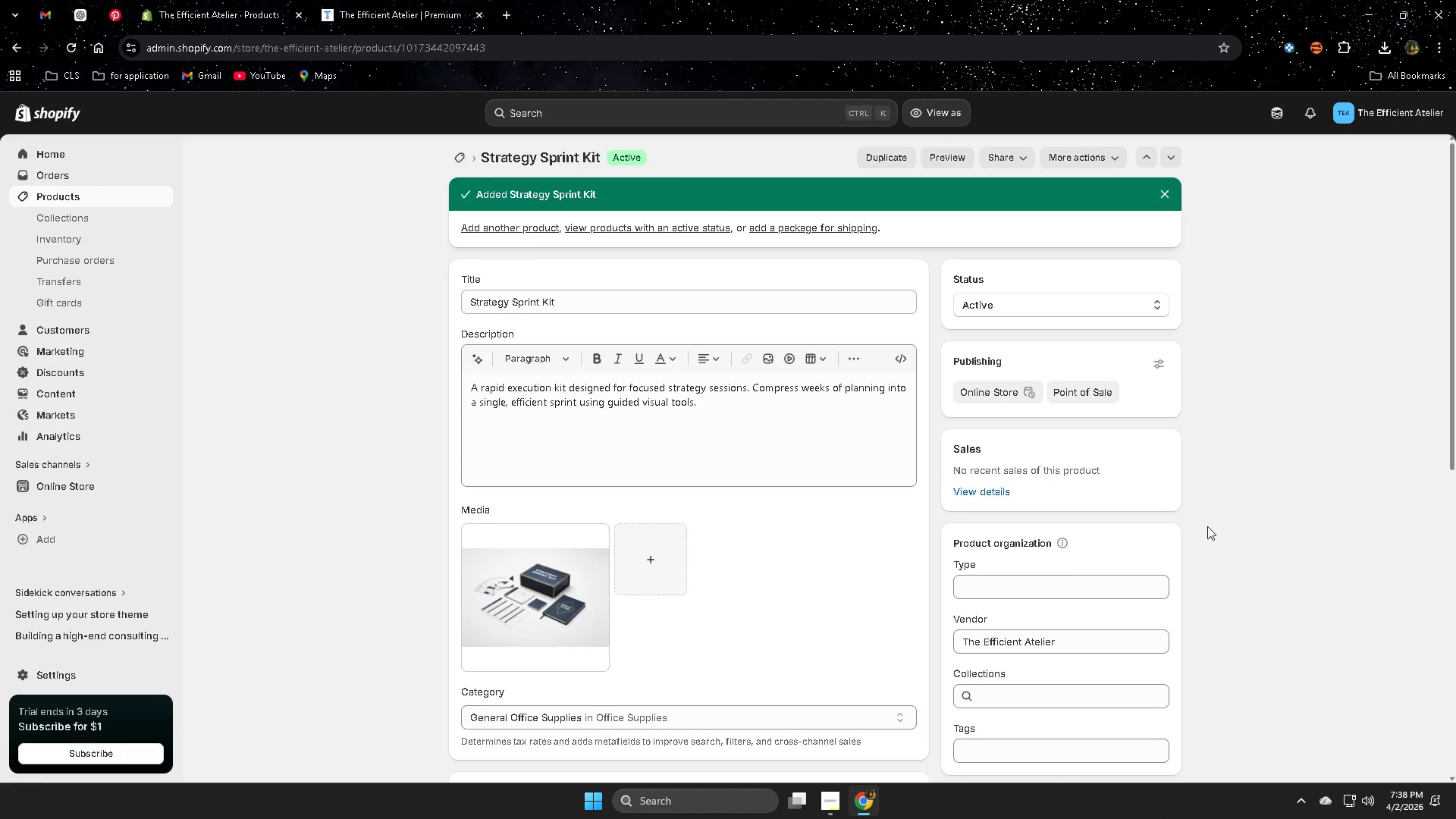 
left_click([87, 18])
 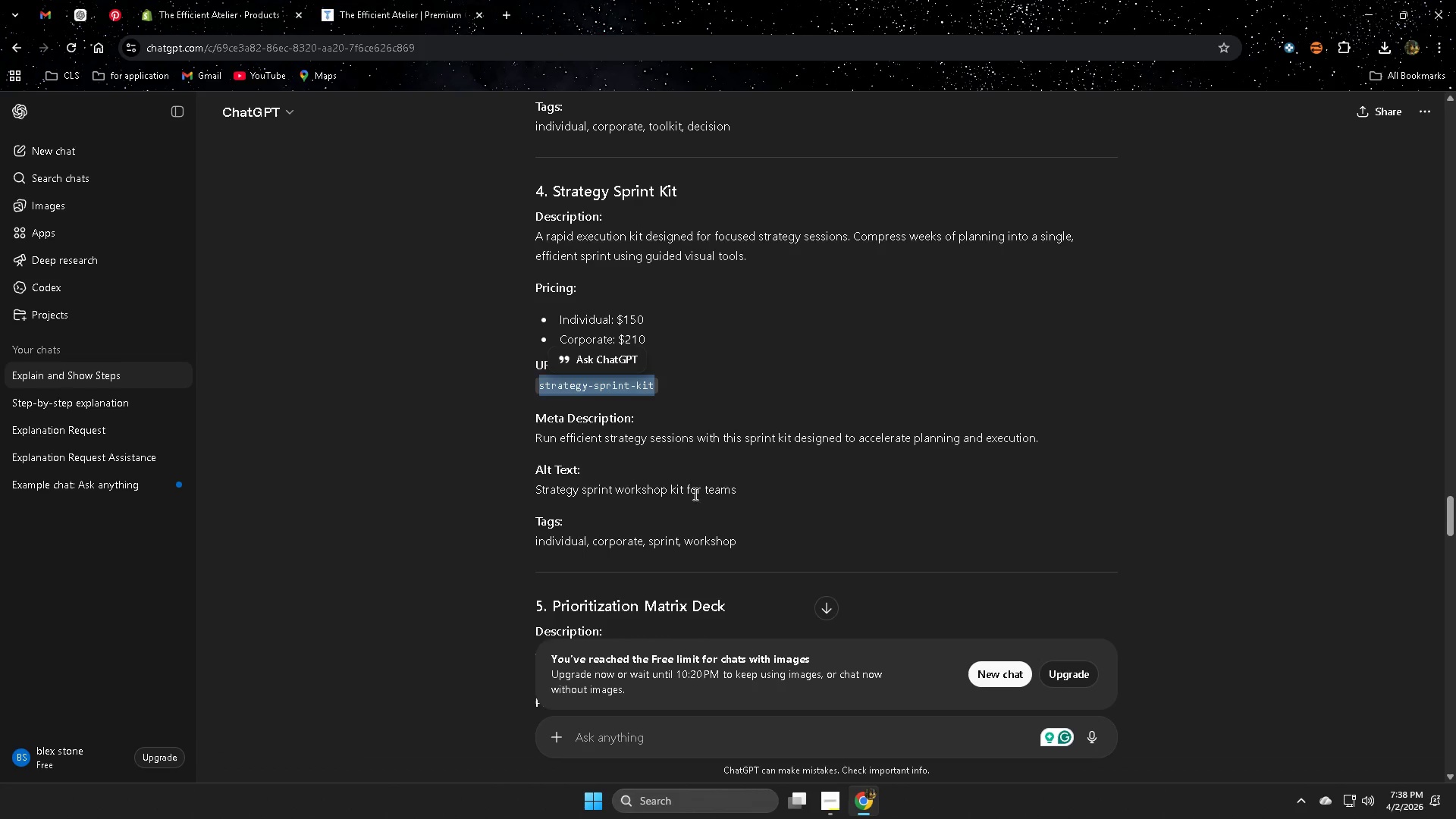 
left_click([792, 408])
 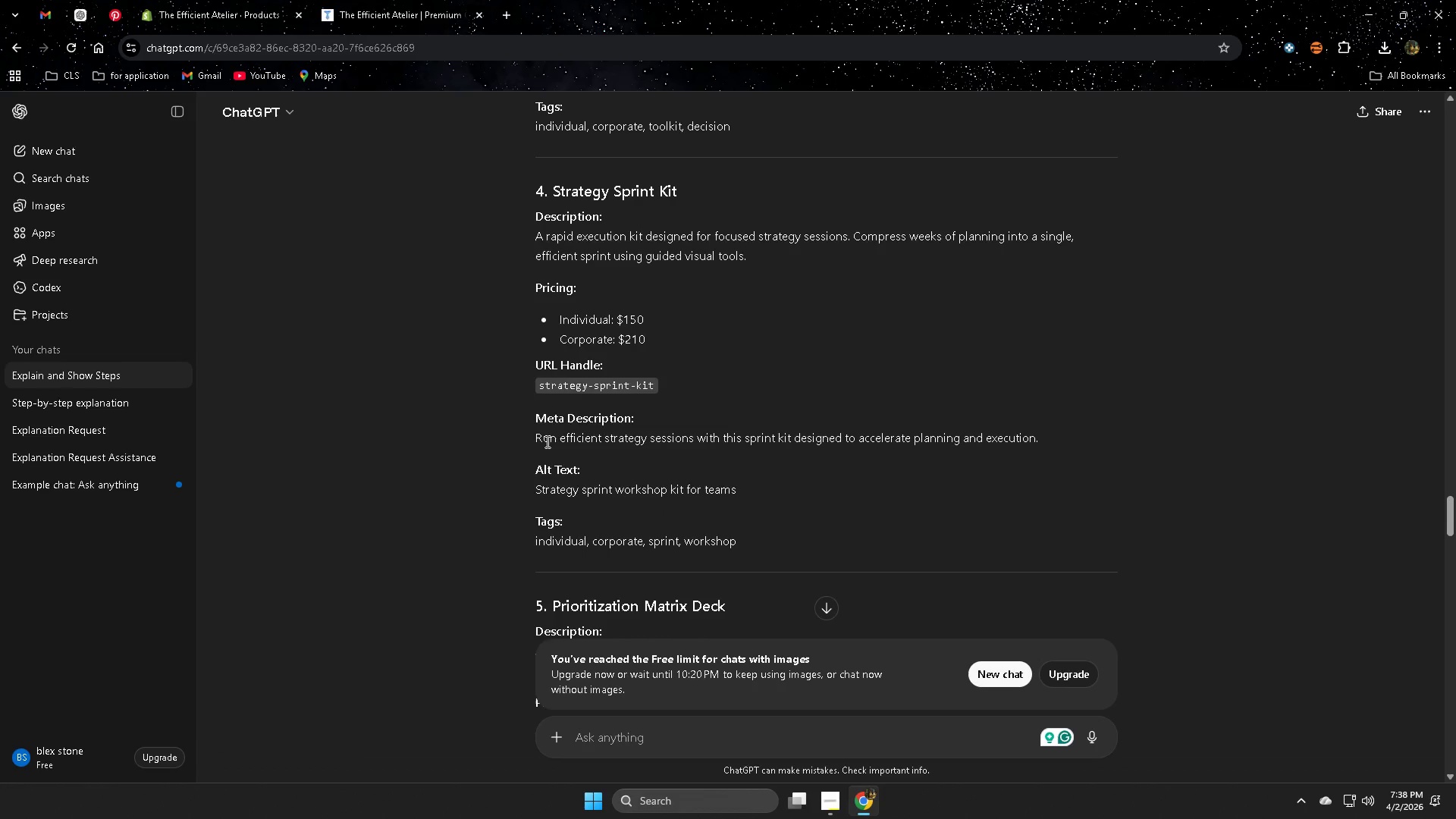 
left_click([204, 0])
 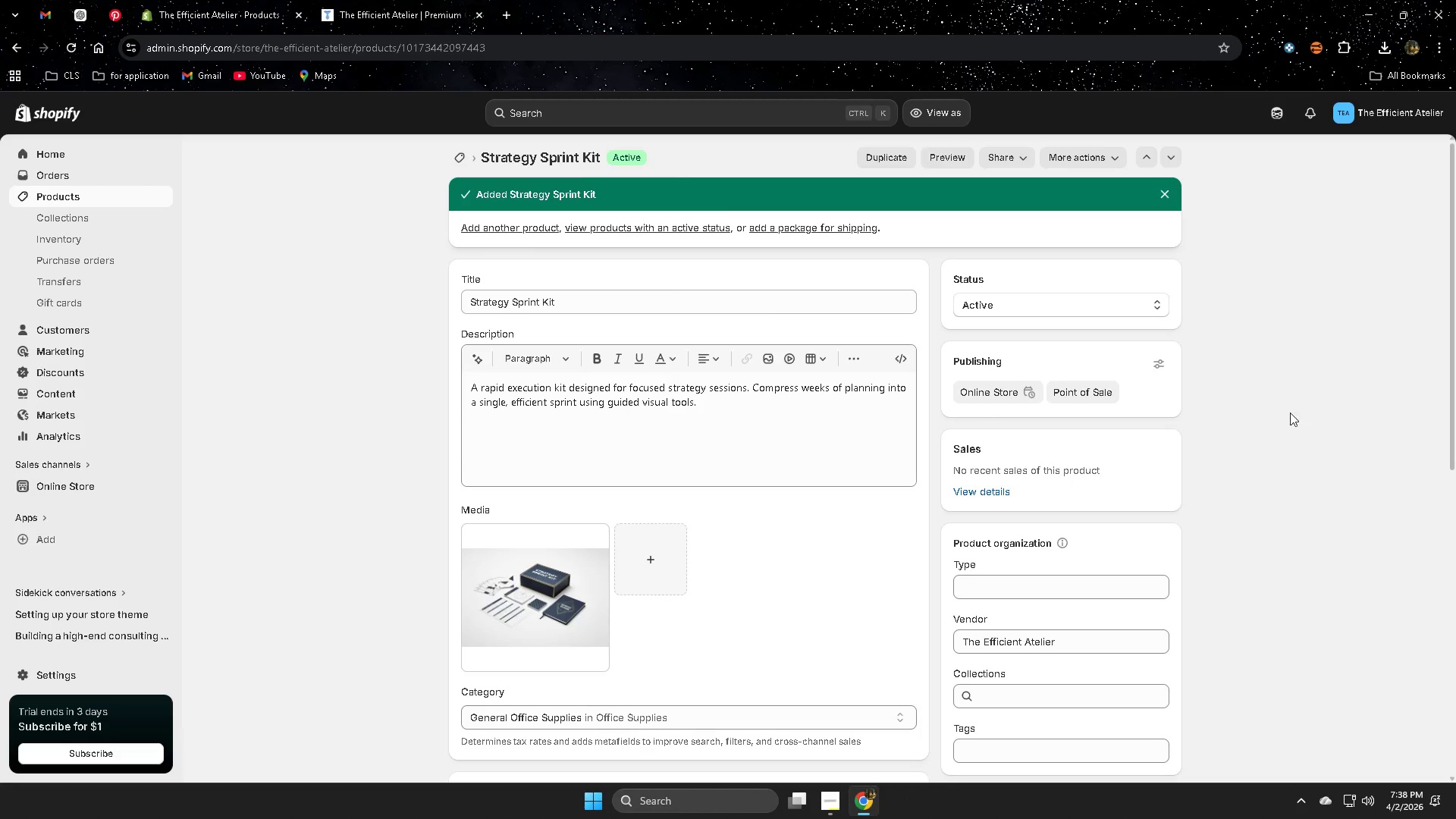 
scroll: coordinate [689, 369], scroll_direction: down, amount: 4.0
 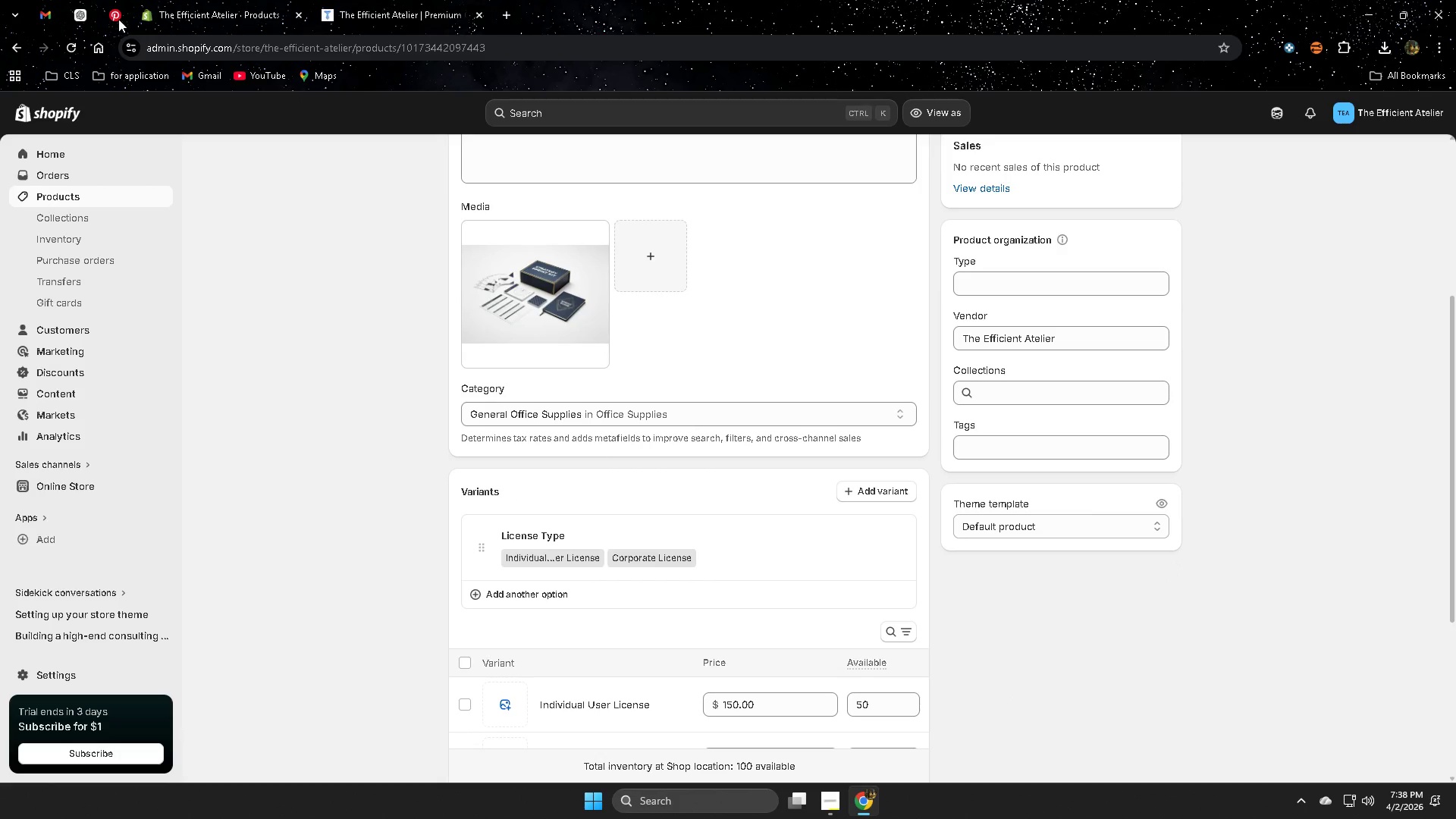 
left_click([83, 17])
 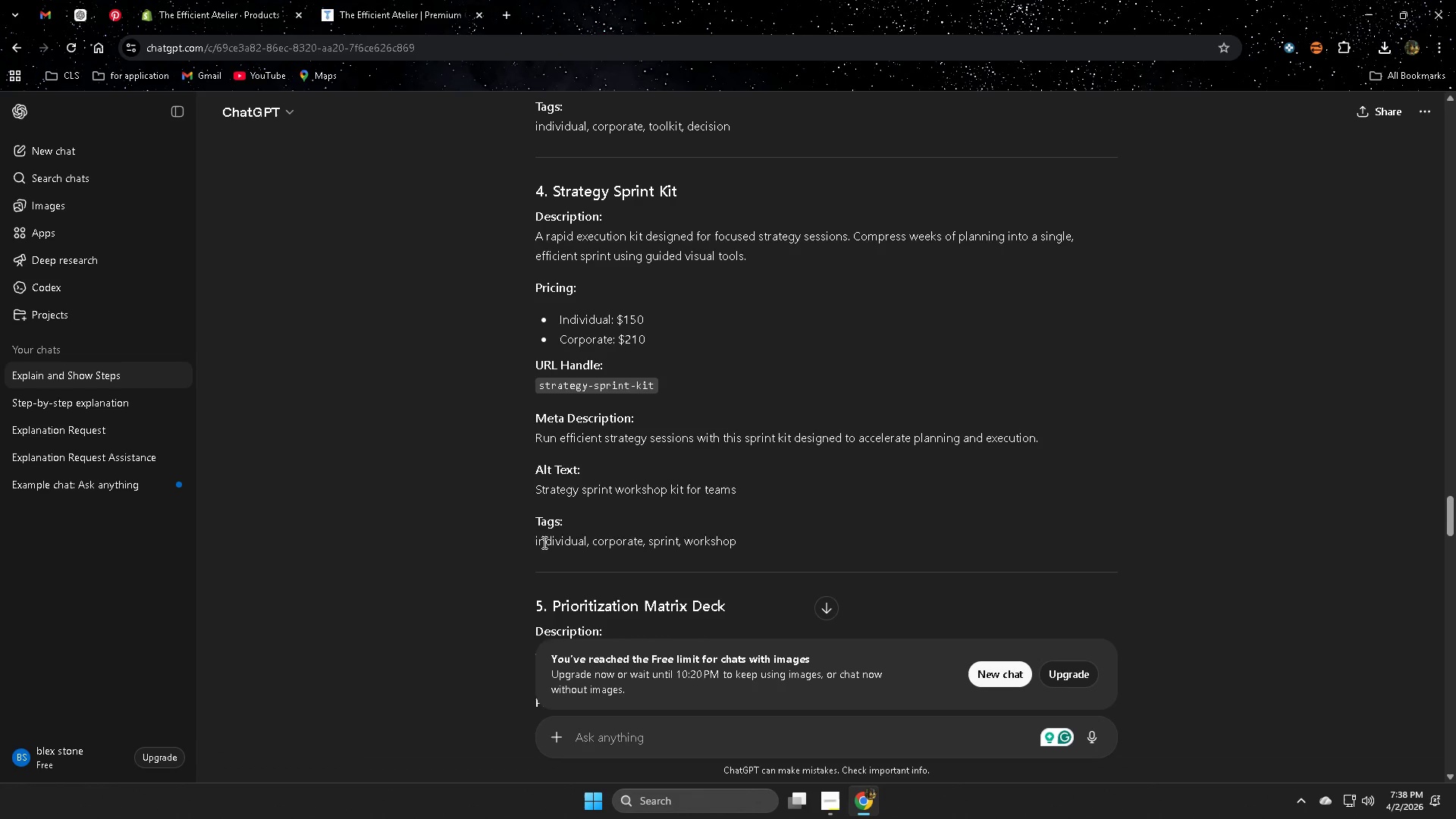 
double_click([551, 542])
 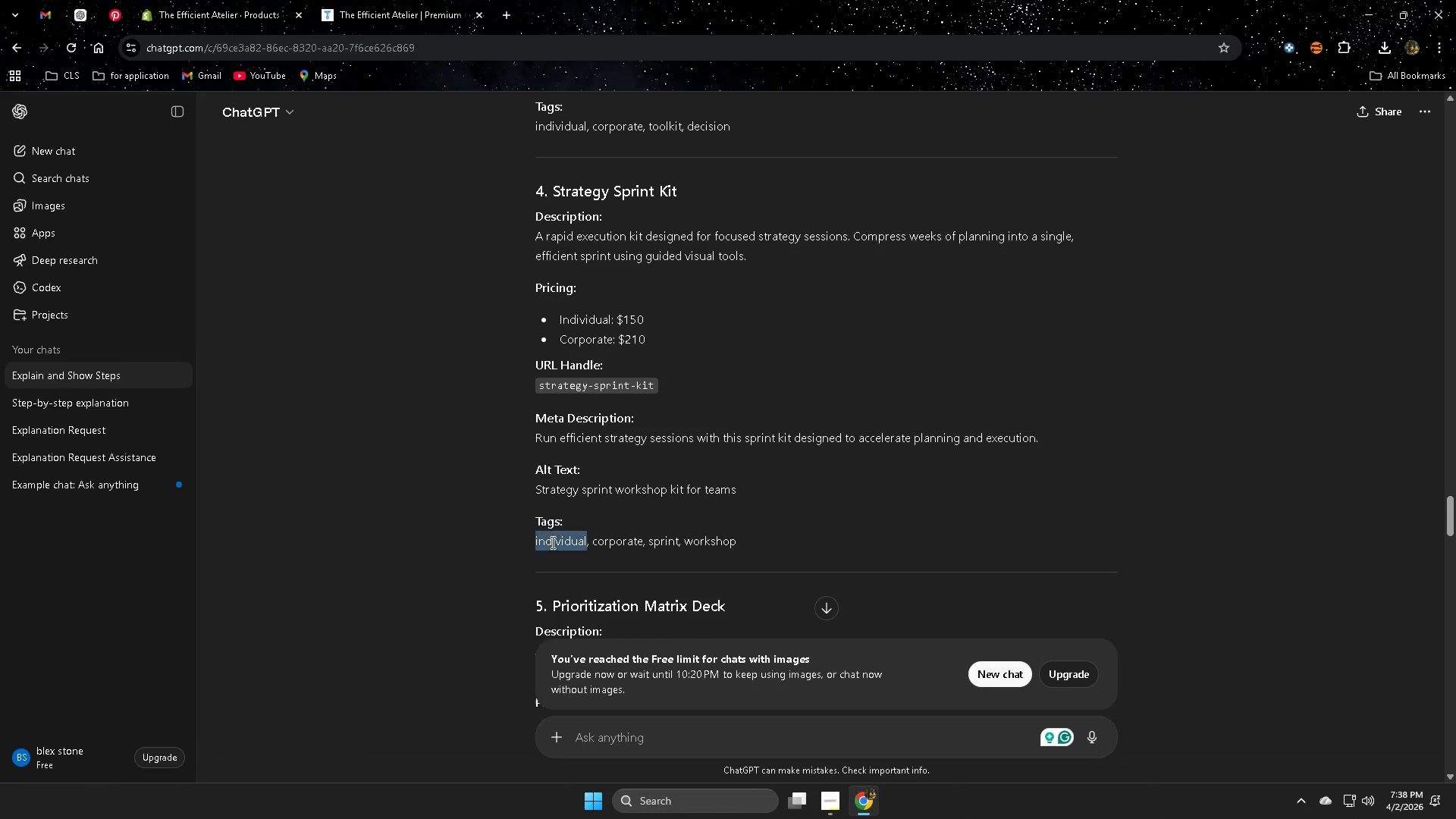 
key(Control+ControlLeft)
 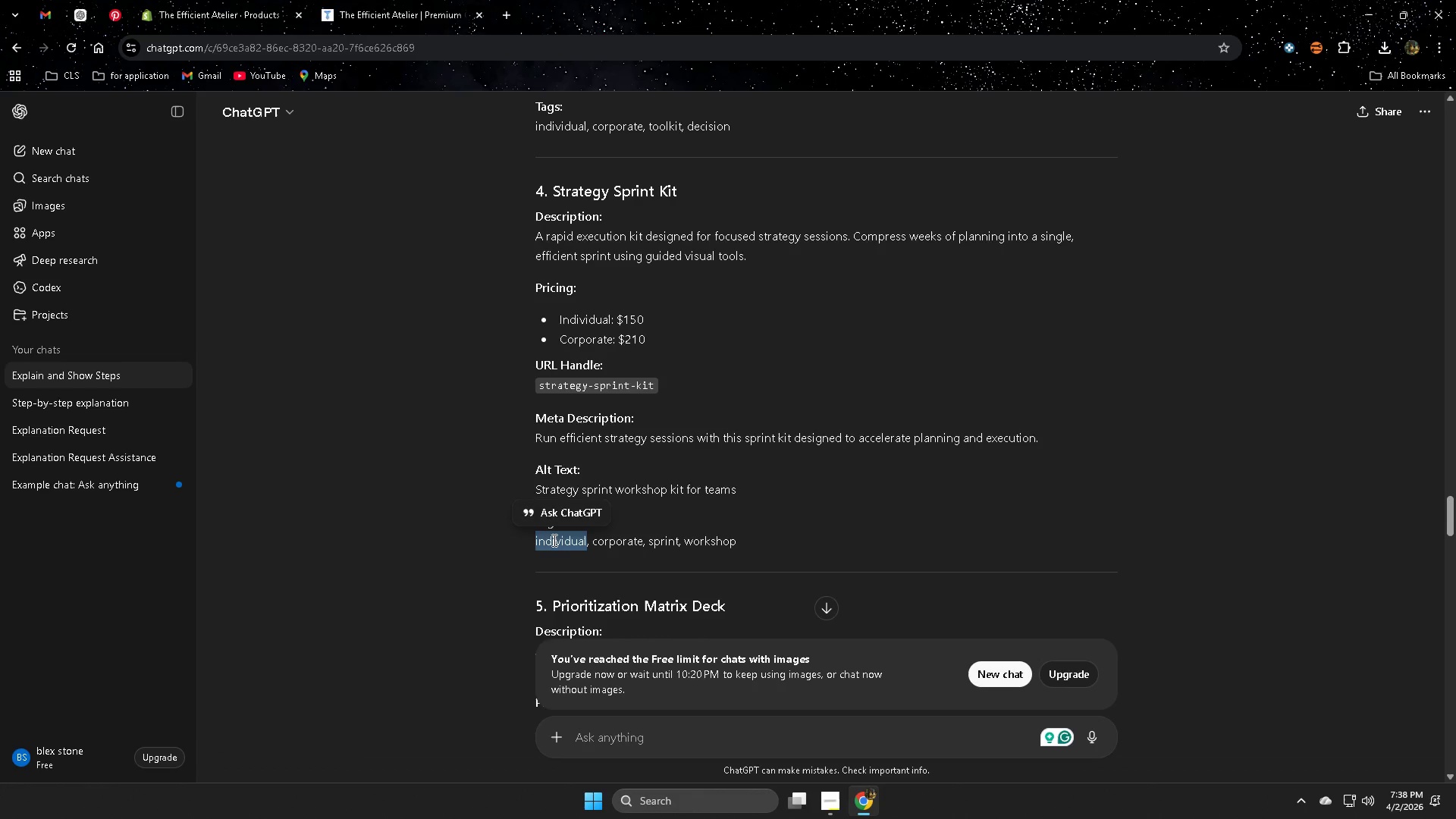 
key(Control+C)
 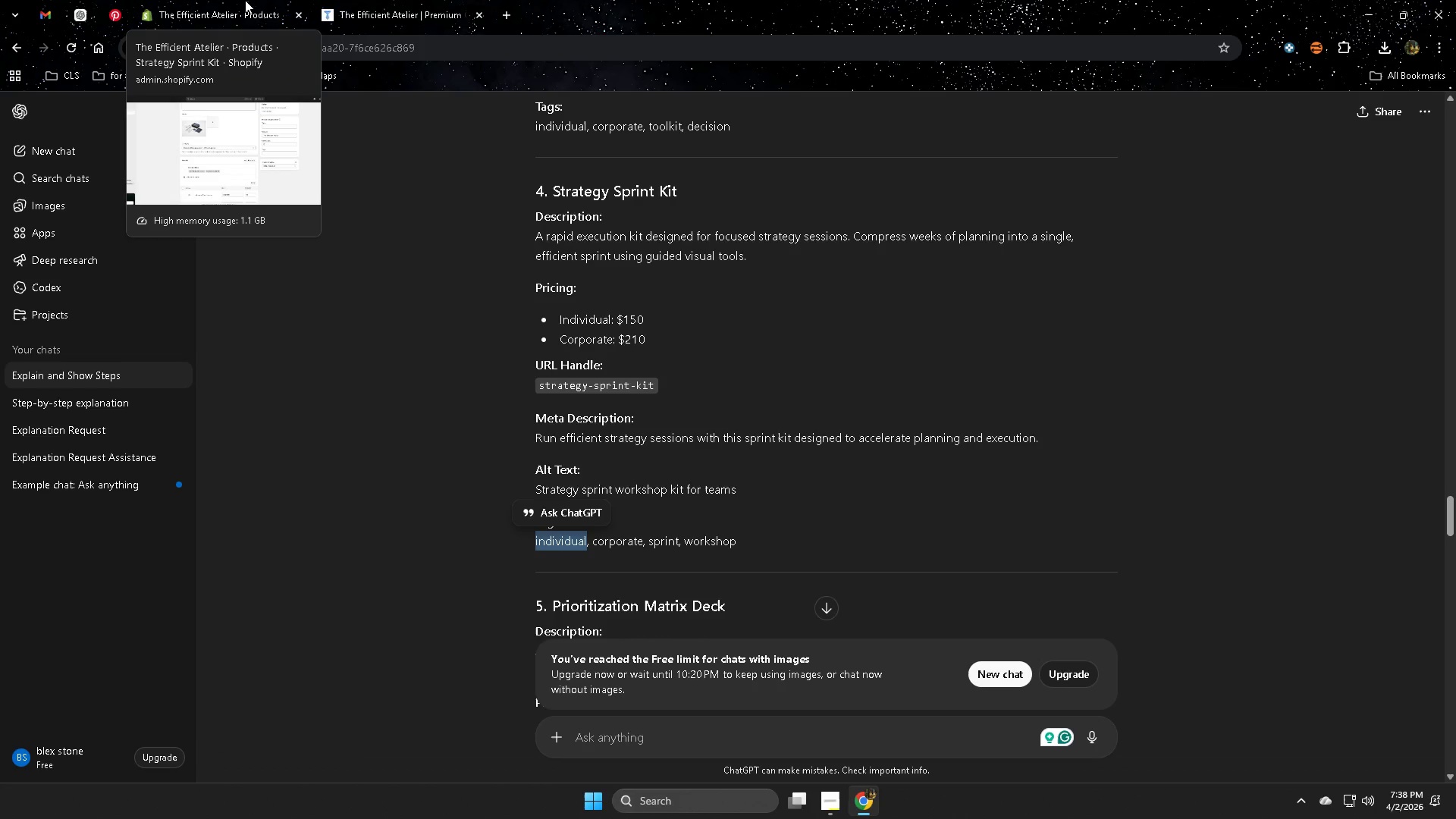 
left_click([245, 0])
 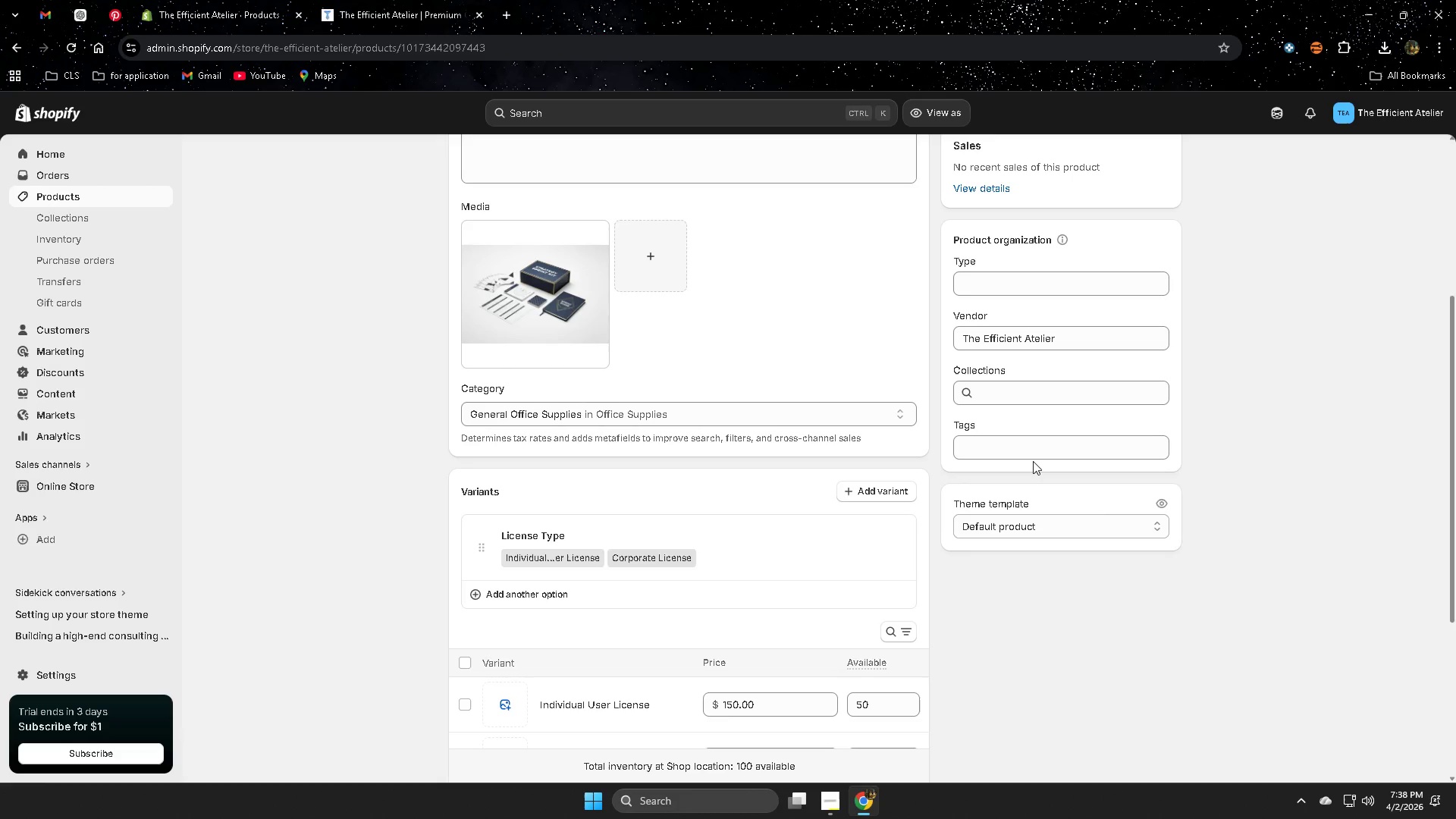 
double_click([1033, 448])
 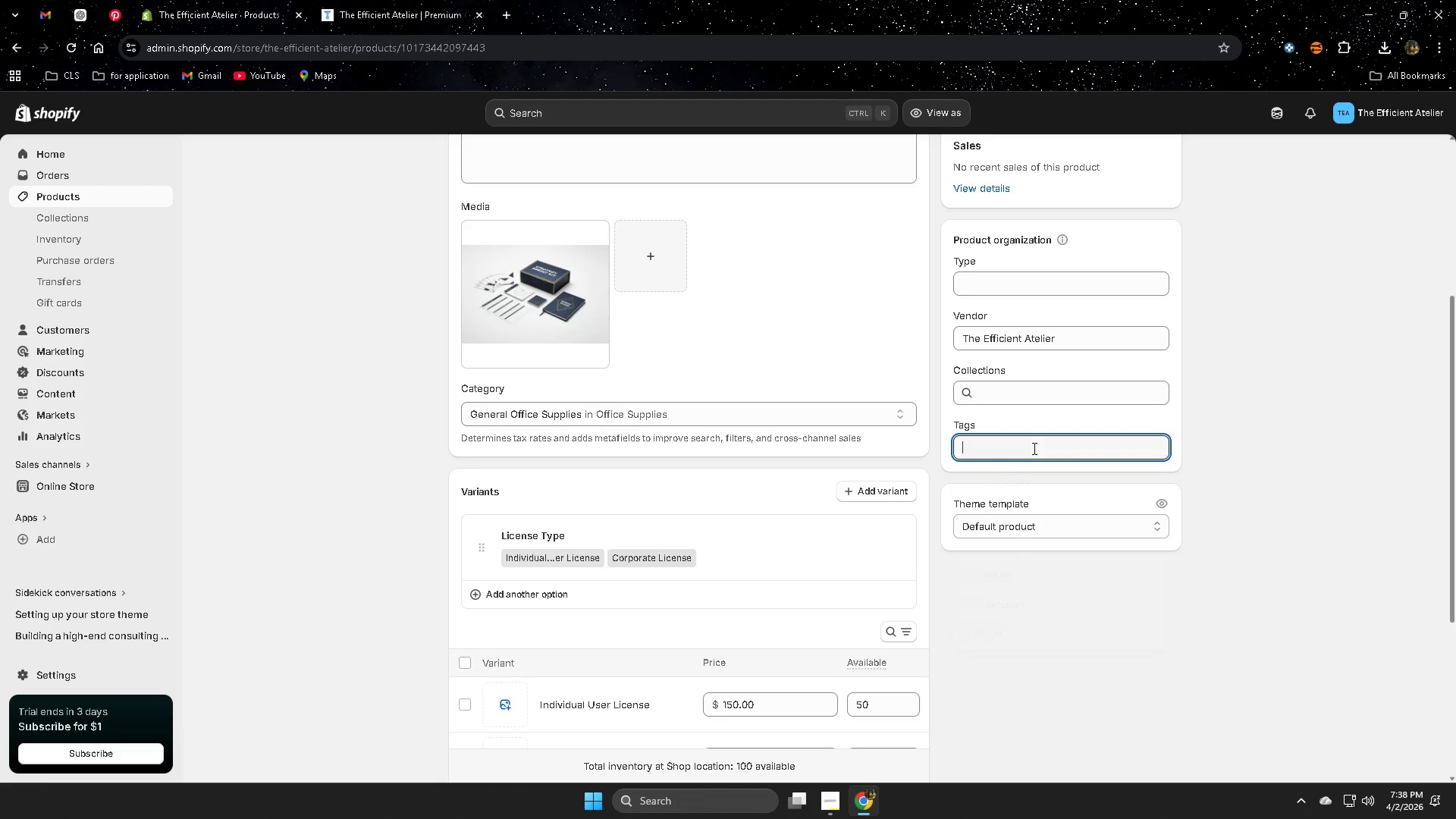 
key(Control+ControlLeft)
 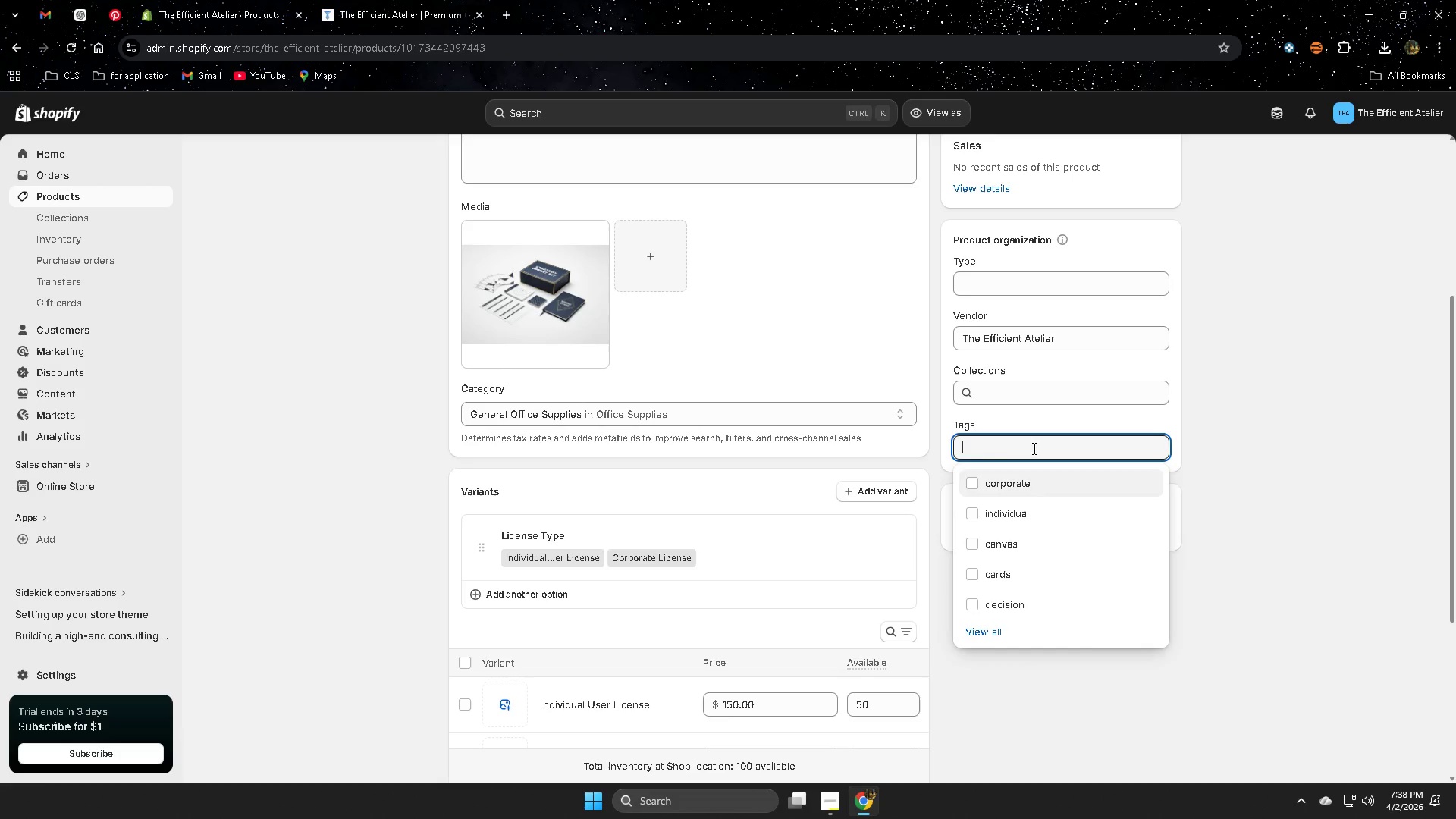 
key(Control+V)
 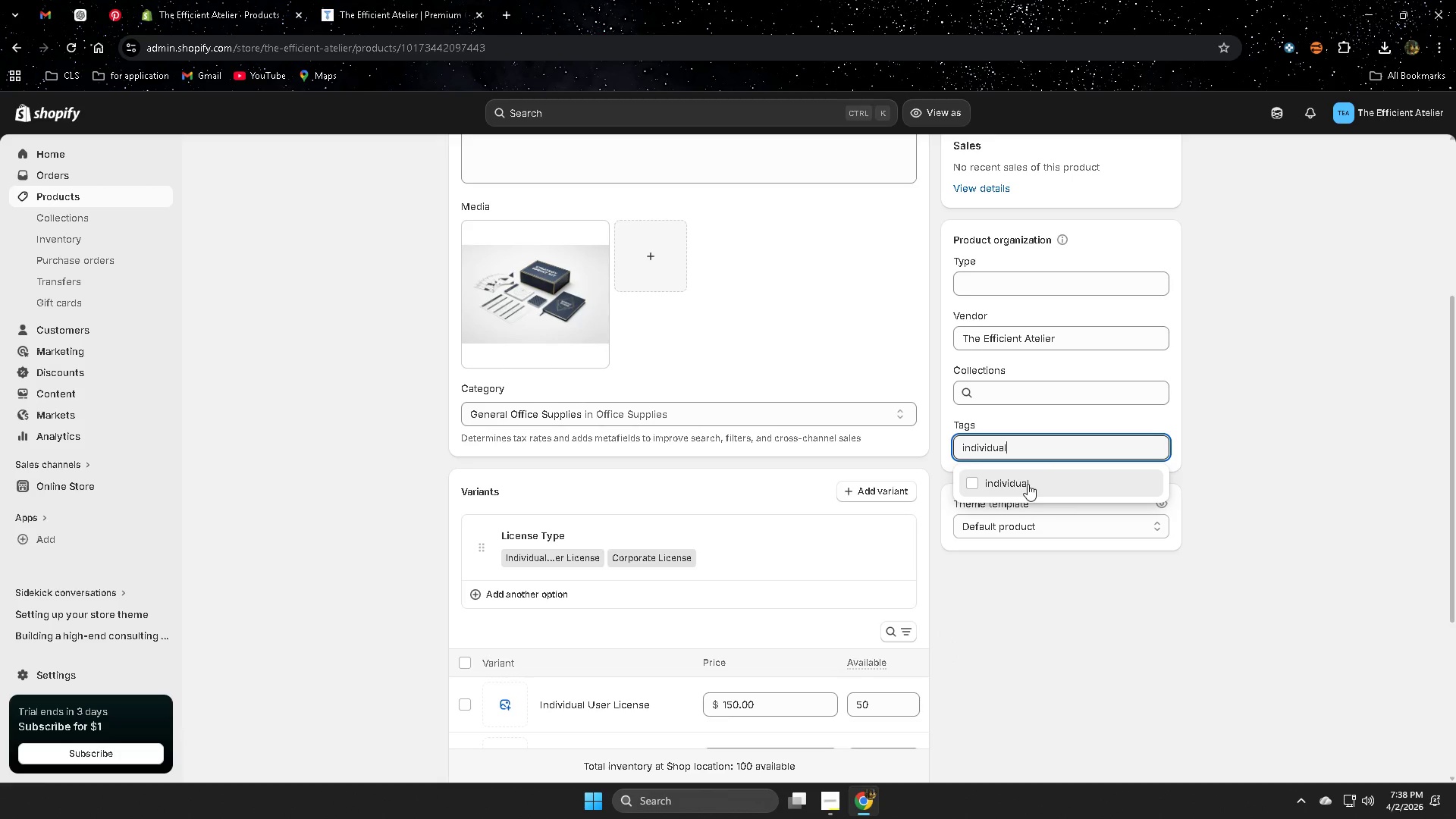 
left_click([970, 484])
 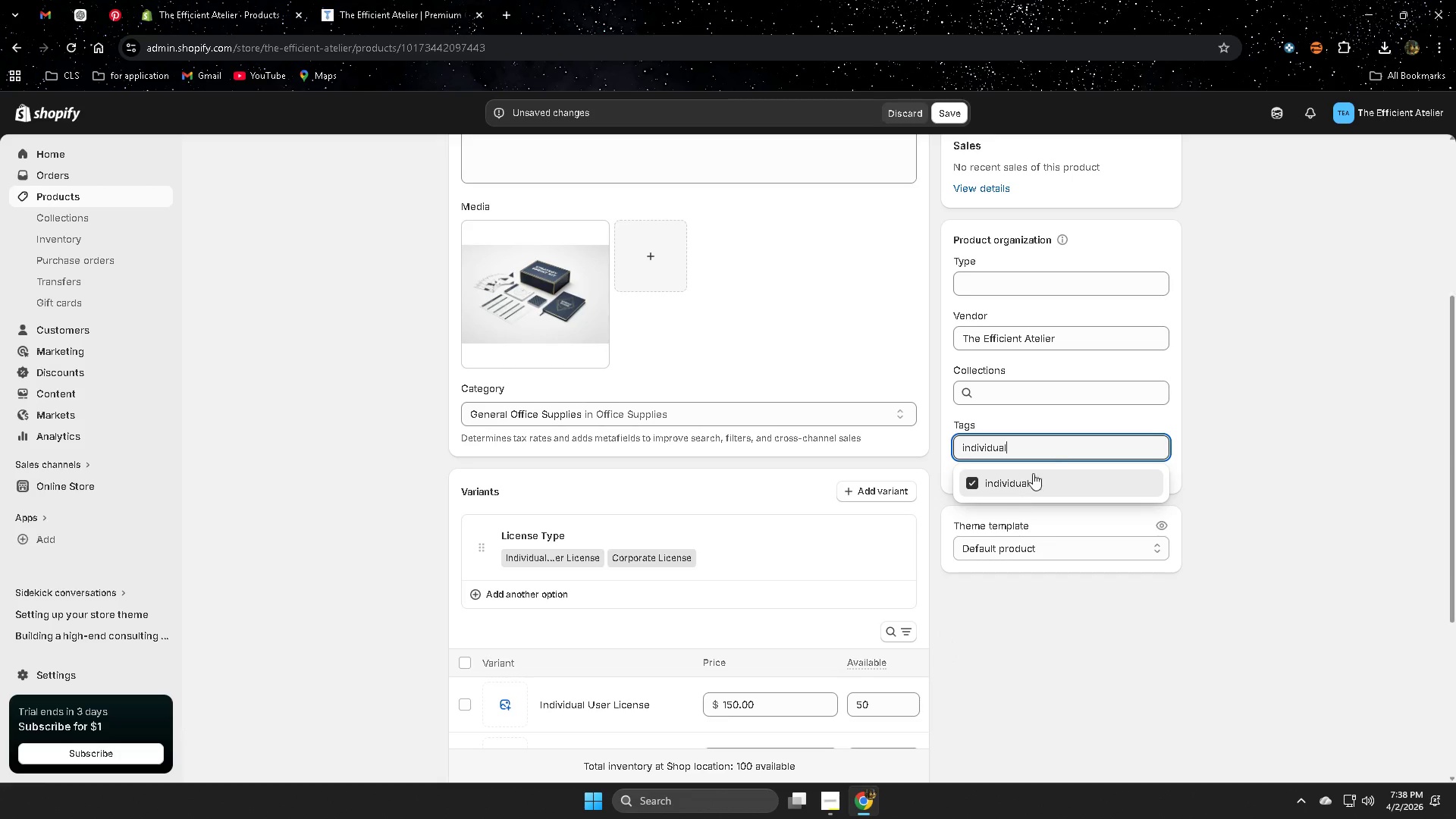 
left_click([1053, 449])
 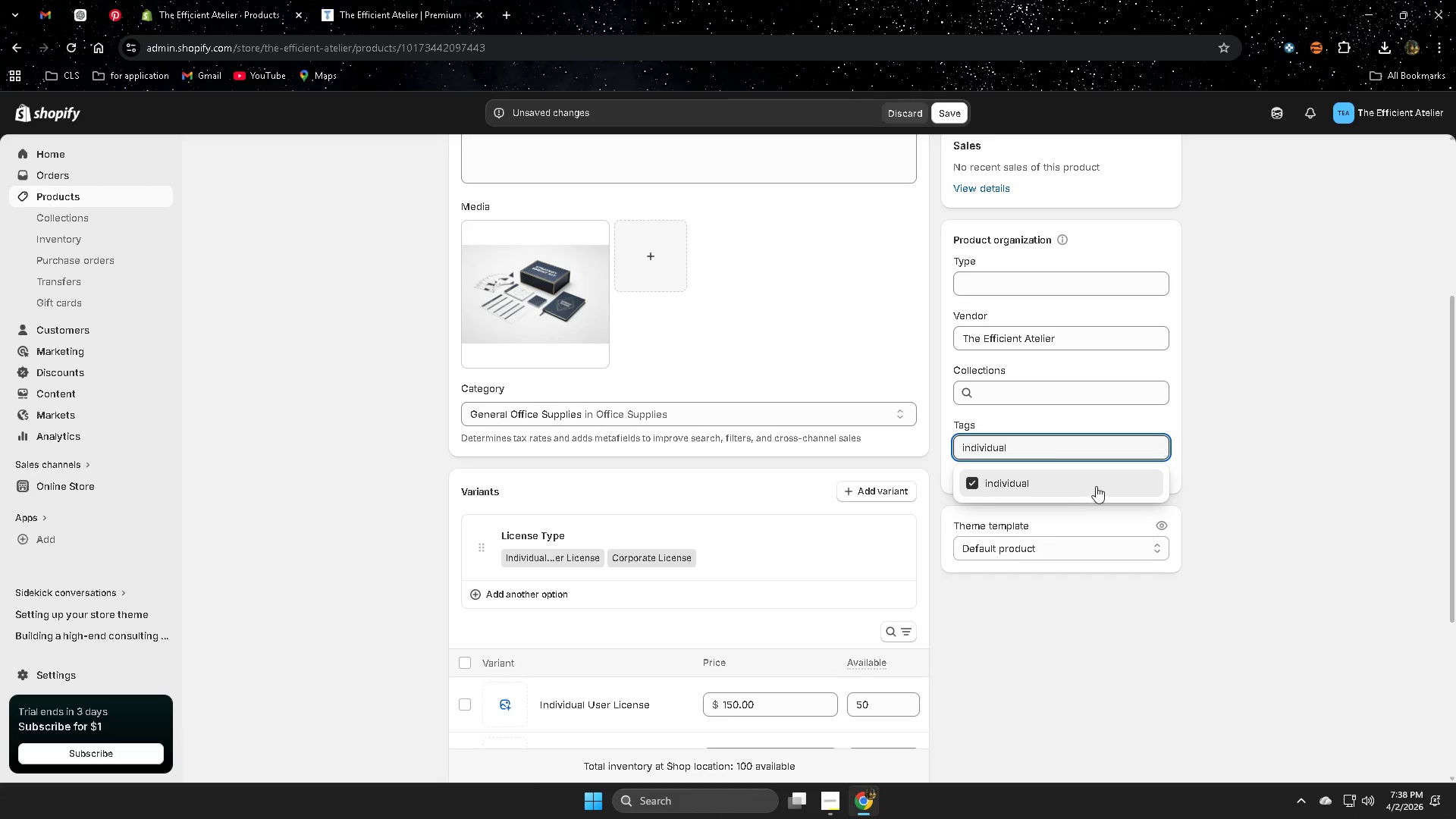 
left_click([1269, 486])
 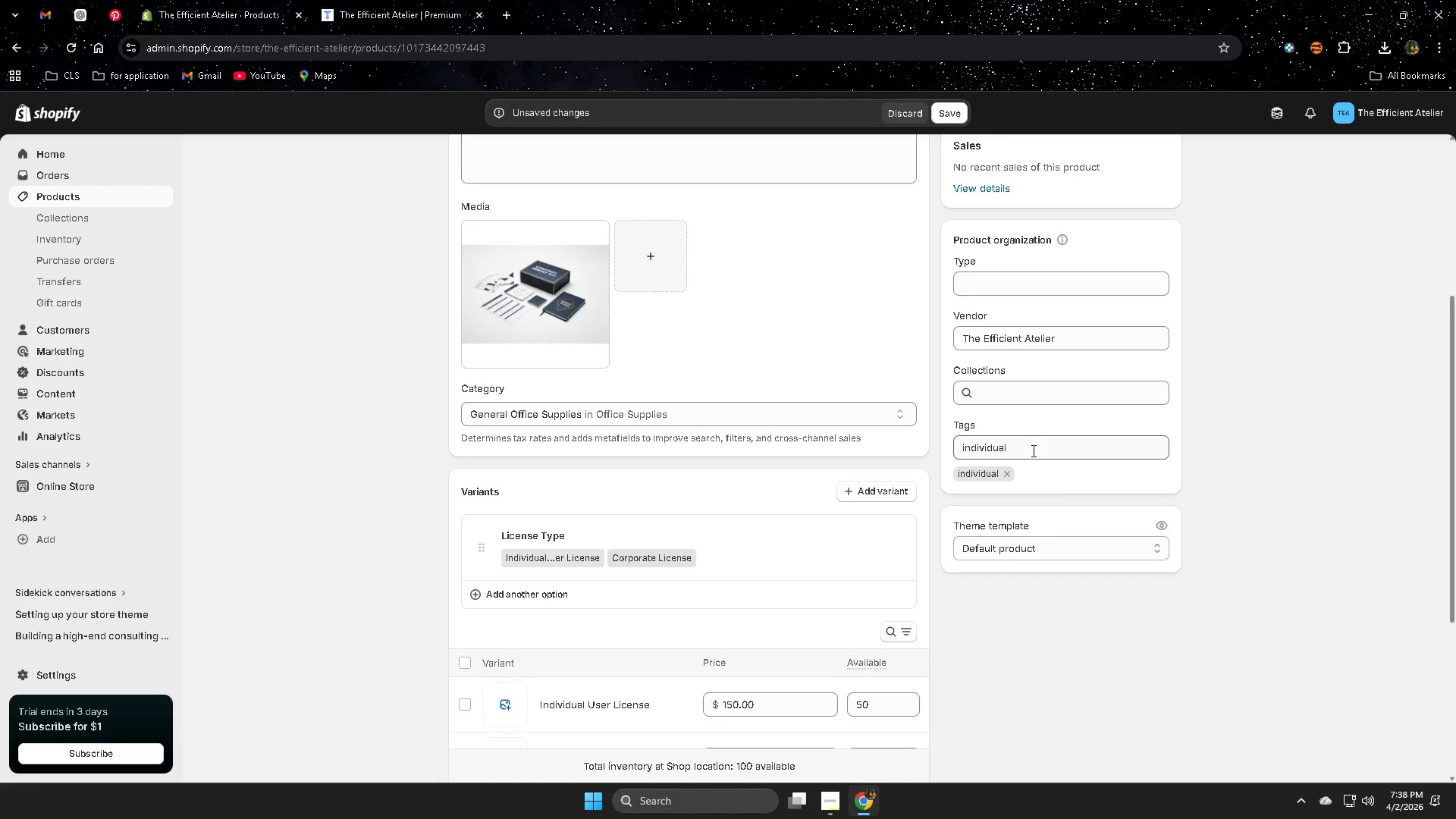 
double_click([1032, 450])
 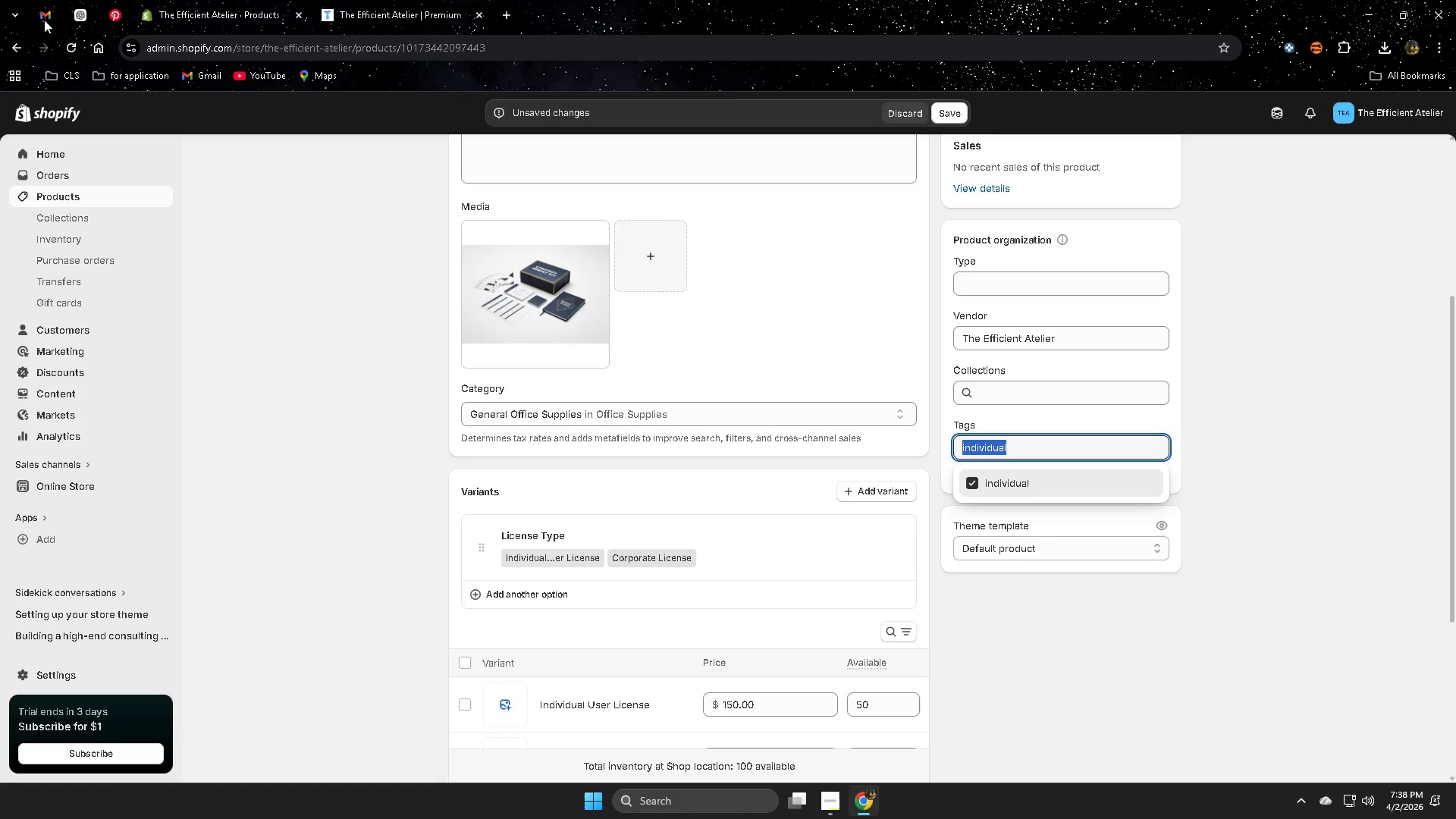 
left_click([80, 10])
 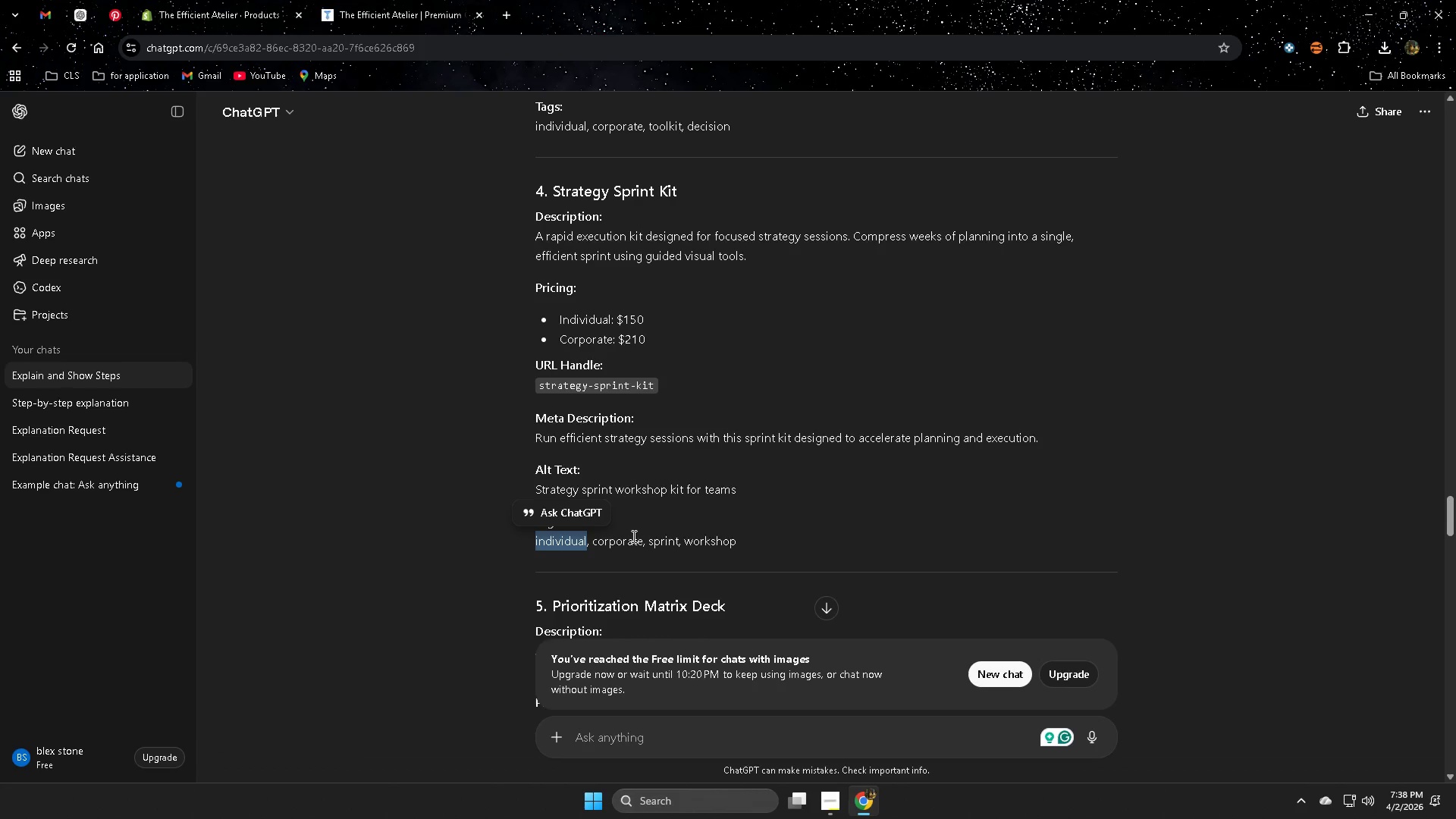 
double_click([626, 542])
 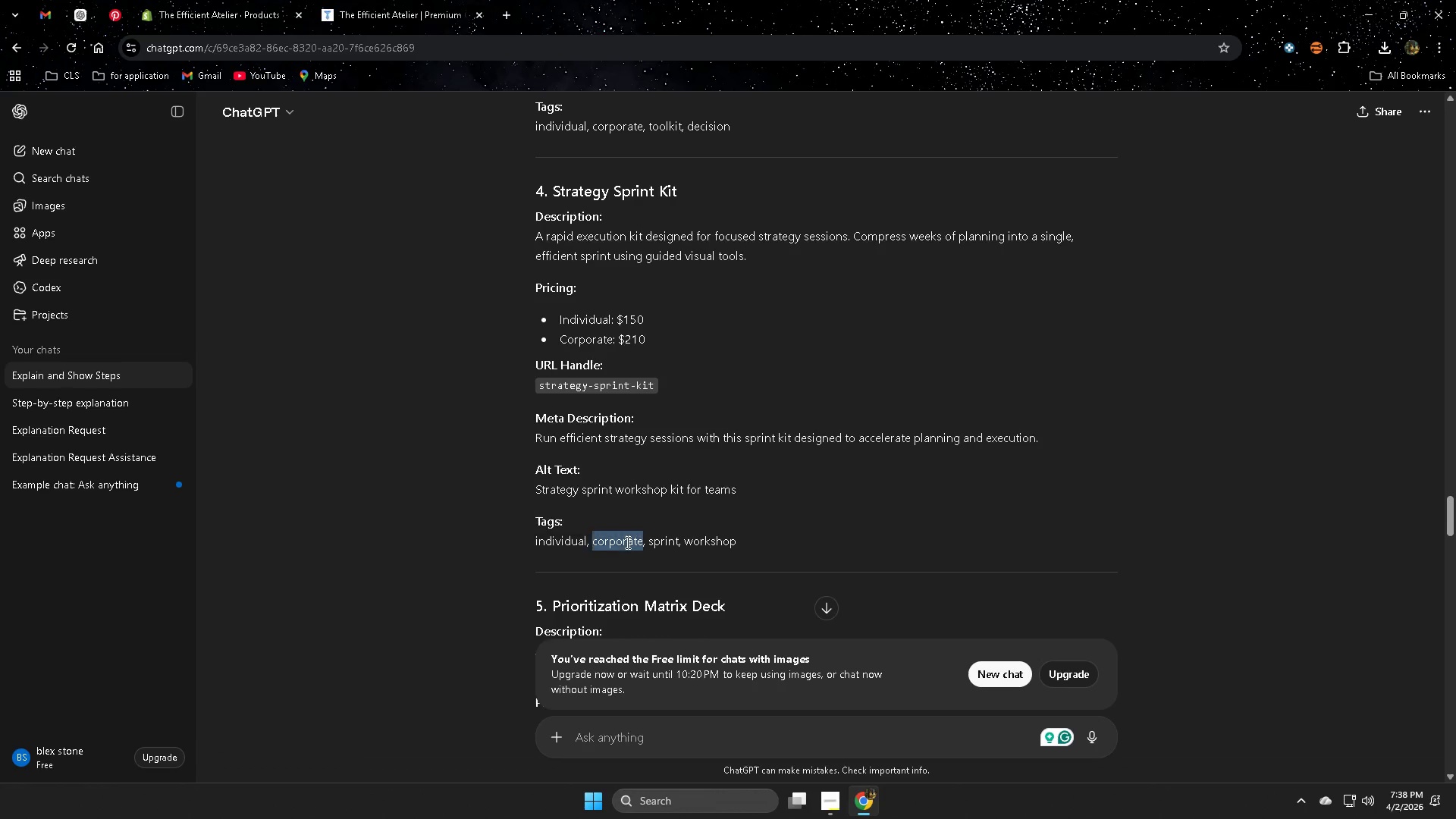 
key(Control+ControlLeft)
 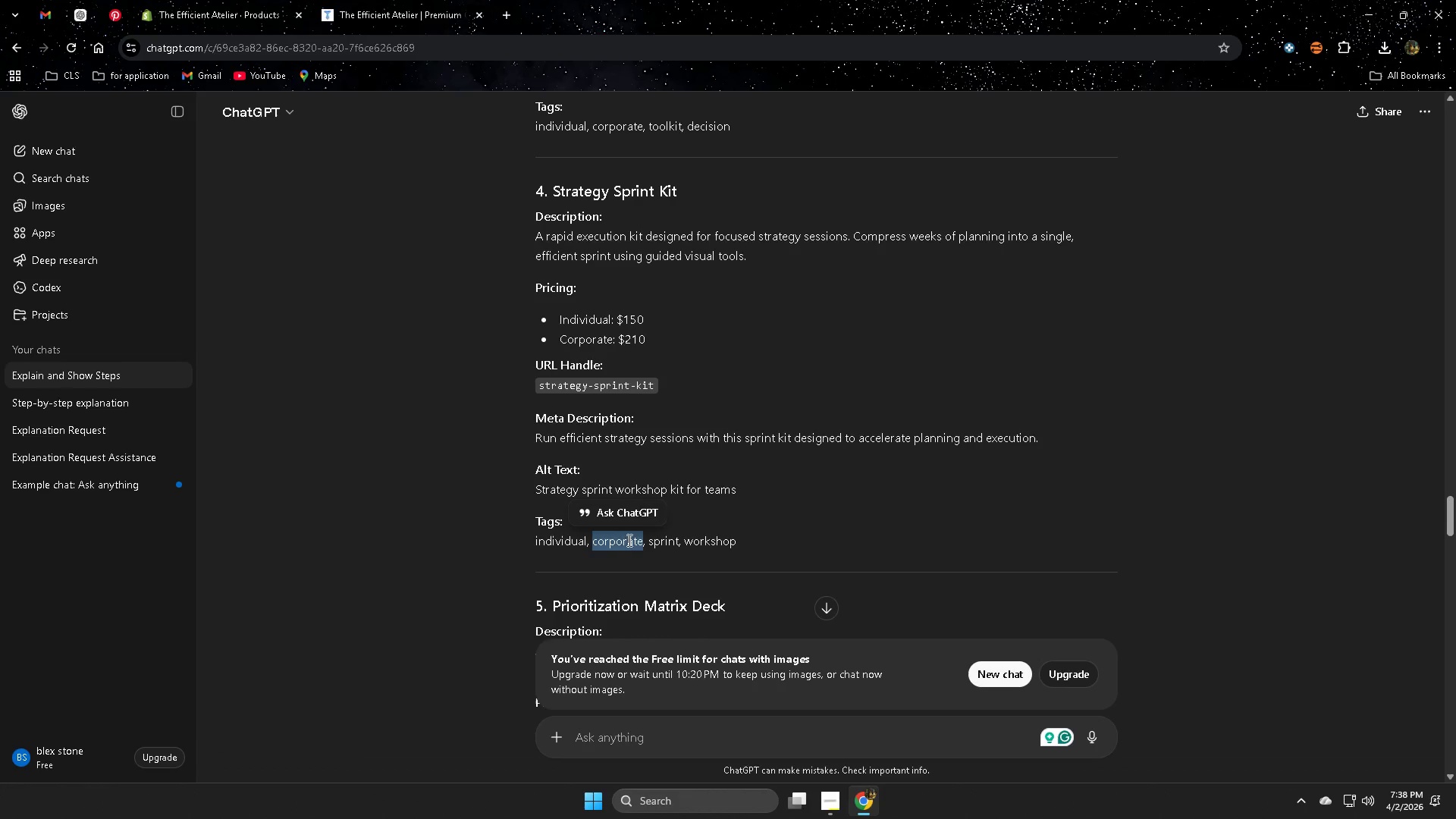 
key(Control+C)
 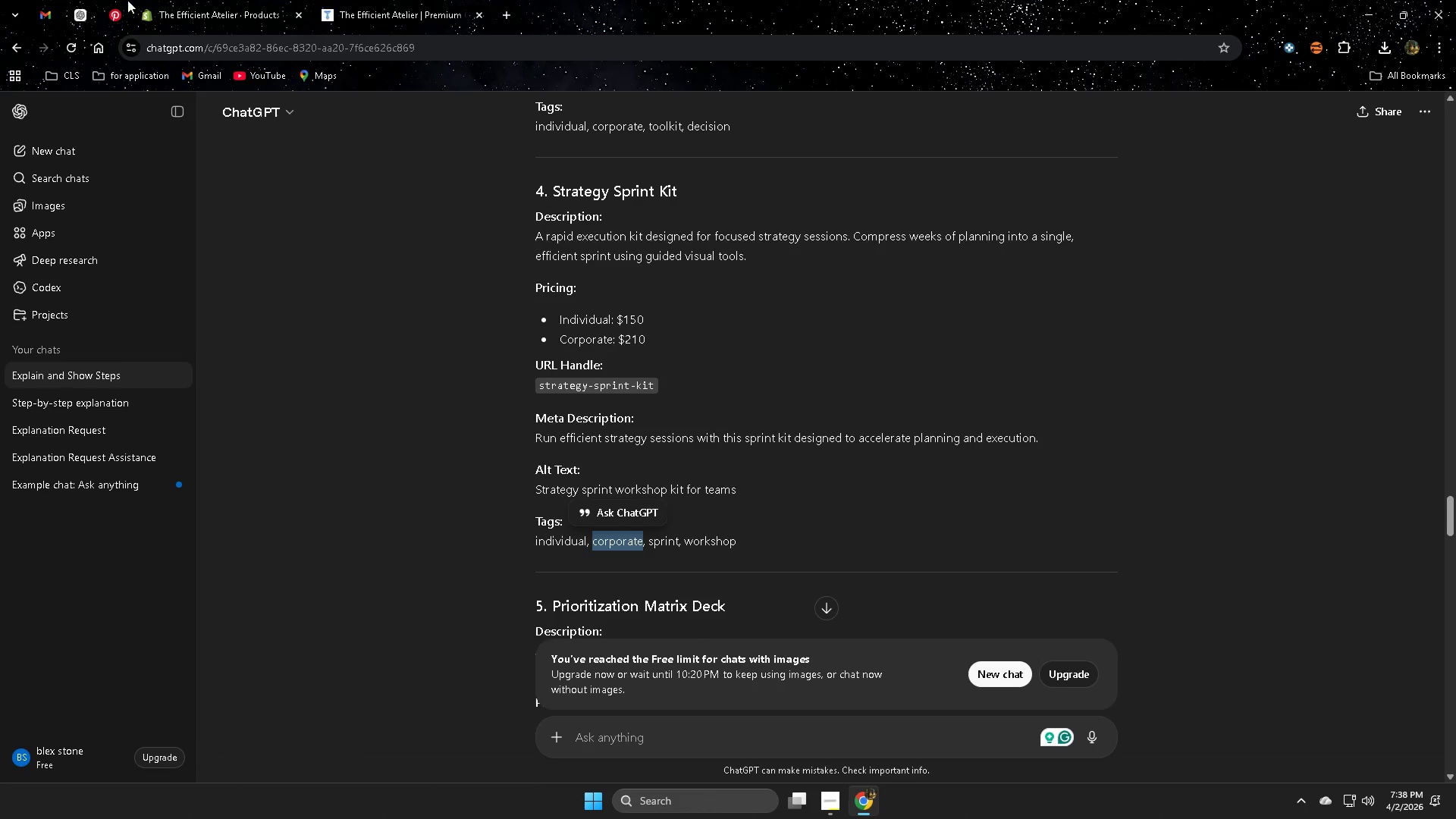 
left_click([223, 0])
 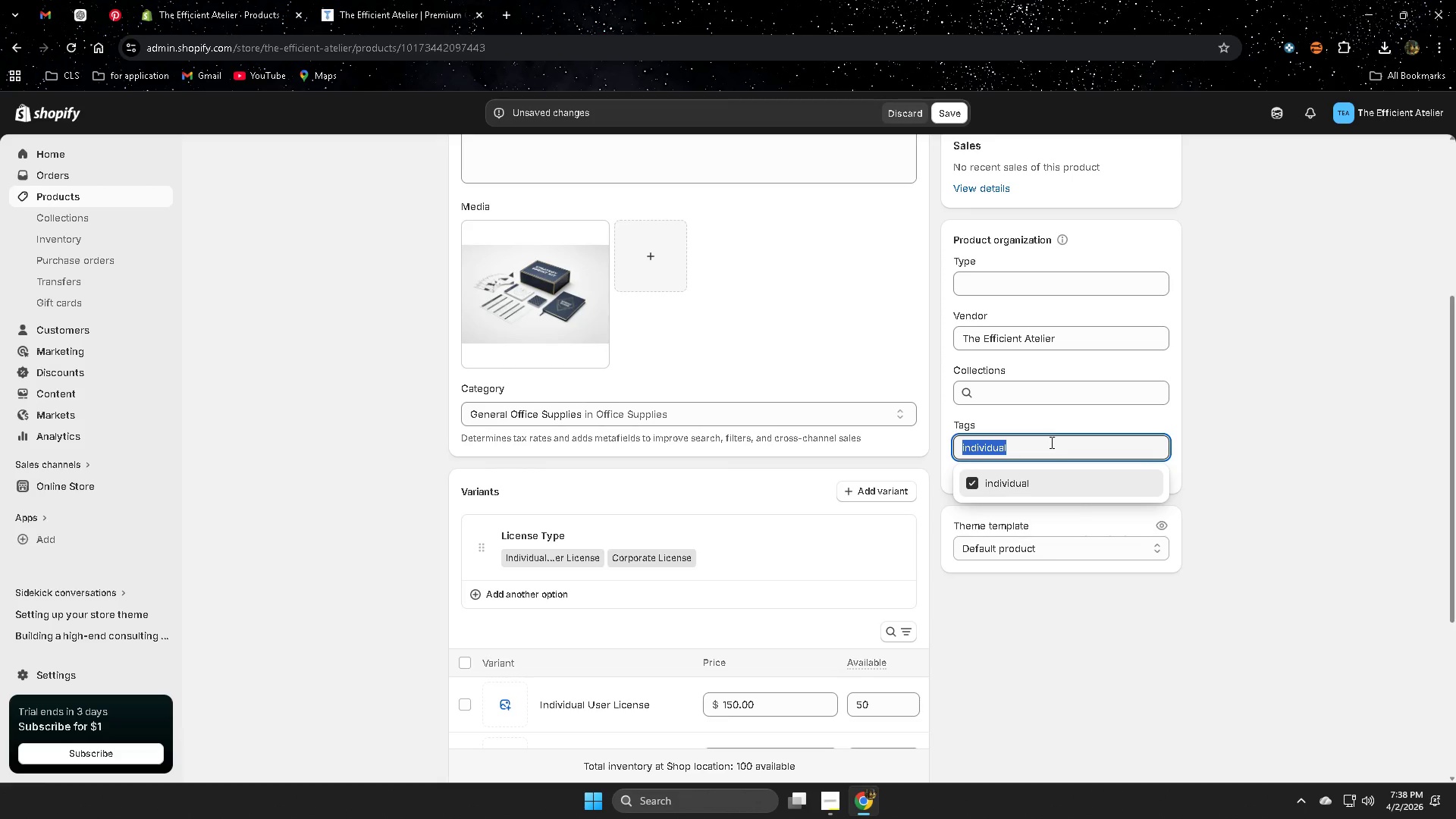 
double_click([1048, 447])
 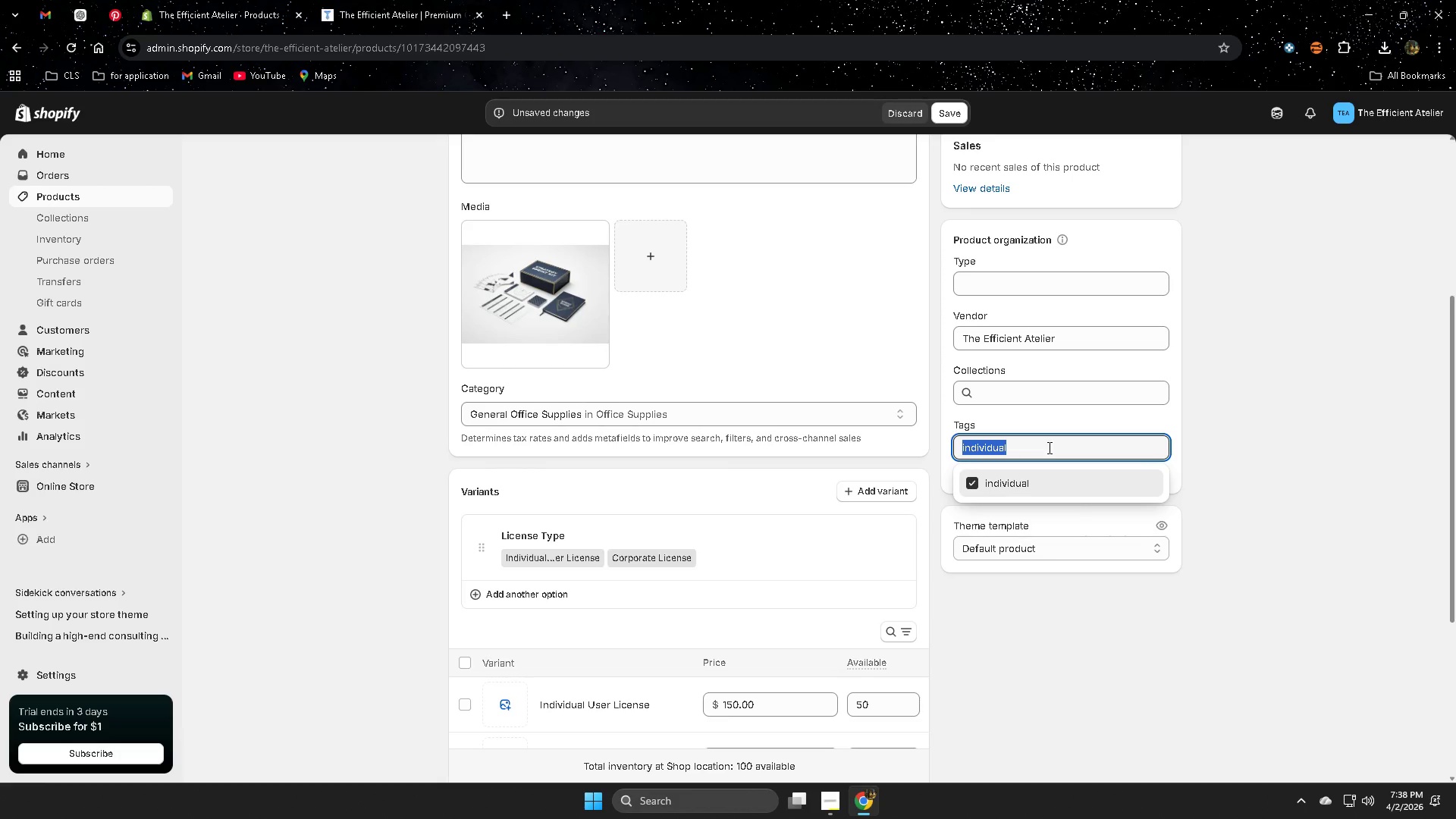 
key(Control+ControlLeft)
 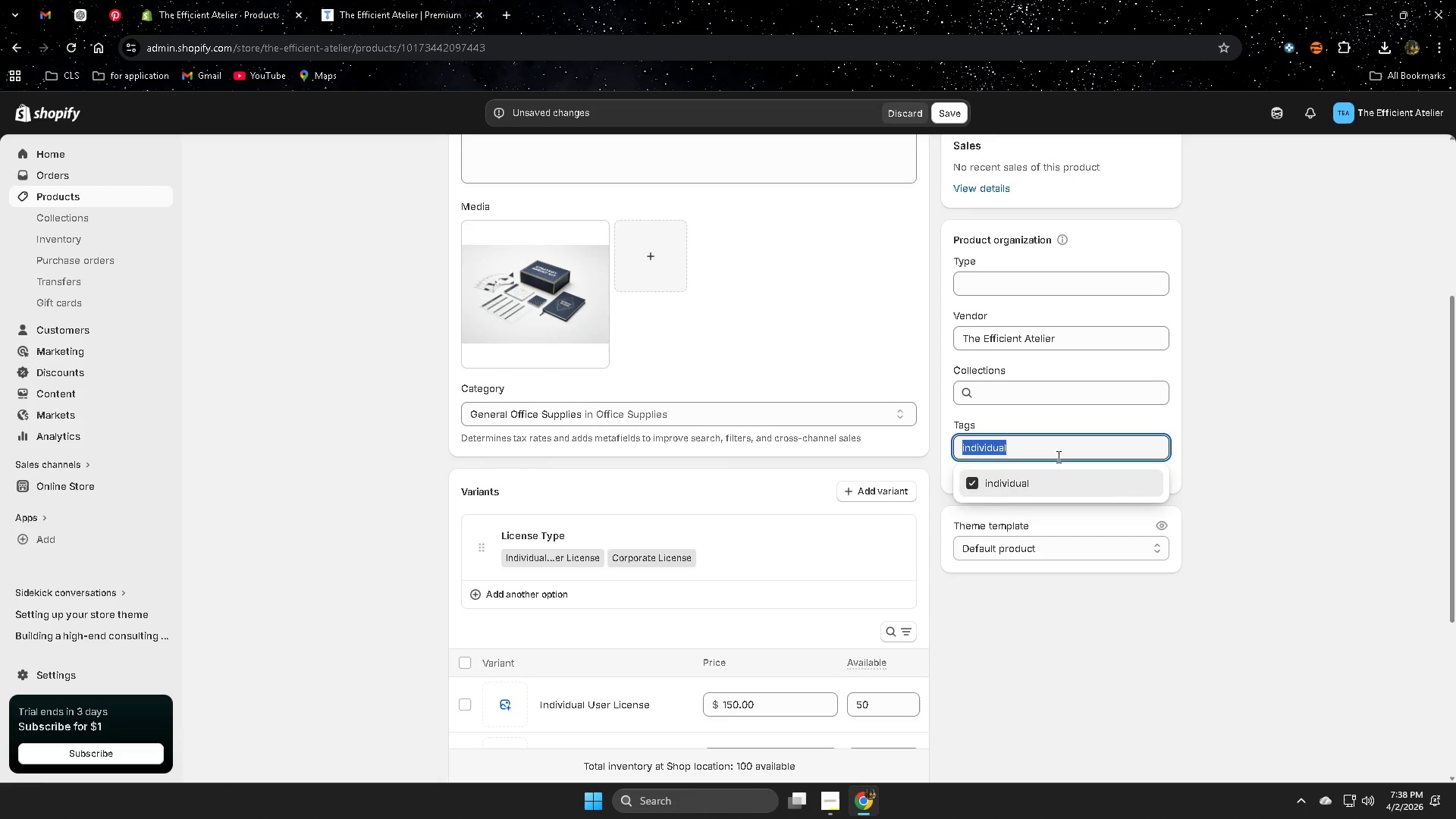 
key(Control+V)
 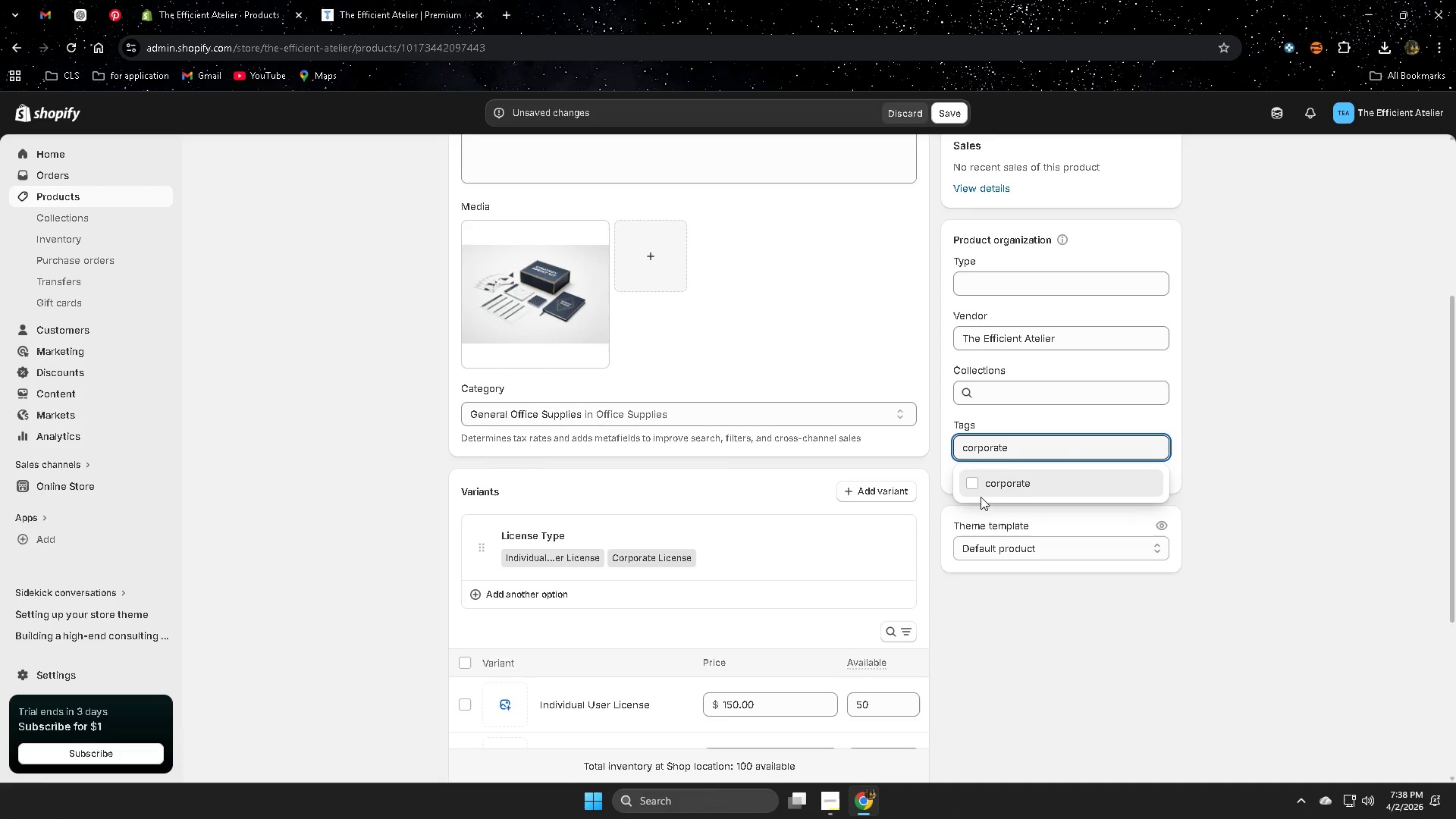 
left_click([970, 485])
 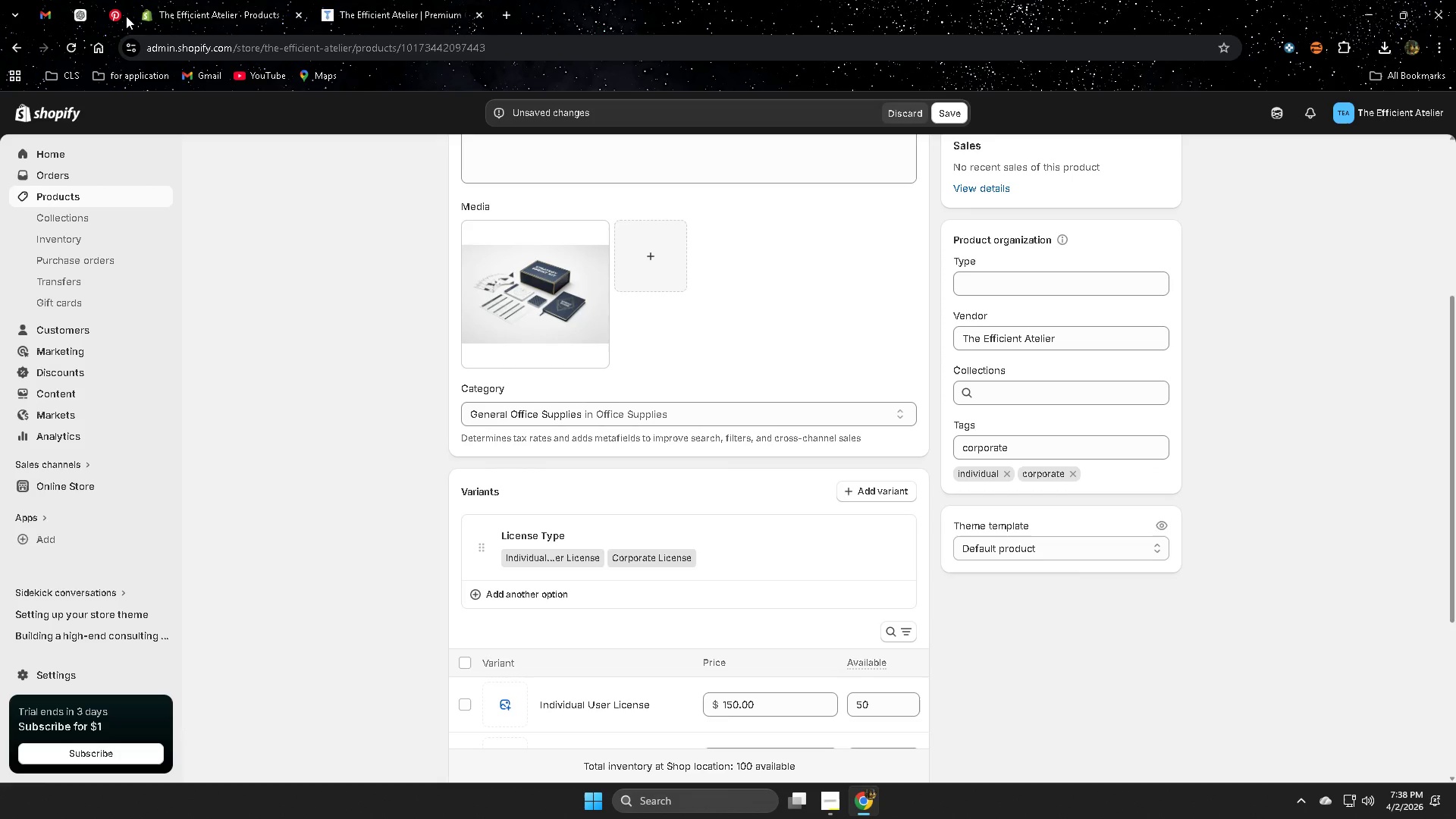 
left_click([80, 17])
 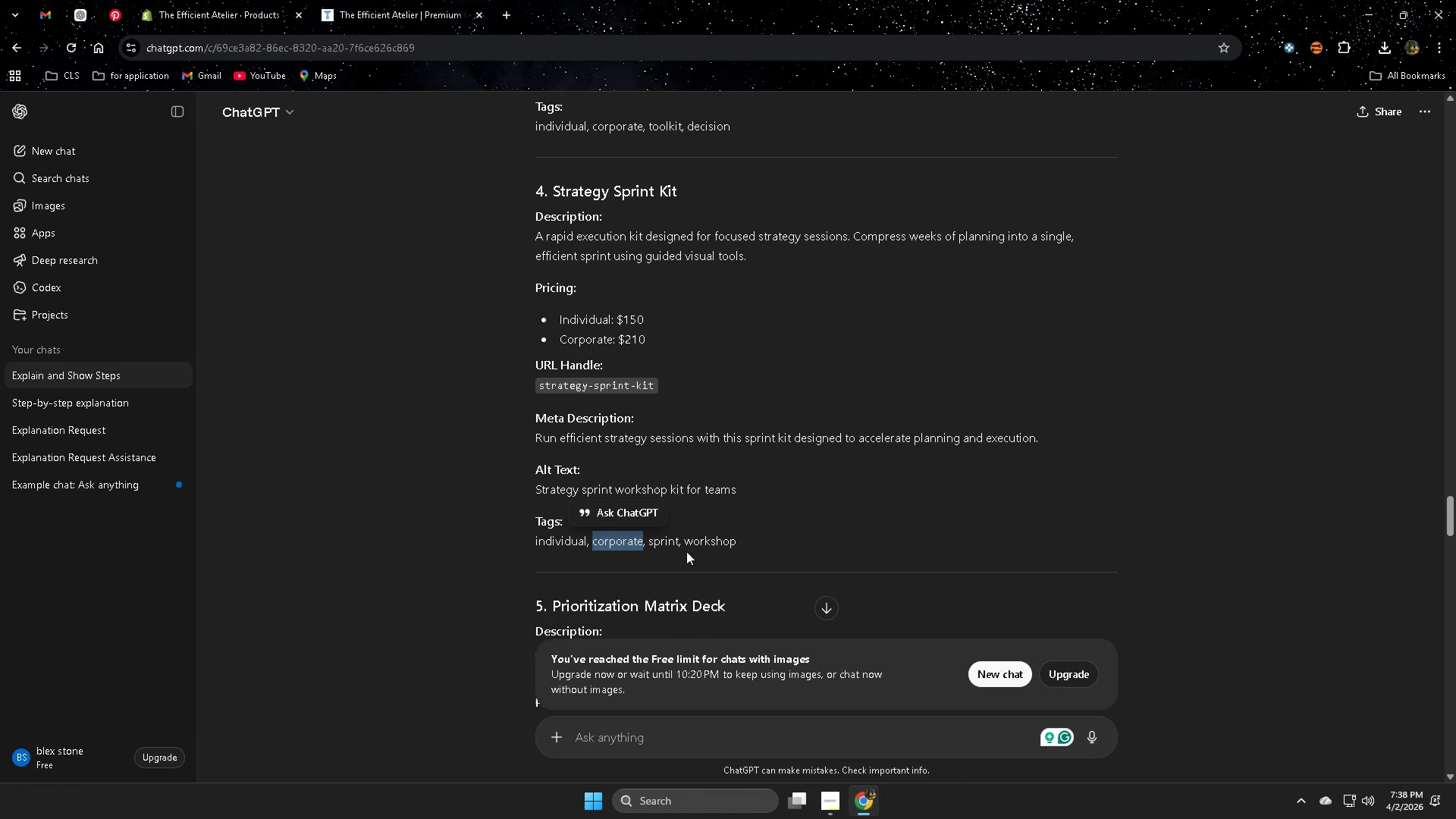 
double_click([664, 540])
 